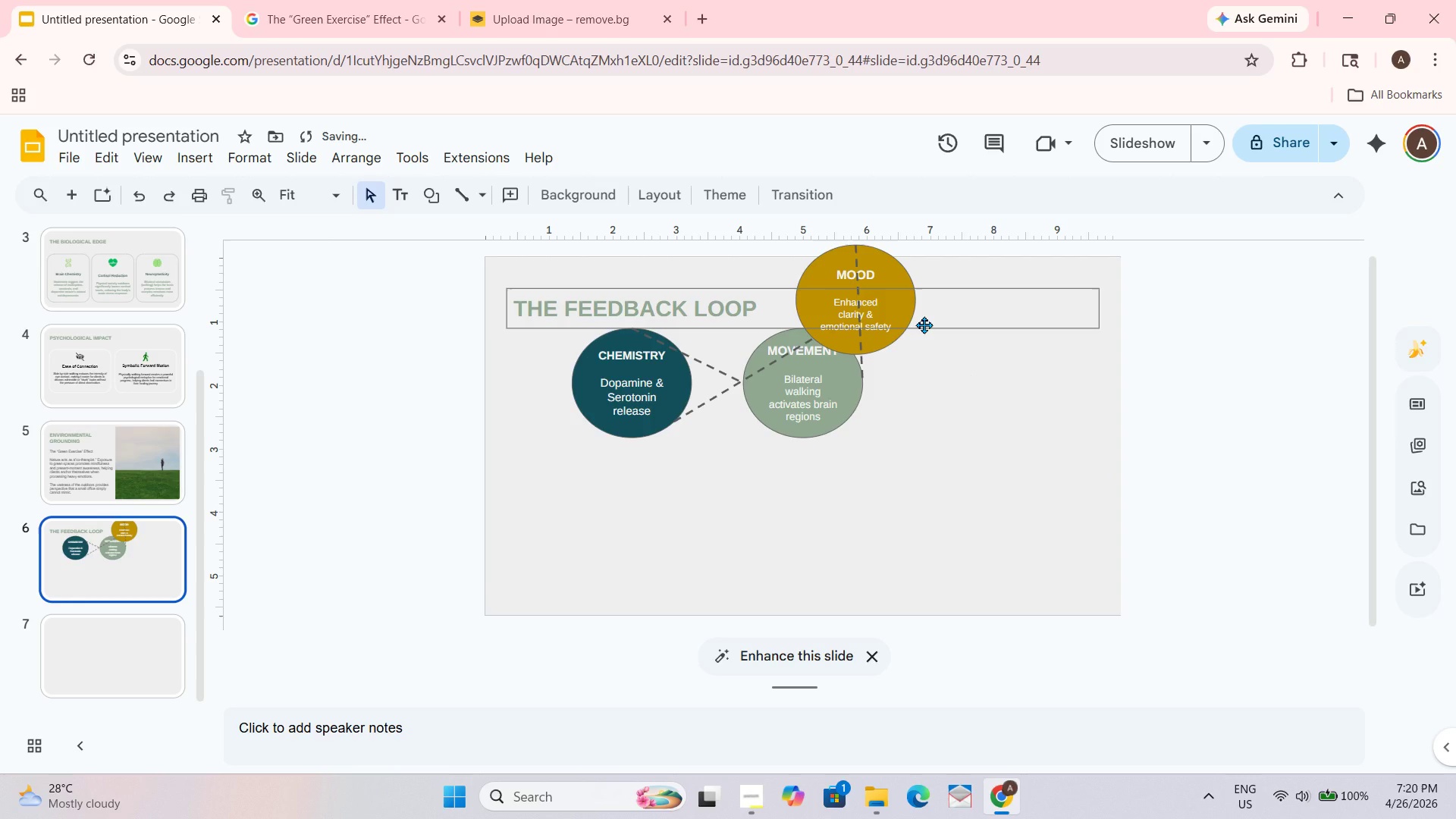 
key(Control+Z)
 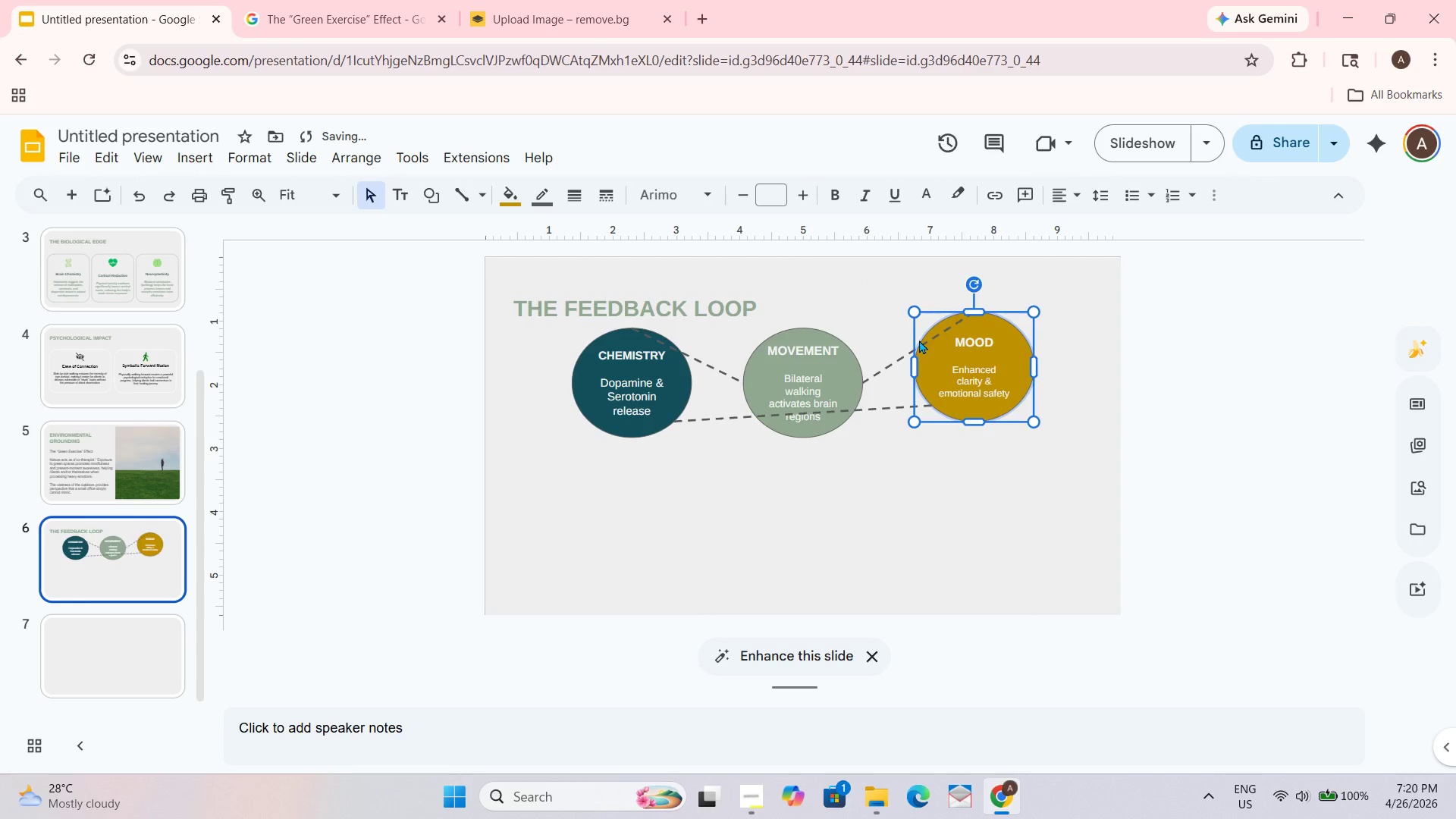 
key(Control+Z)
 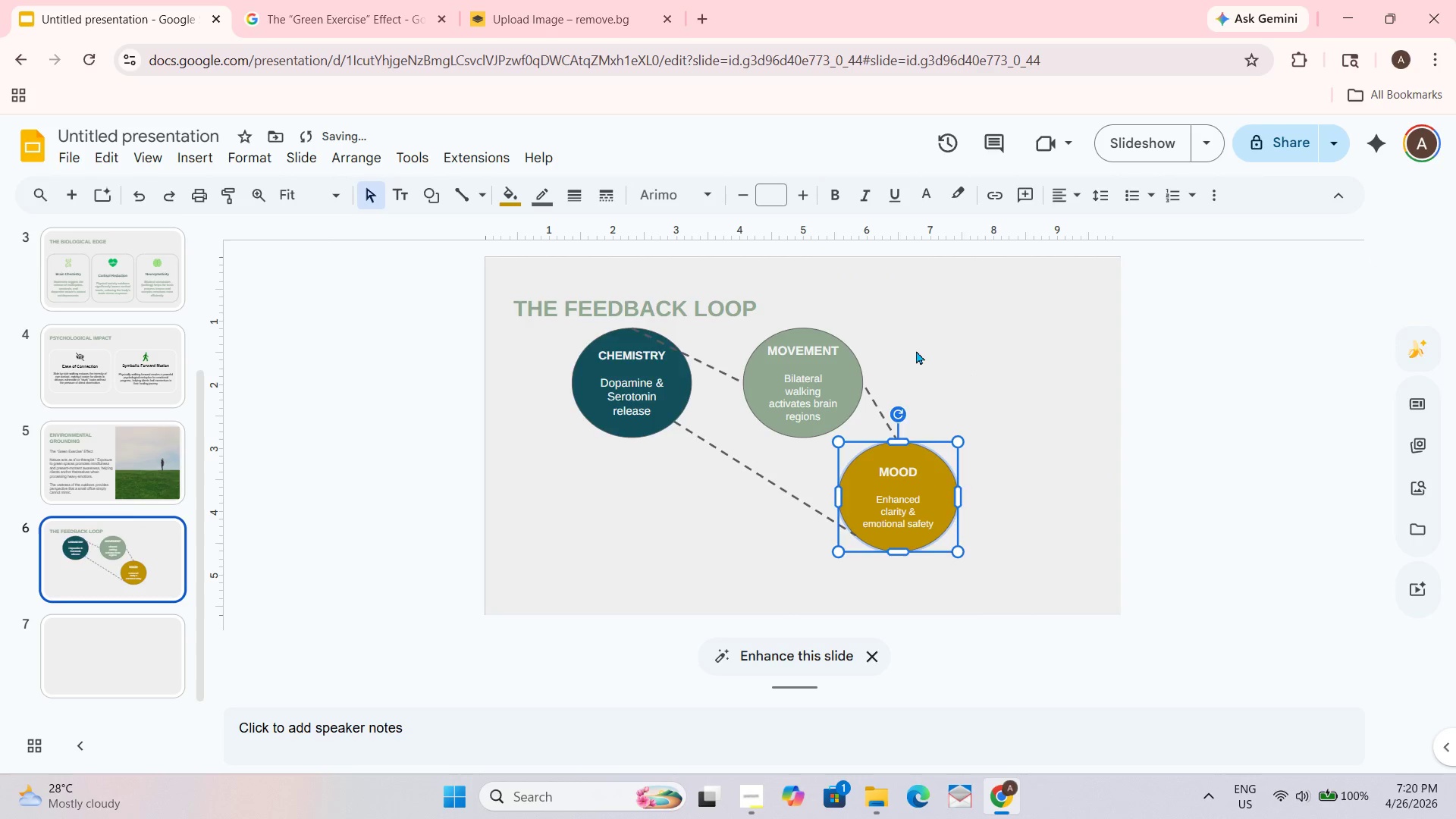 
key(Control+Z)
 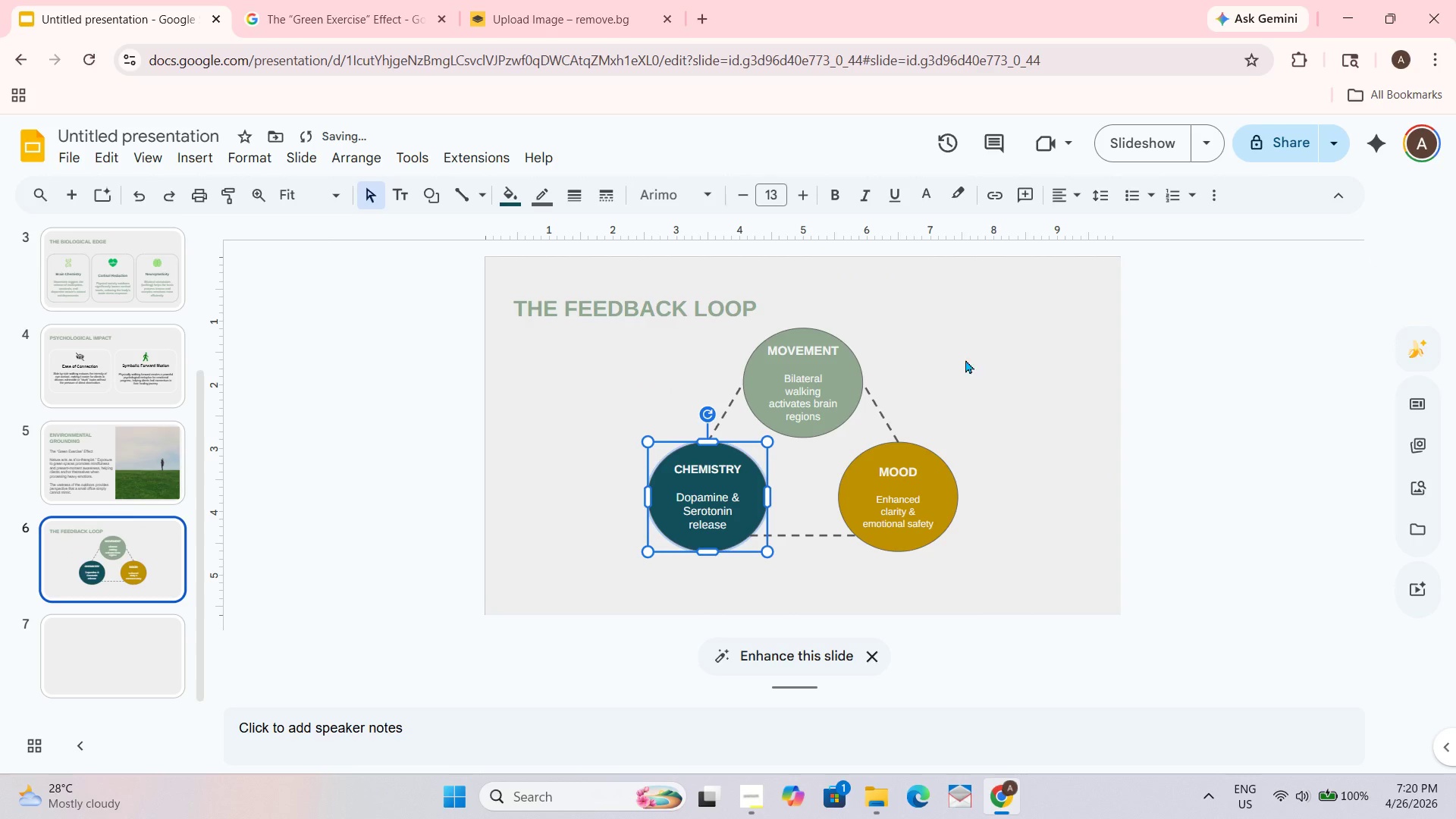 
left_click([970, 359])
 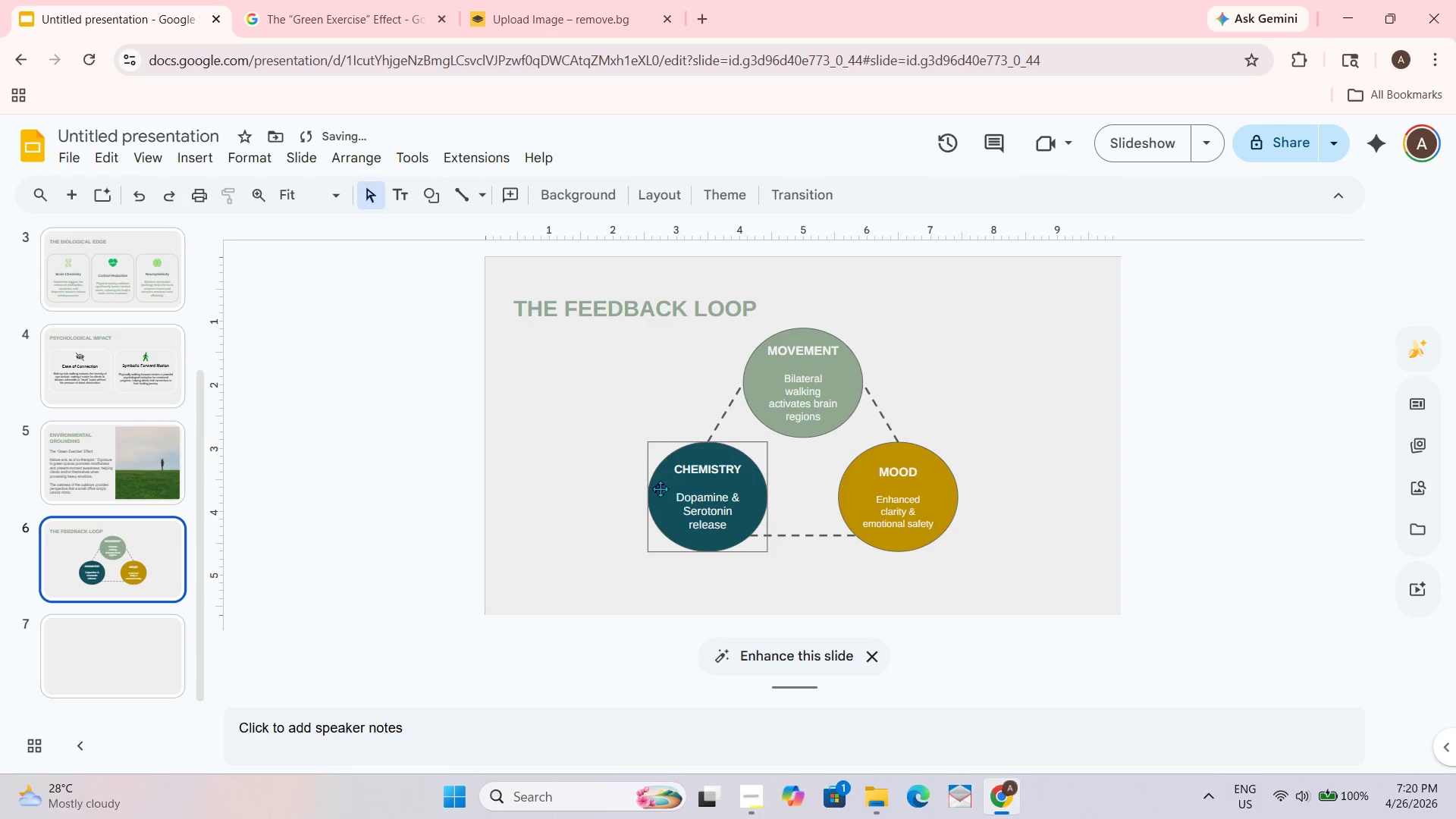 
left_click_drag(start_coordinate=[660, 488], to_coordinate=[660, 463])
 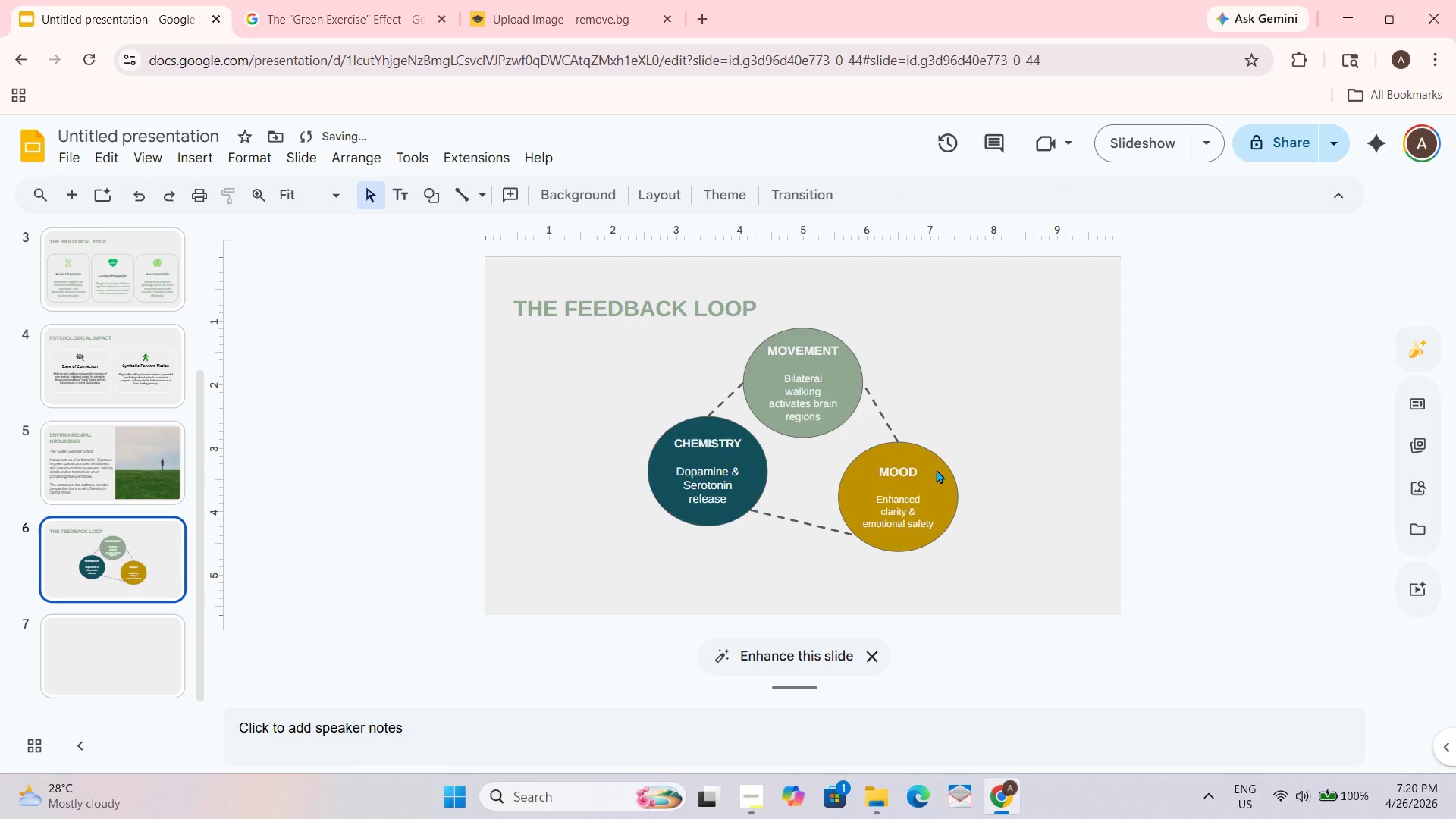 
left_click_drag(start_coordinate=[937, 469], to_coordinate=[937, 443])
 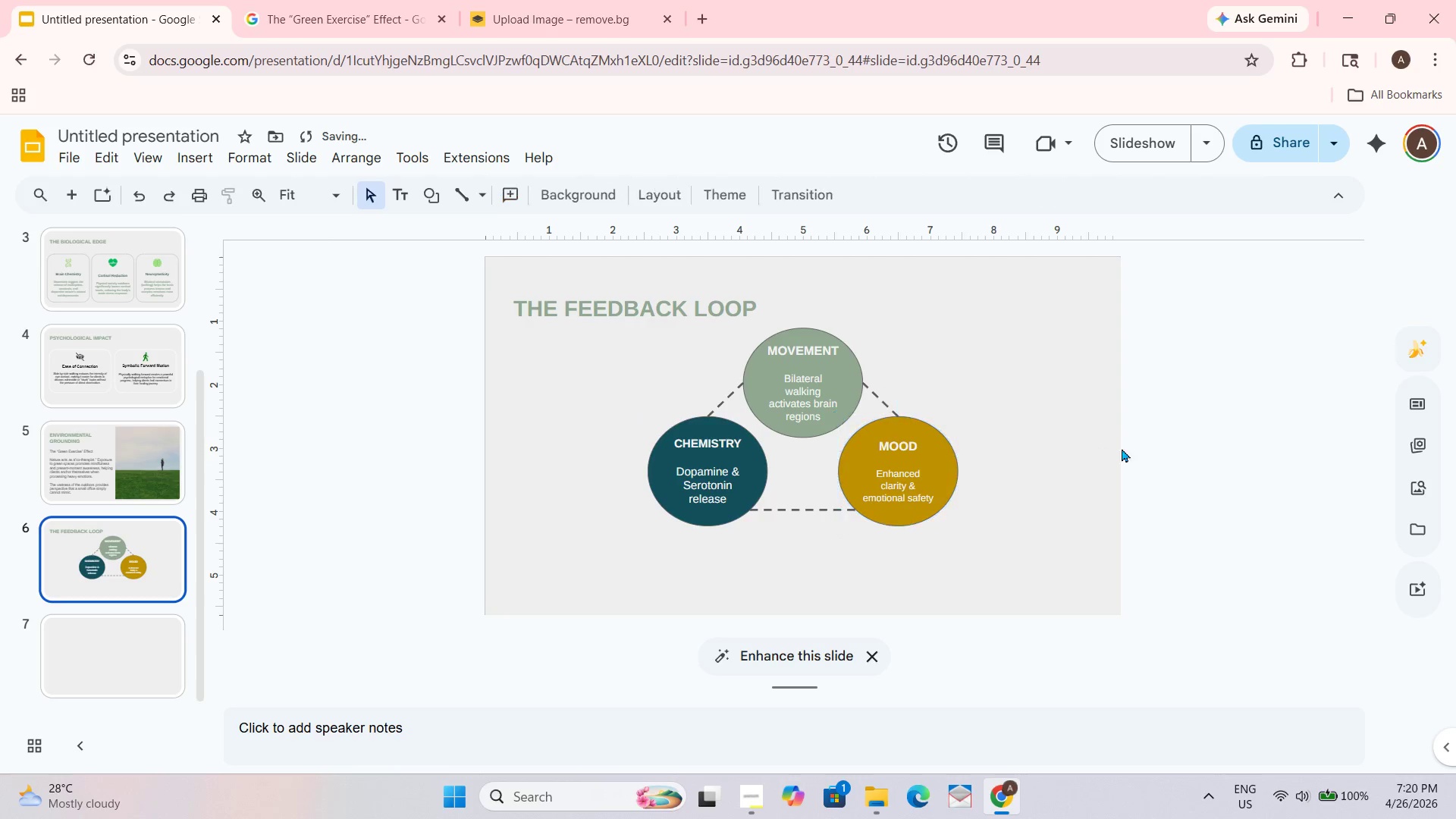 
left_click_drag(start_coordinate=[1120, 448], to_coordinate=[1124, 450])
 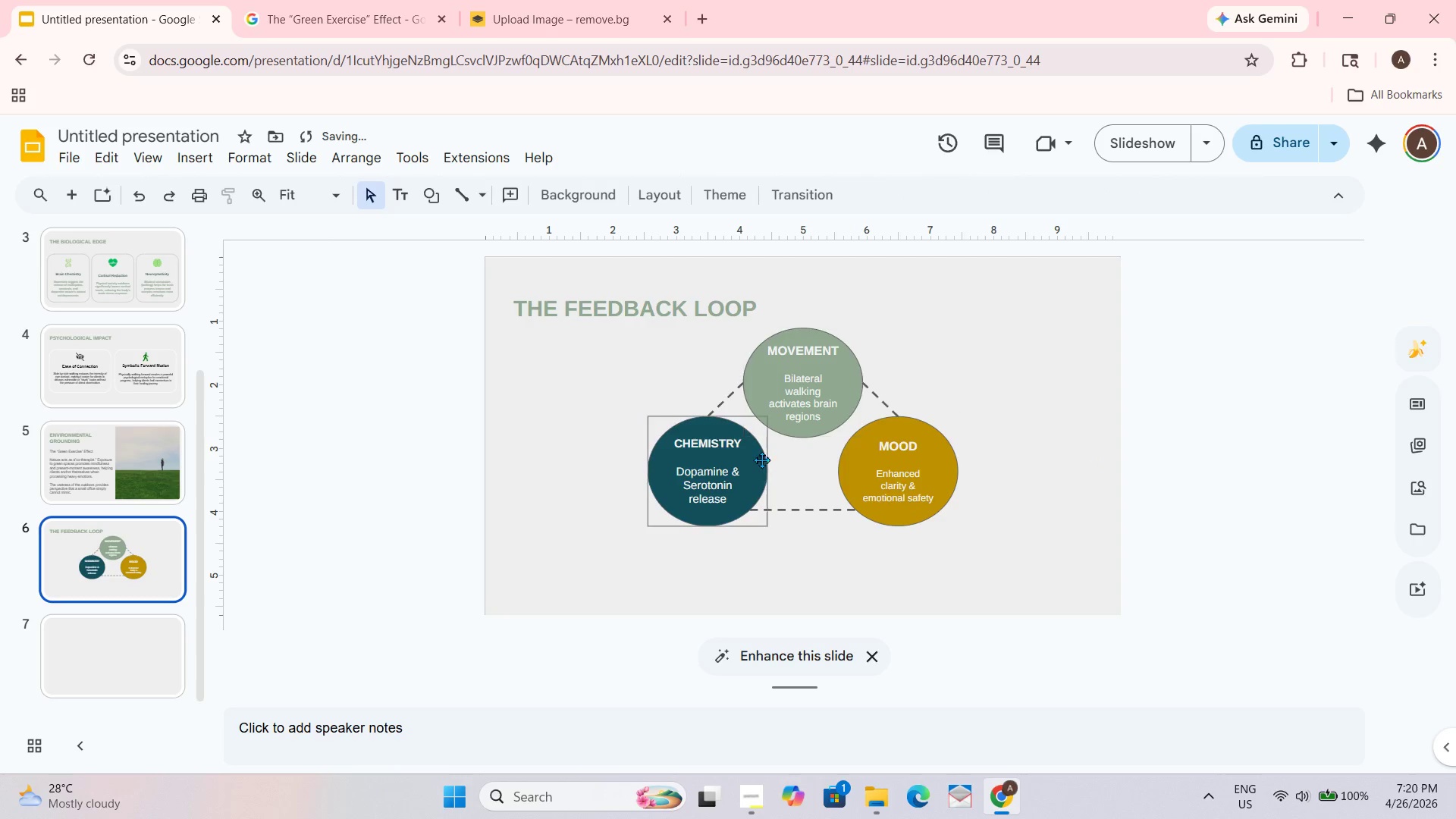 
left_click_drag(start_coordinate=[758, 466], to_coordinate=[766, 469])
 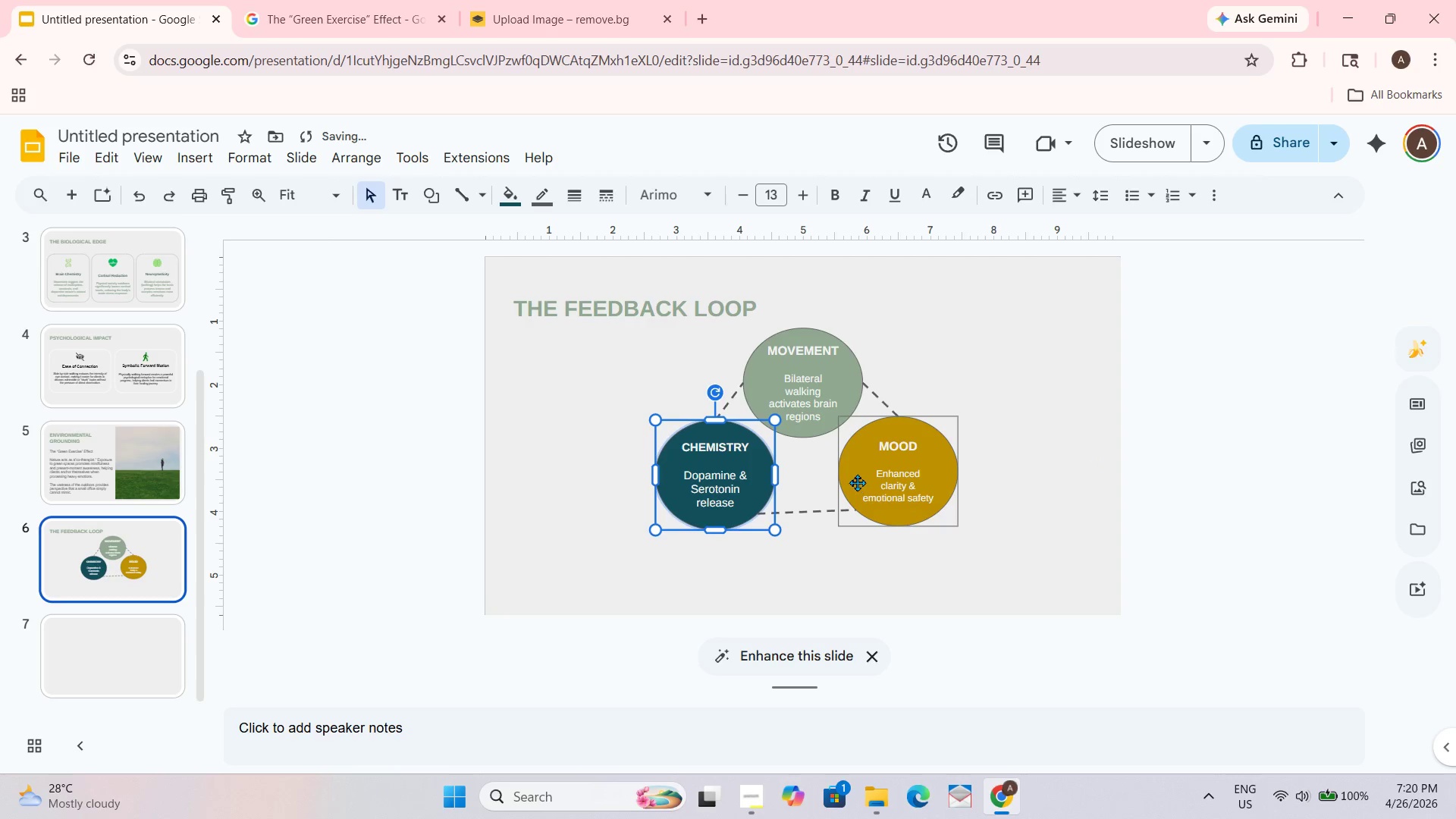 
left_click_drag(start_coordinate=[857, 475], to_coordinate=[849, 475])
 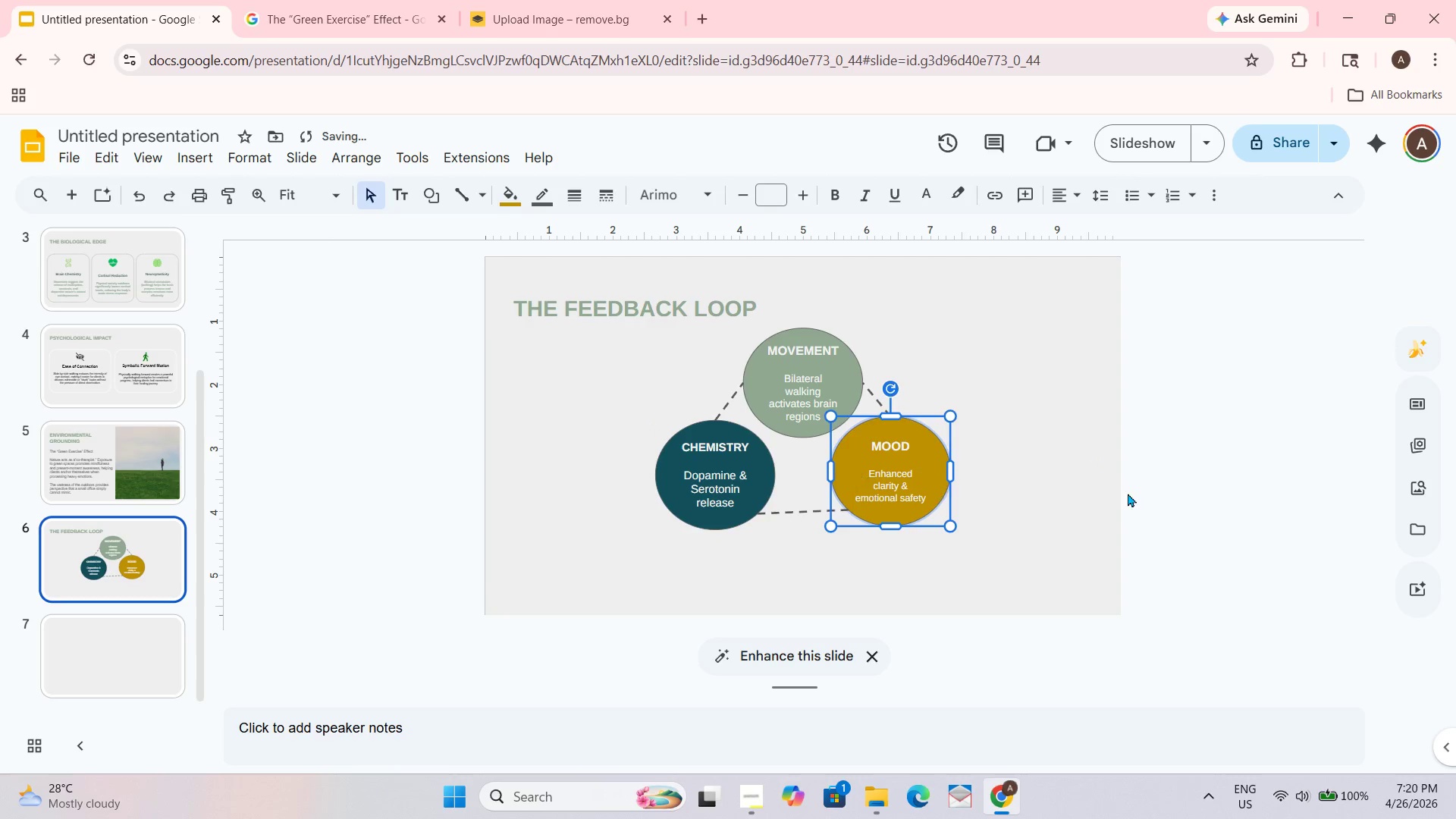 
left_click([1133, 493])
 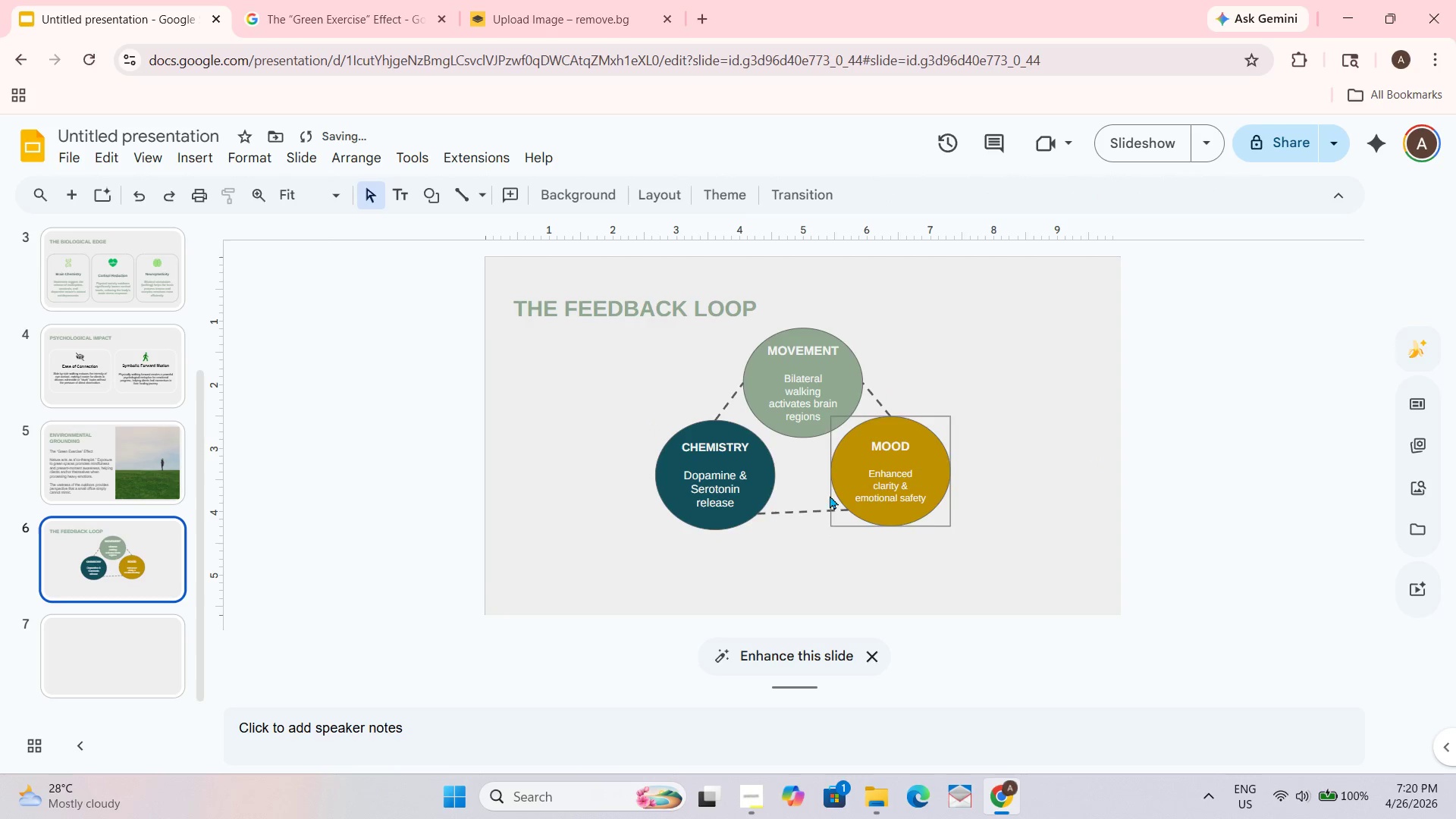 
left_click_drag(start_coordinate=[746, 479], to_coordinate=[748, 469])
 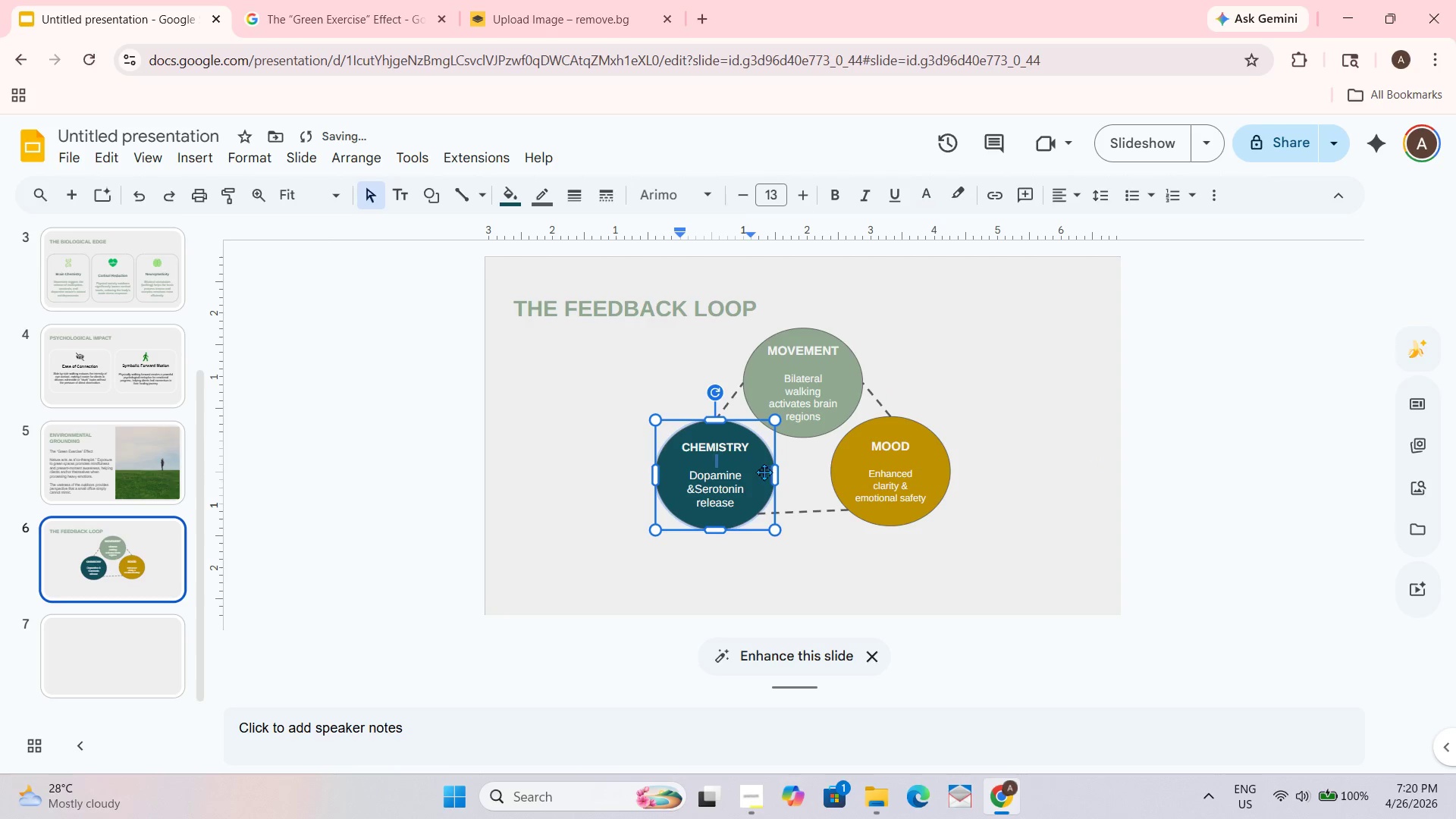 
left_click_drag(start_coordinate=[758, 472], to_coordinate=[758, 466])
 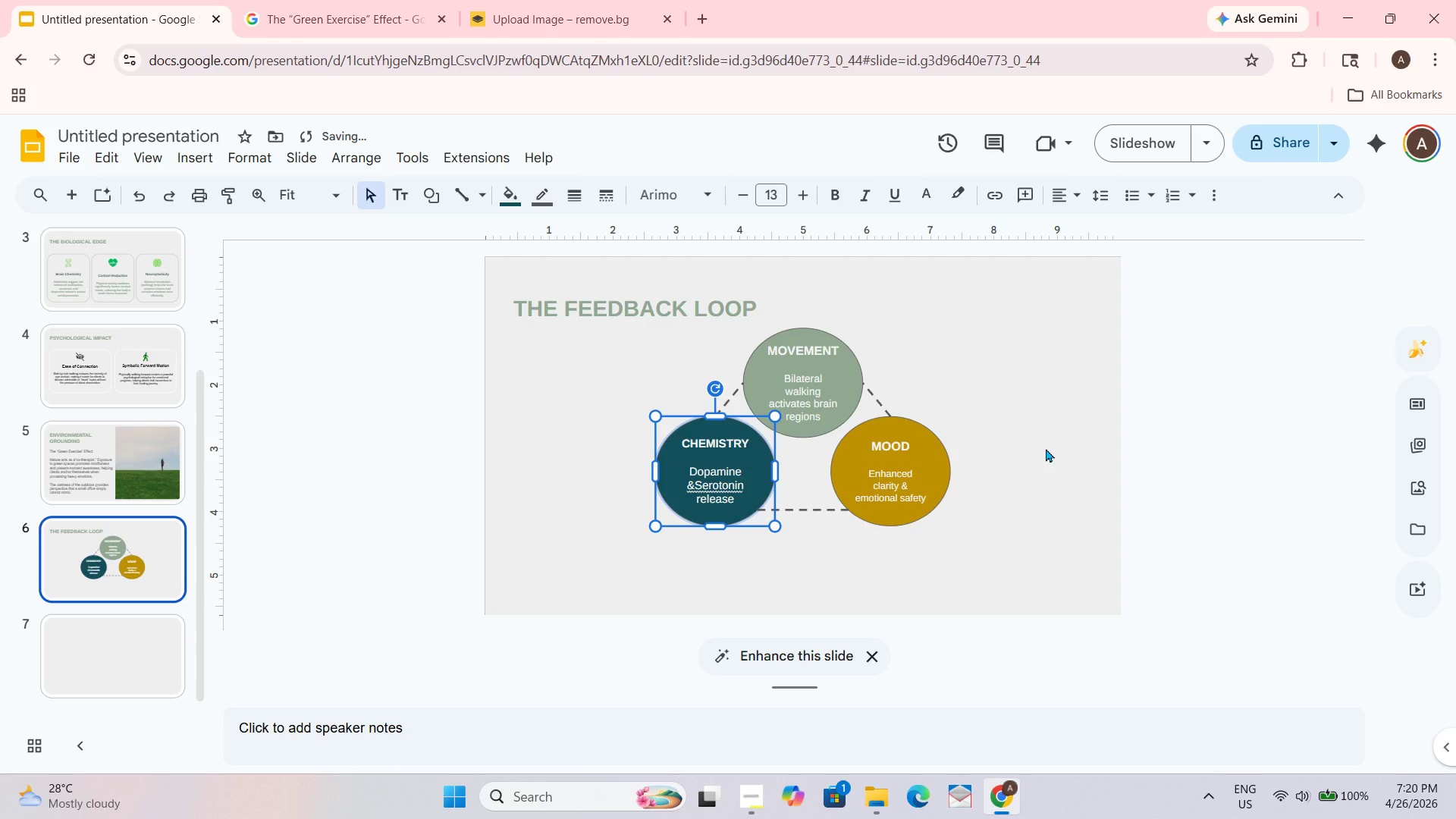 
key(Control+Z)
 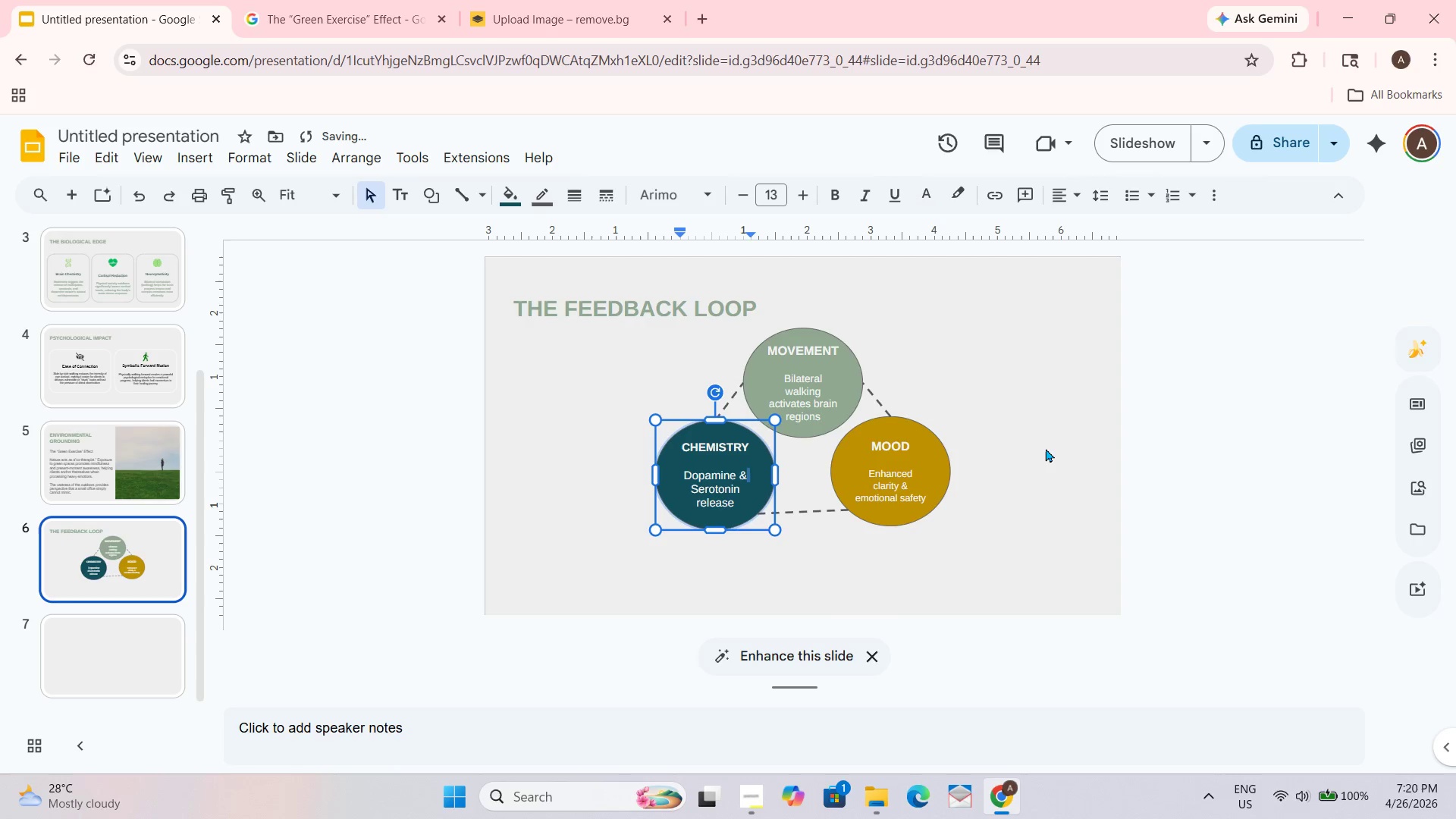 
key(Control+Z)
 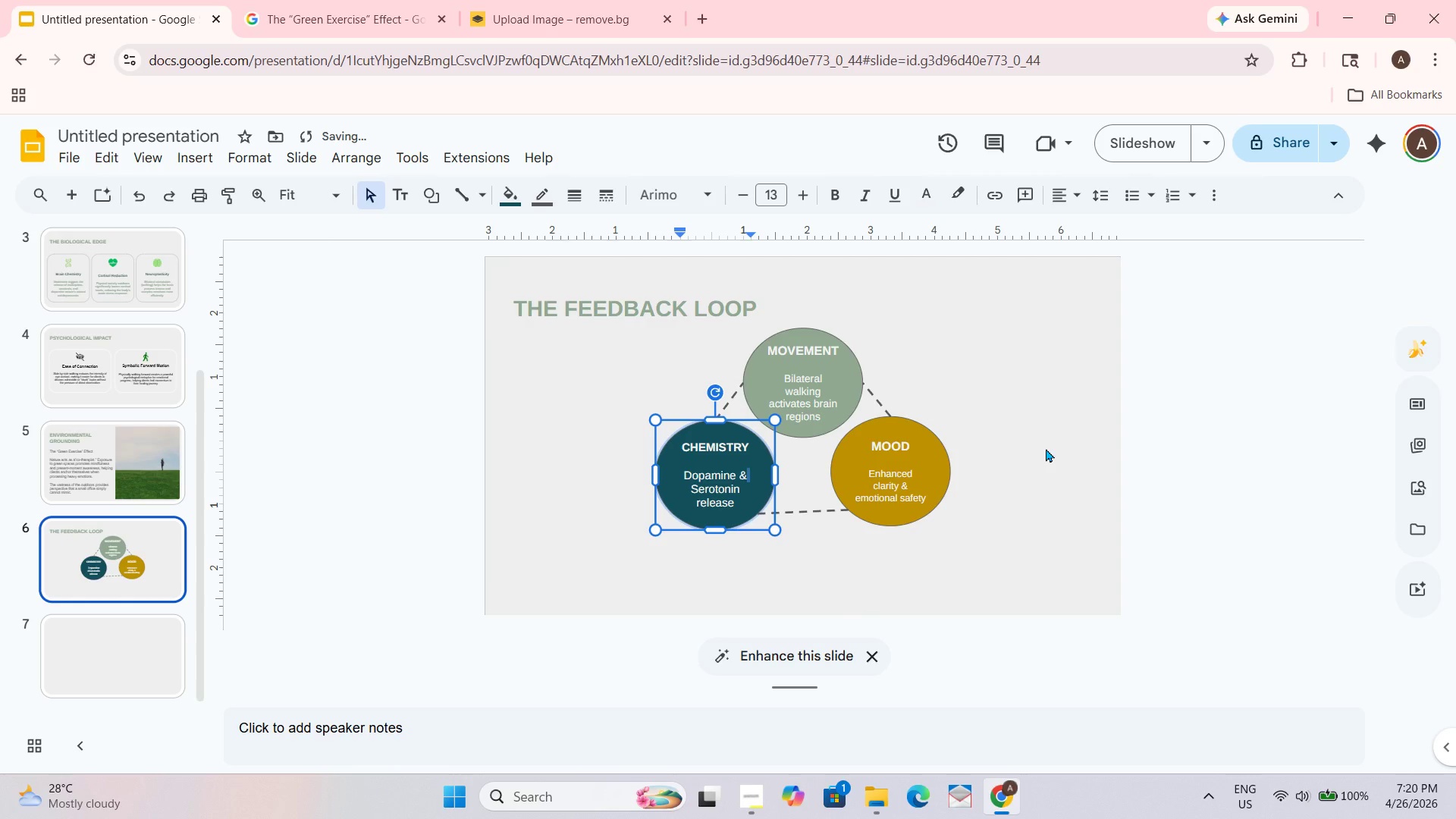 
key(Control+Z)
 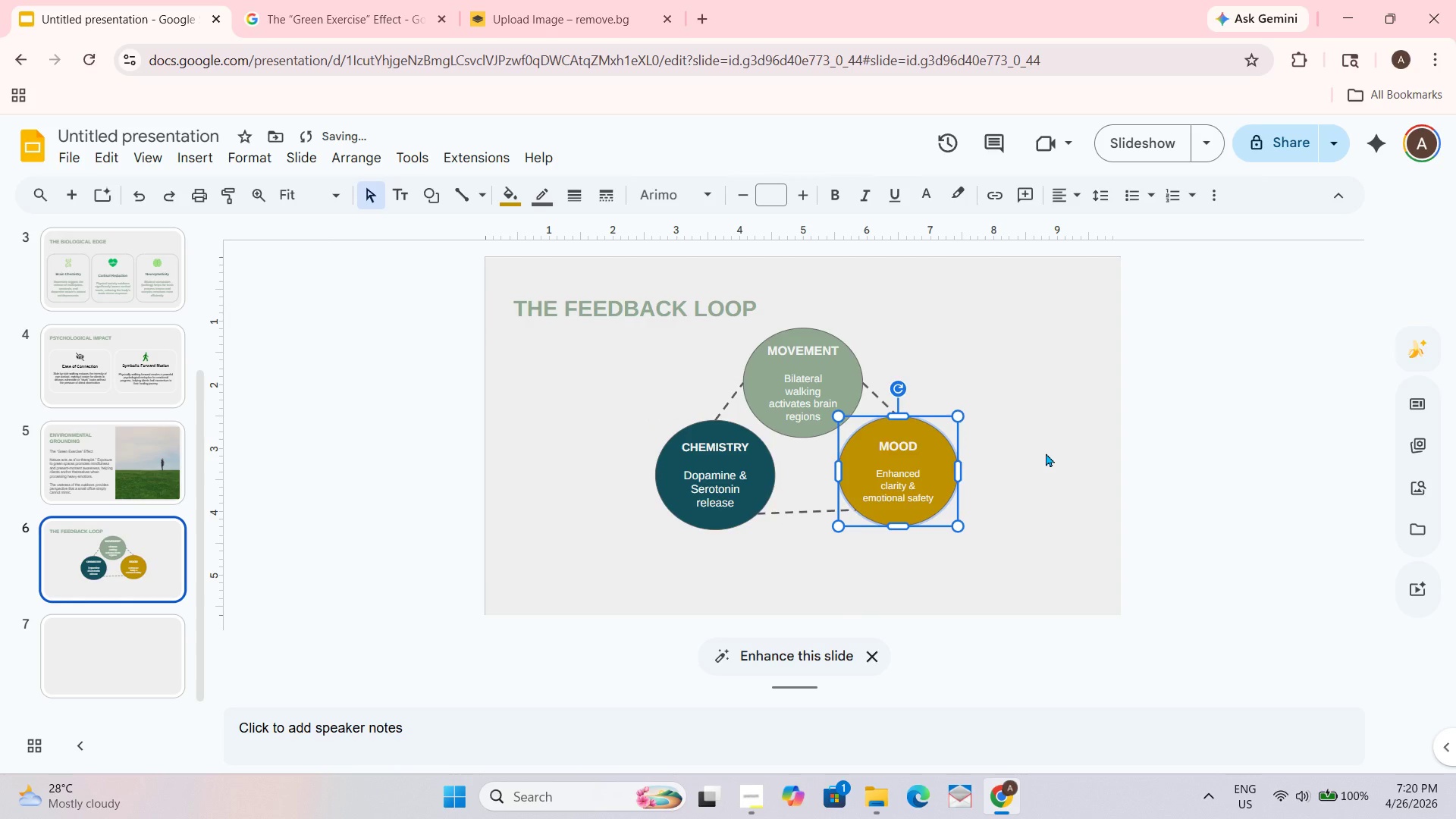 
key(Control+Z)
 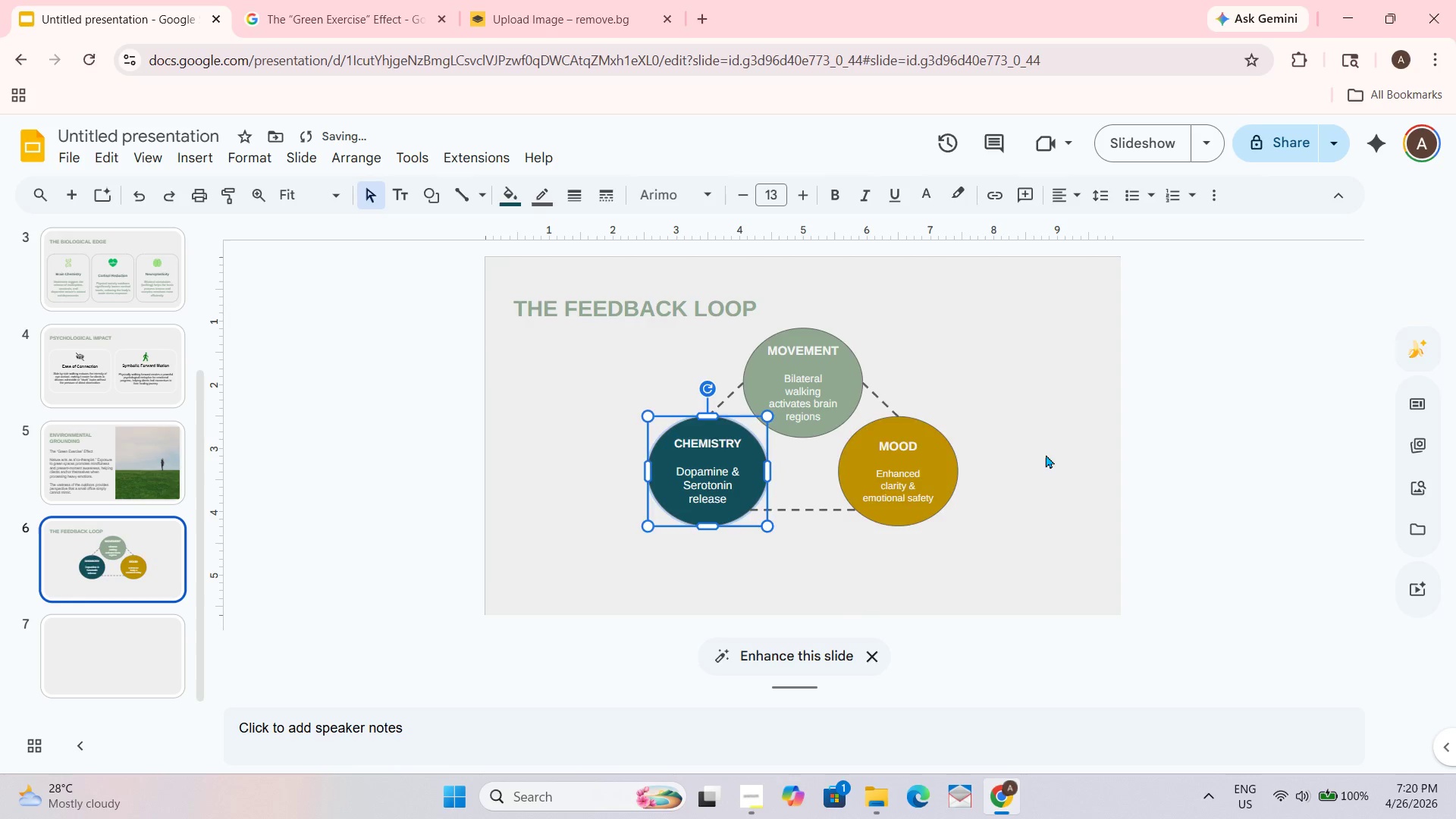 
key(Control+Z)
 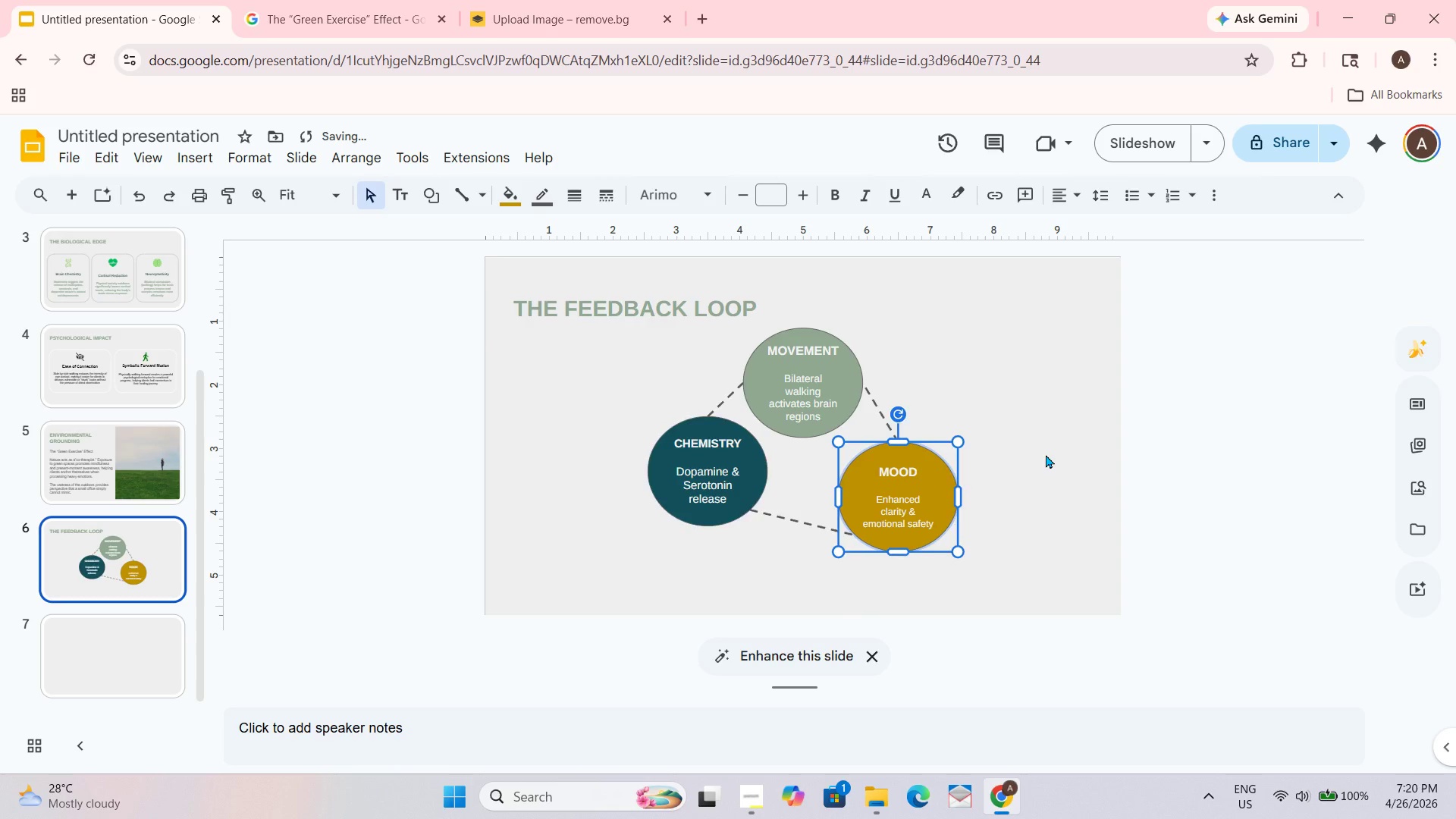 
key(Control+Z)
 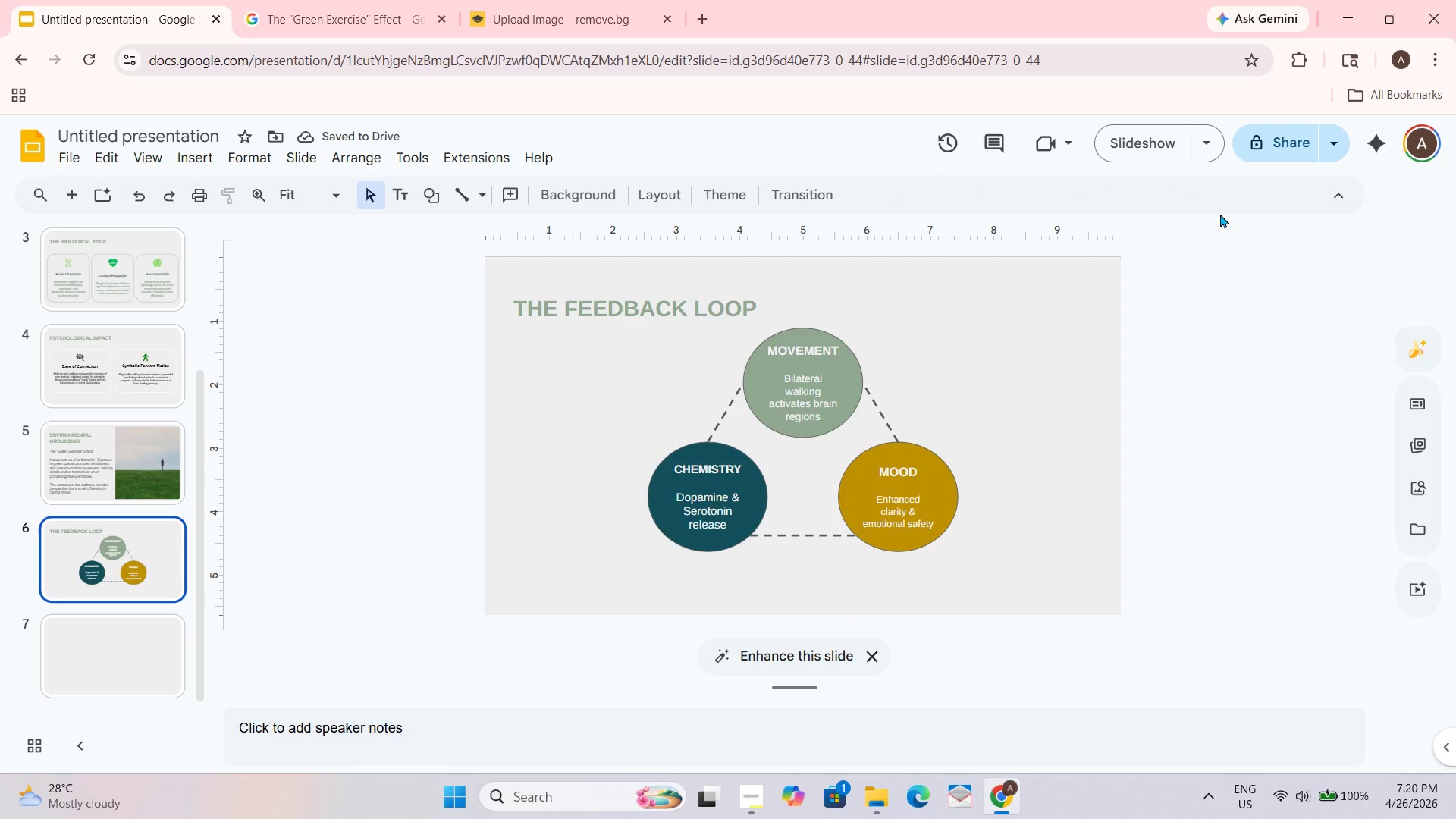 
left_click([1104, 129])
 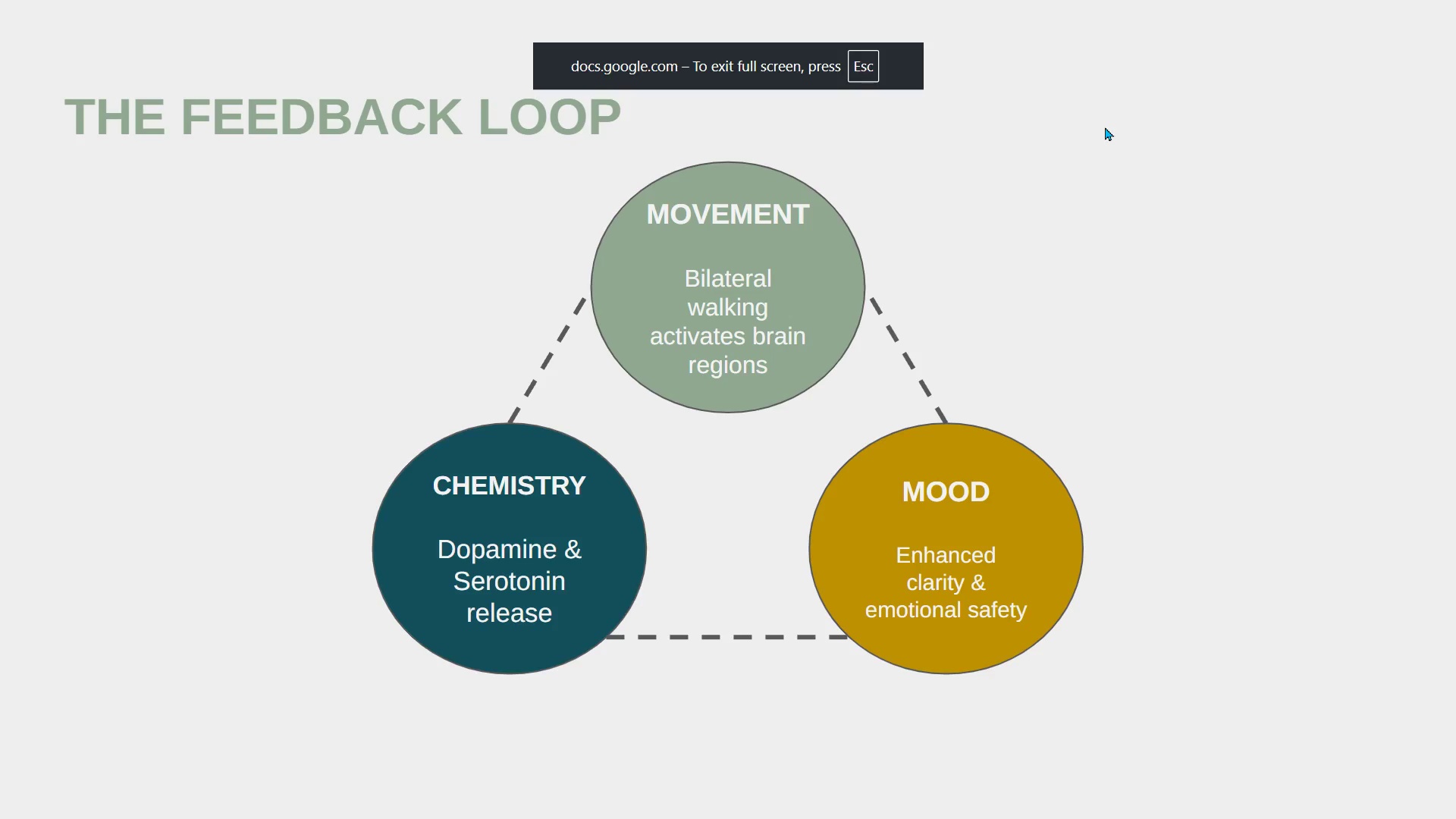 
wait(5.12)
 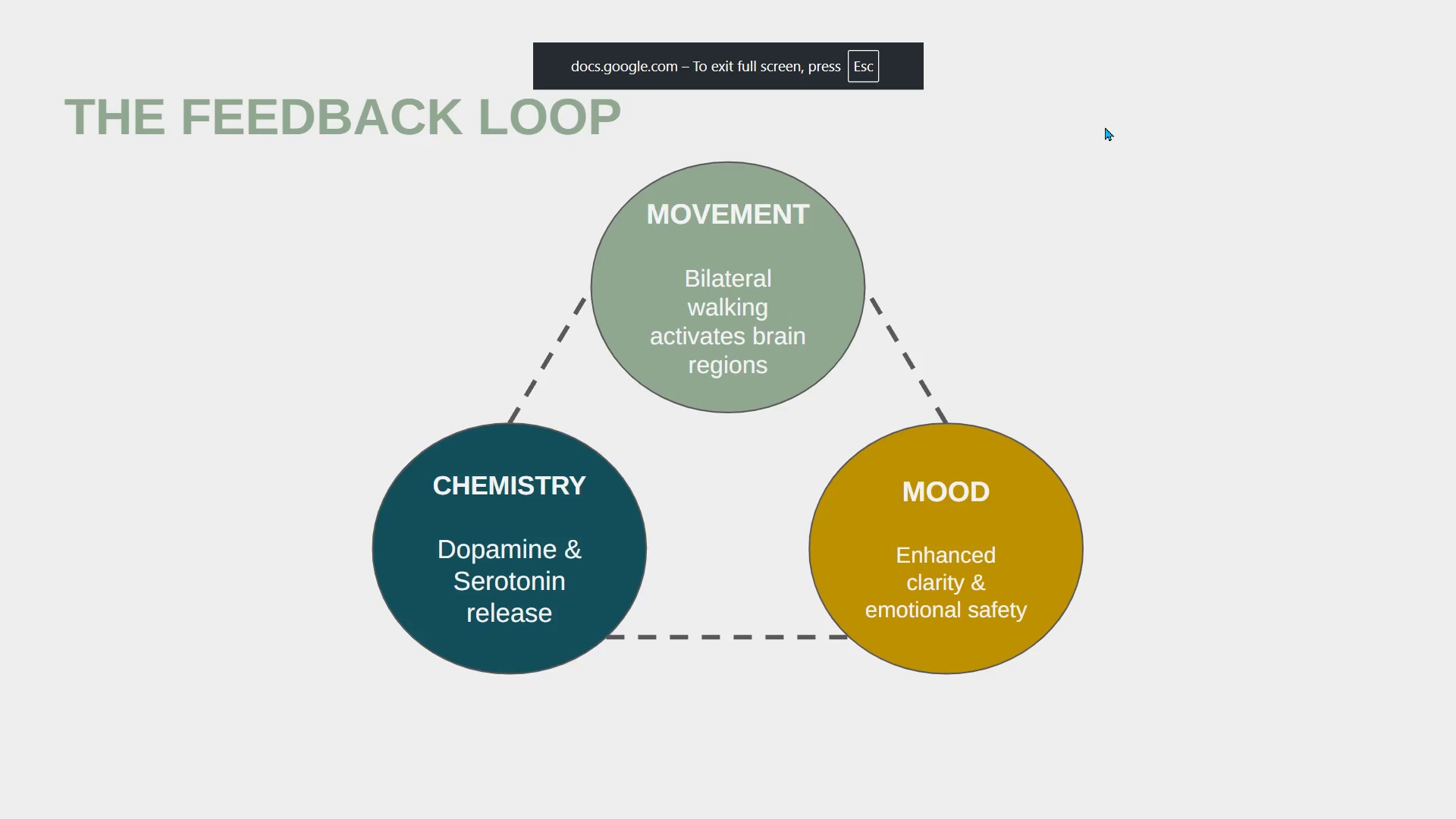 
key(Escape)
 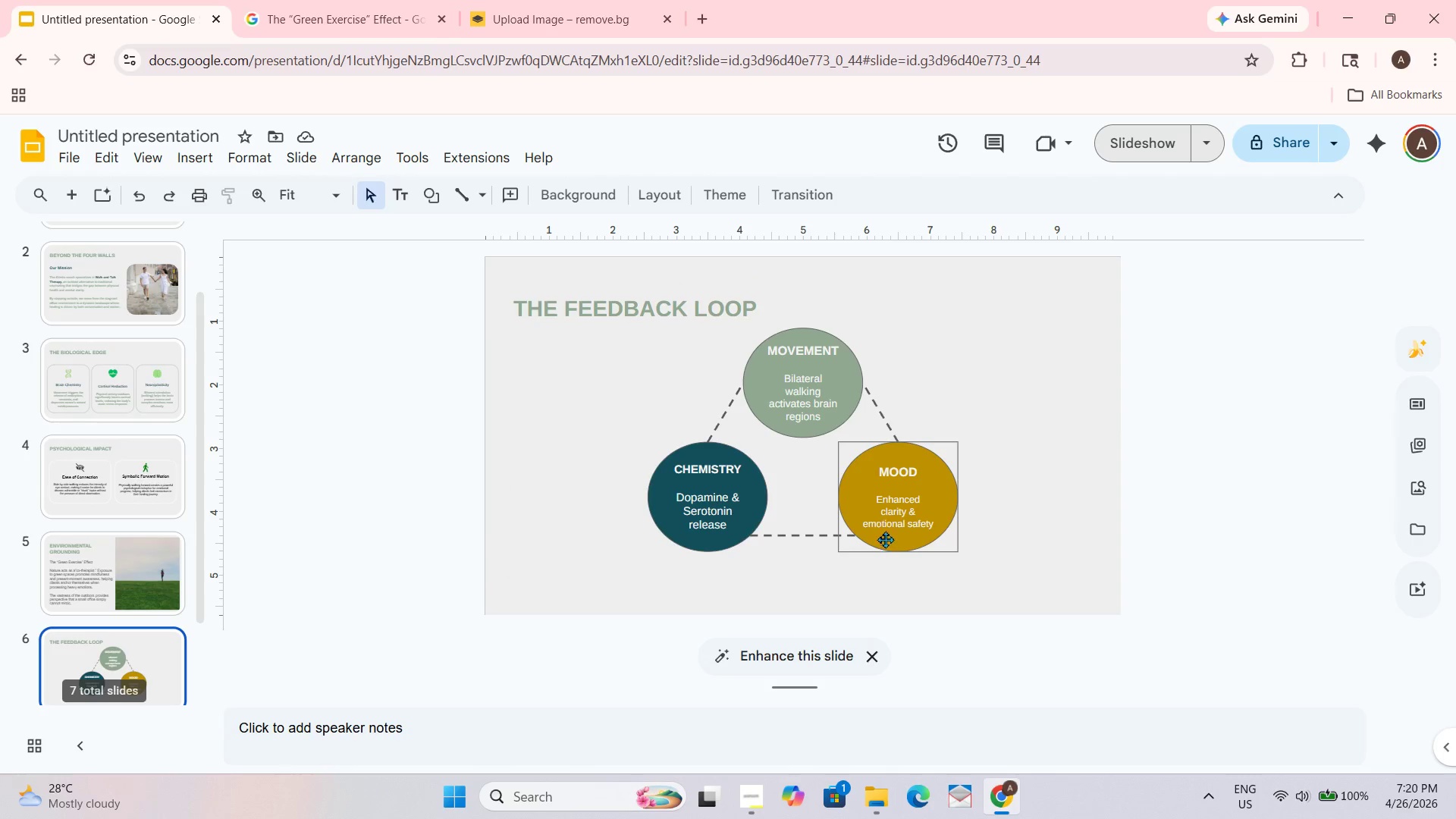 
left_click([881, 516])
 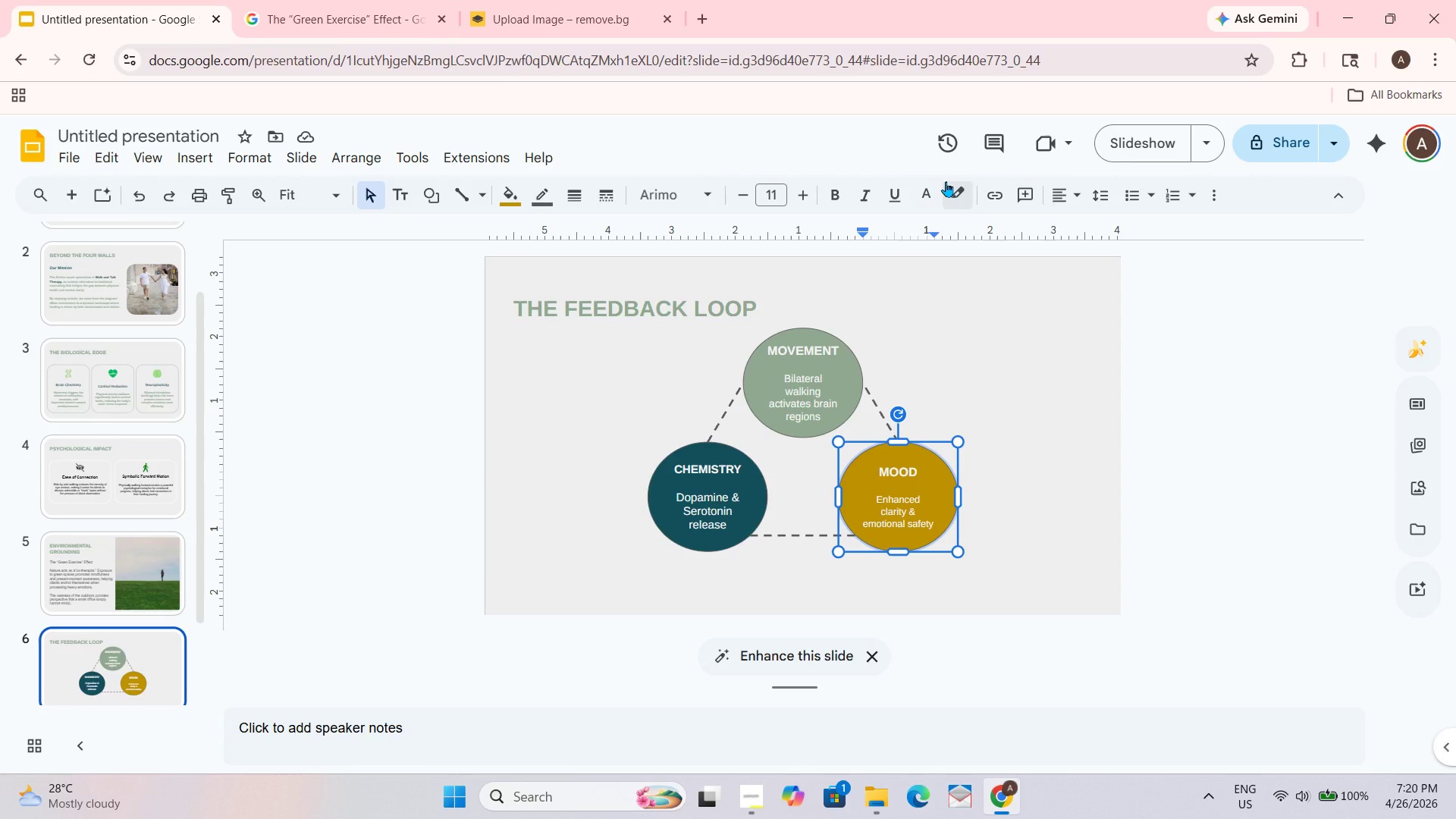 
left_click([924, 191])
 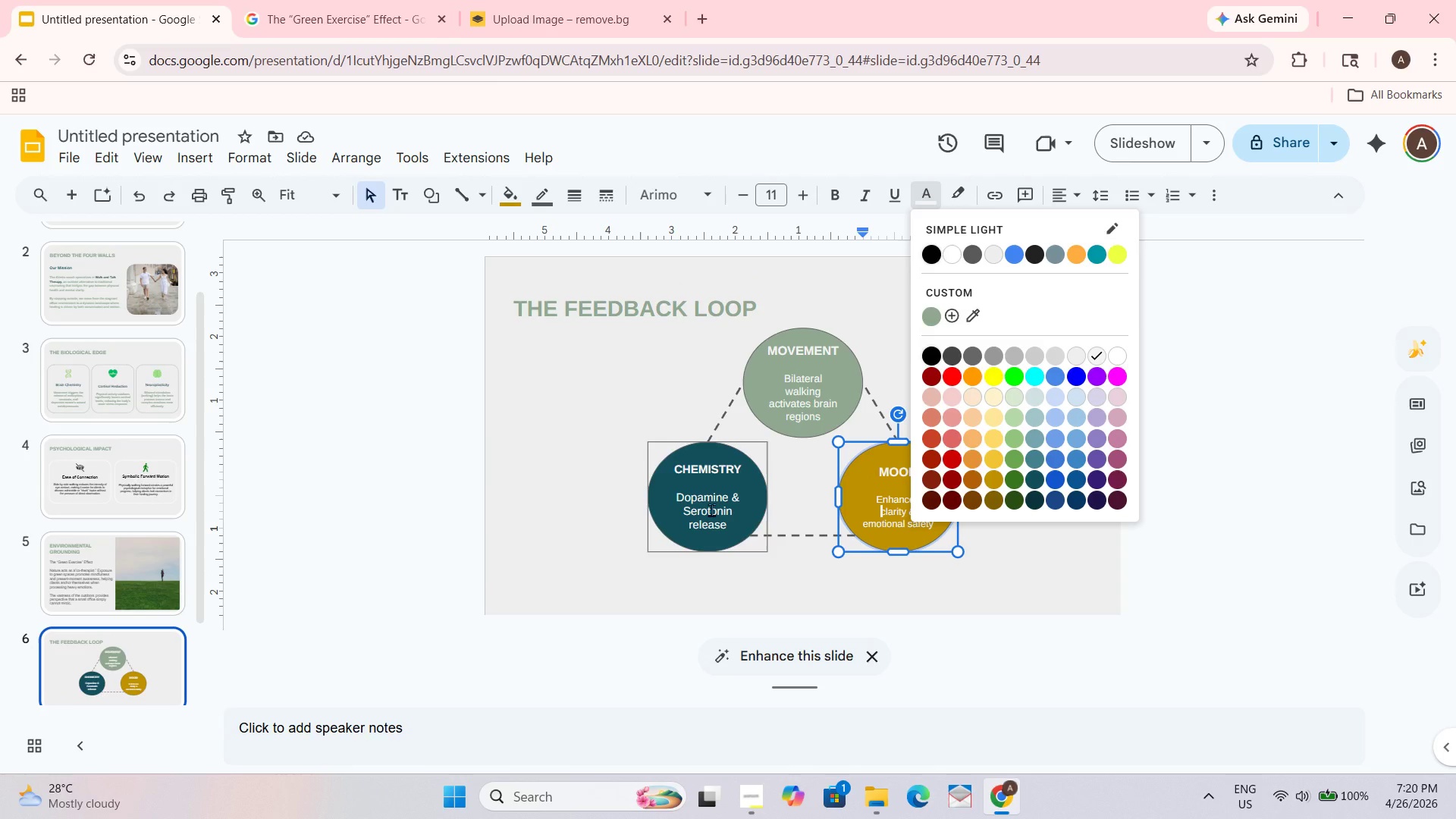 
double_click([1053, 426])
 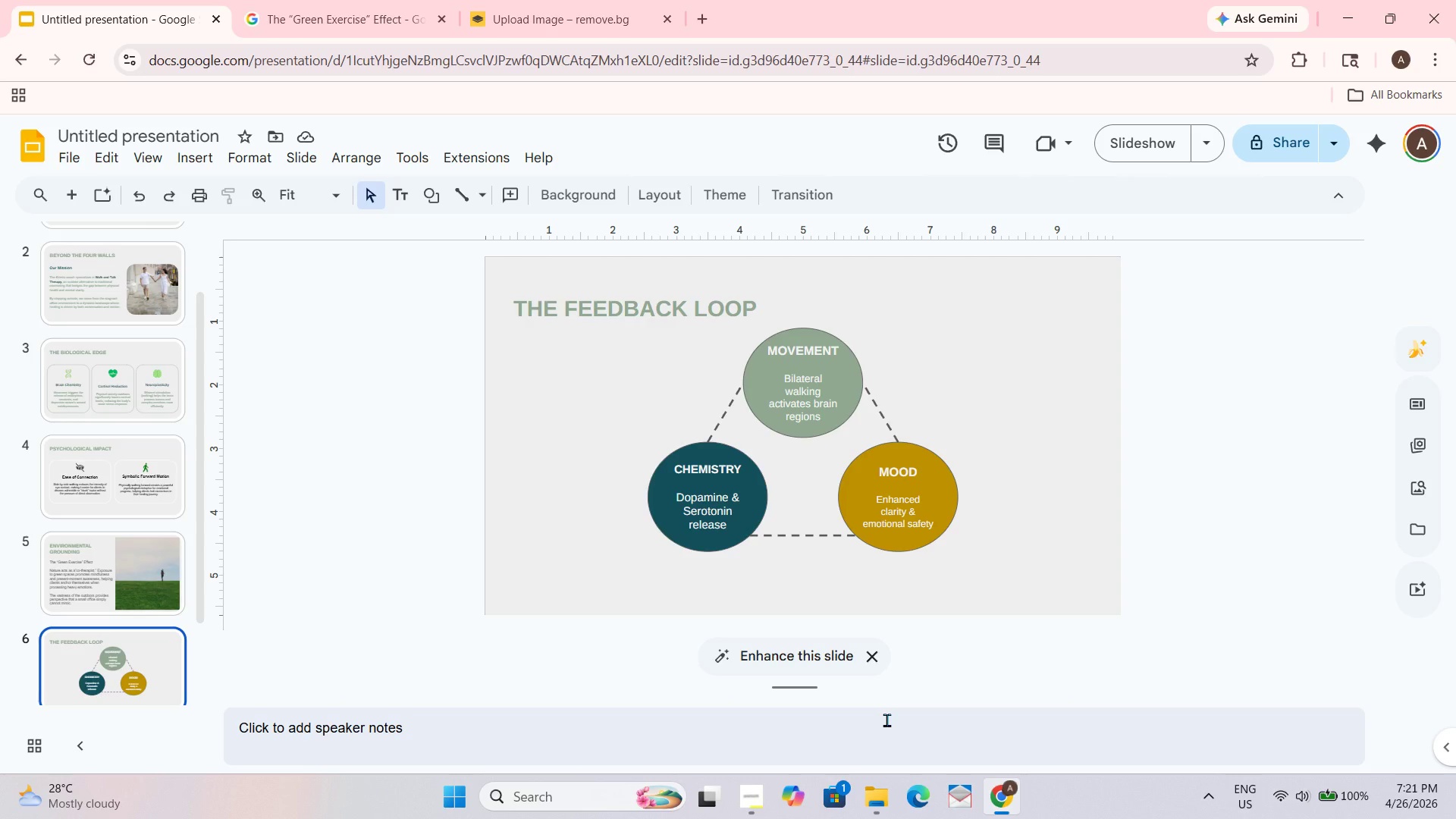 
wait(9.92)
 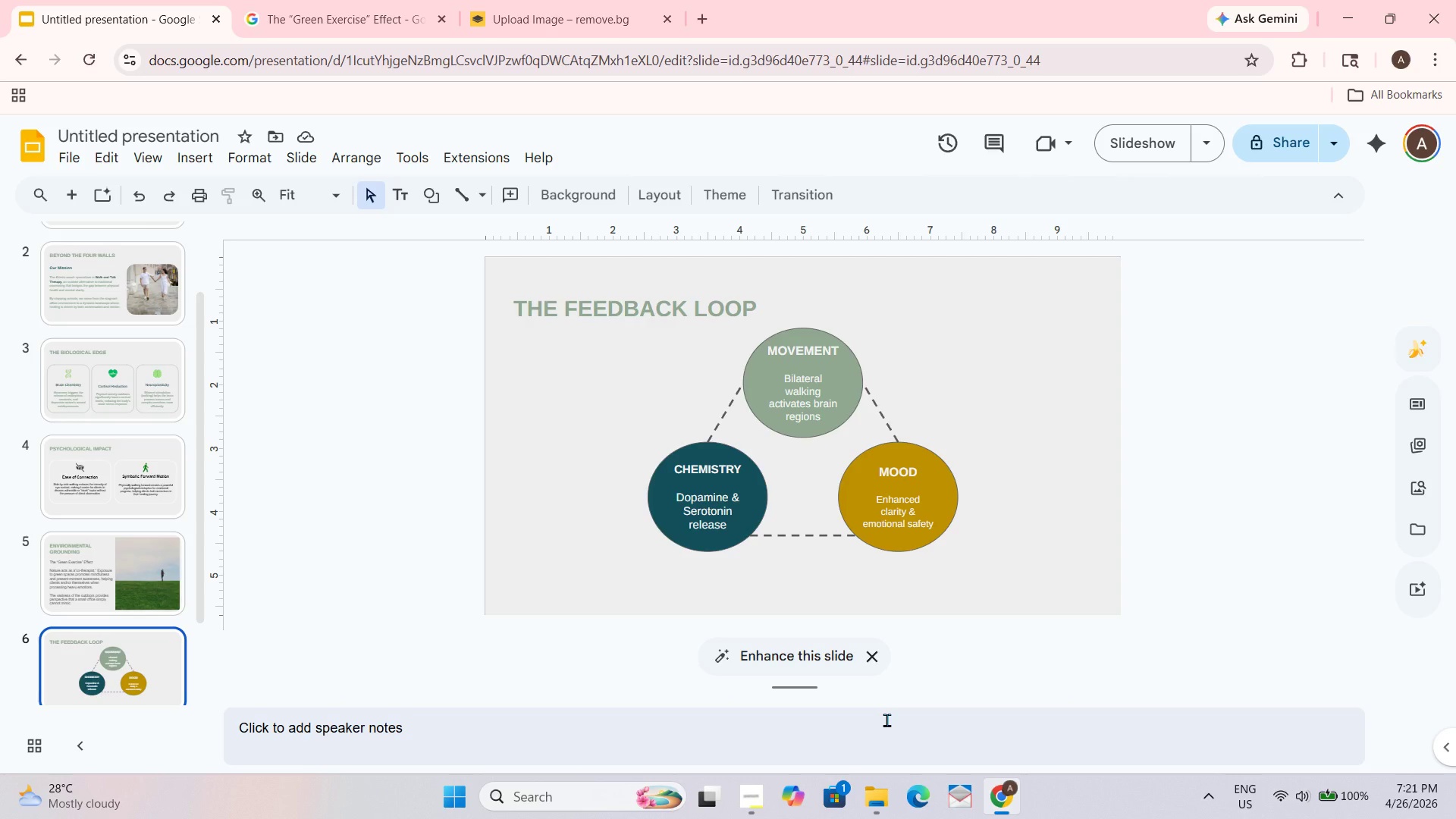 
scroll: coordinate [134, 334], scroll_direction: up, amount: 3.0
 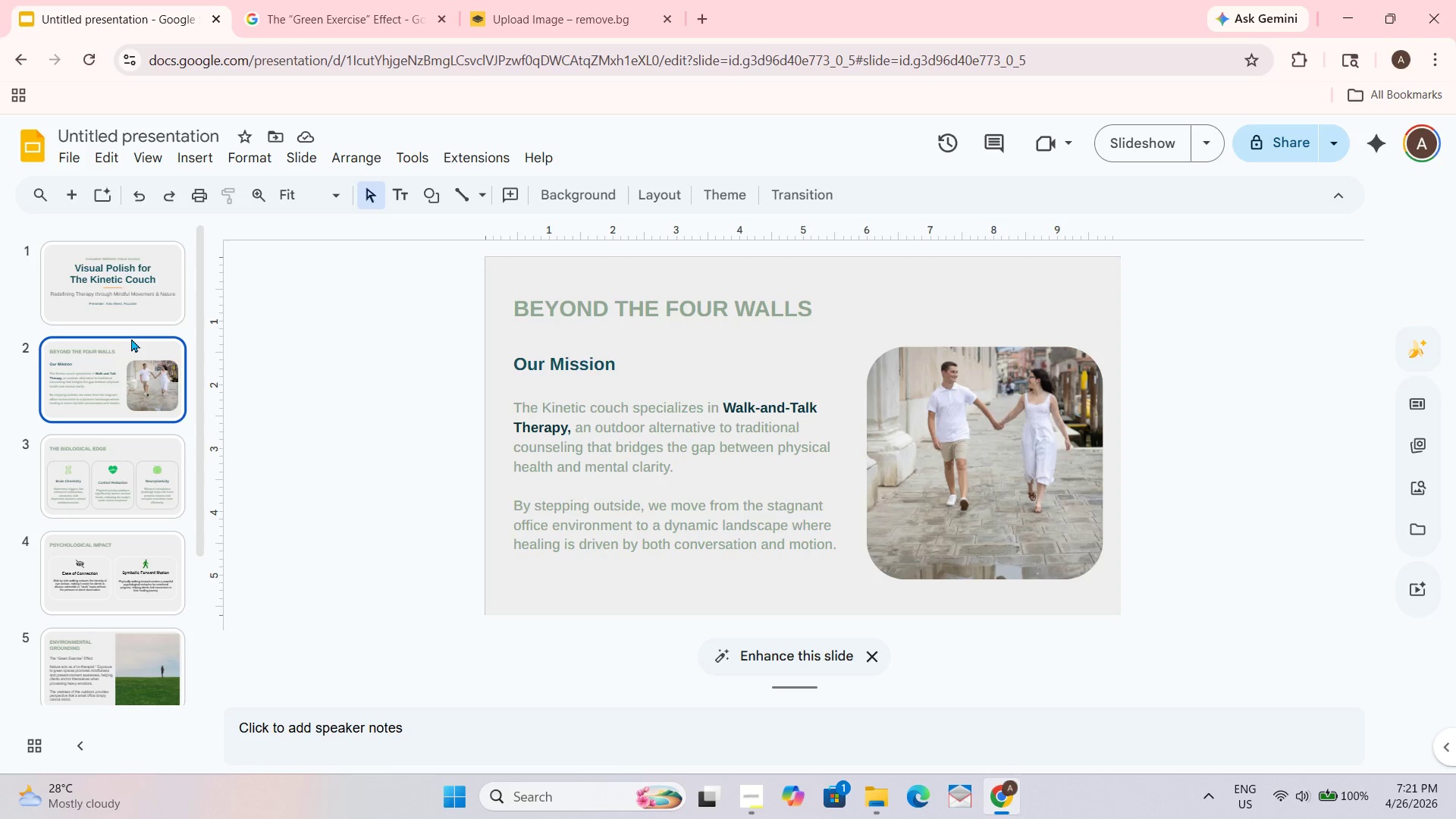 
wait(5.54)
 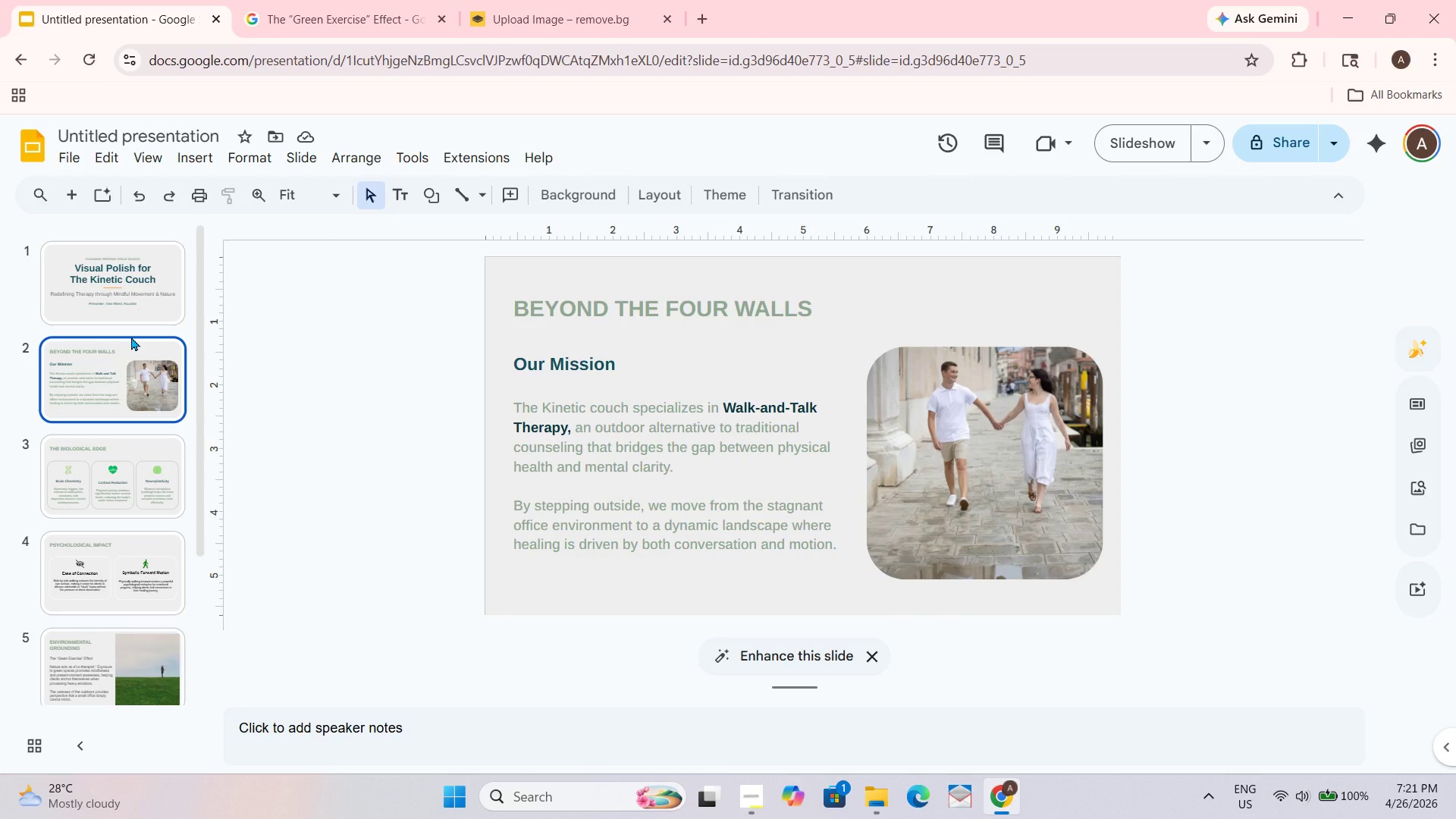 
left_click([152, 317])
 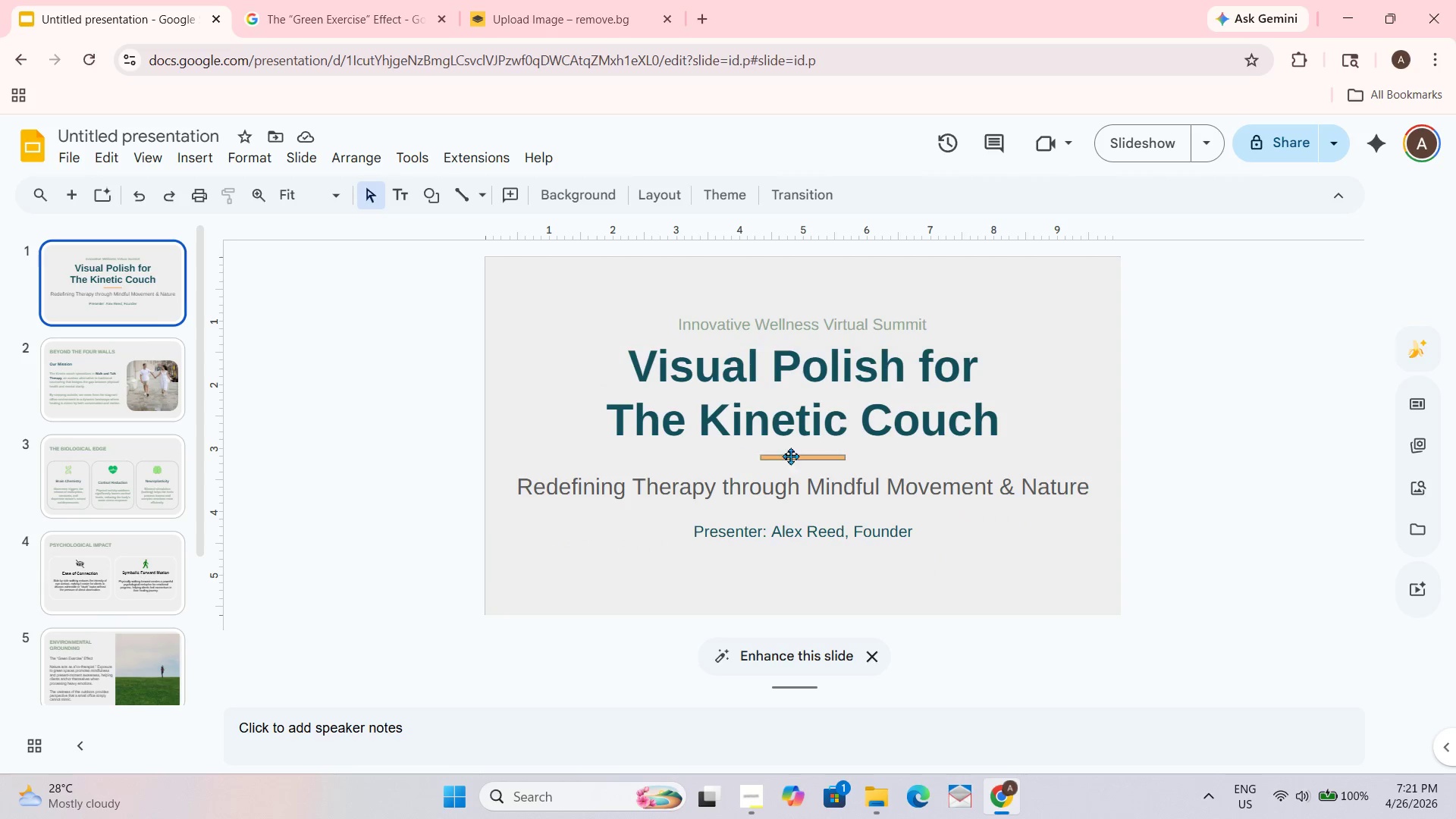 
left_click([800, 460])
 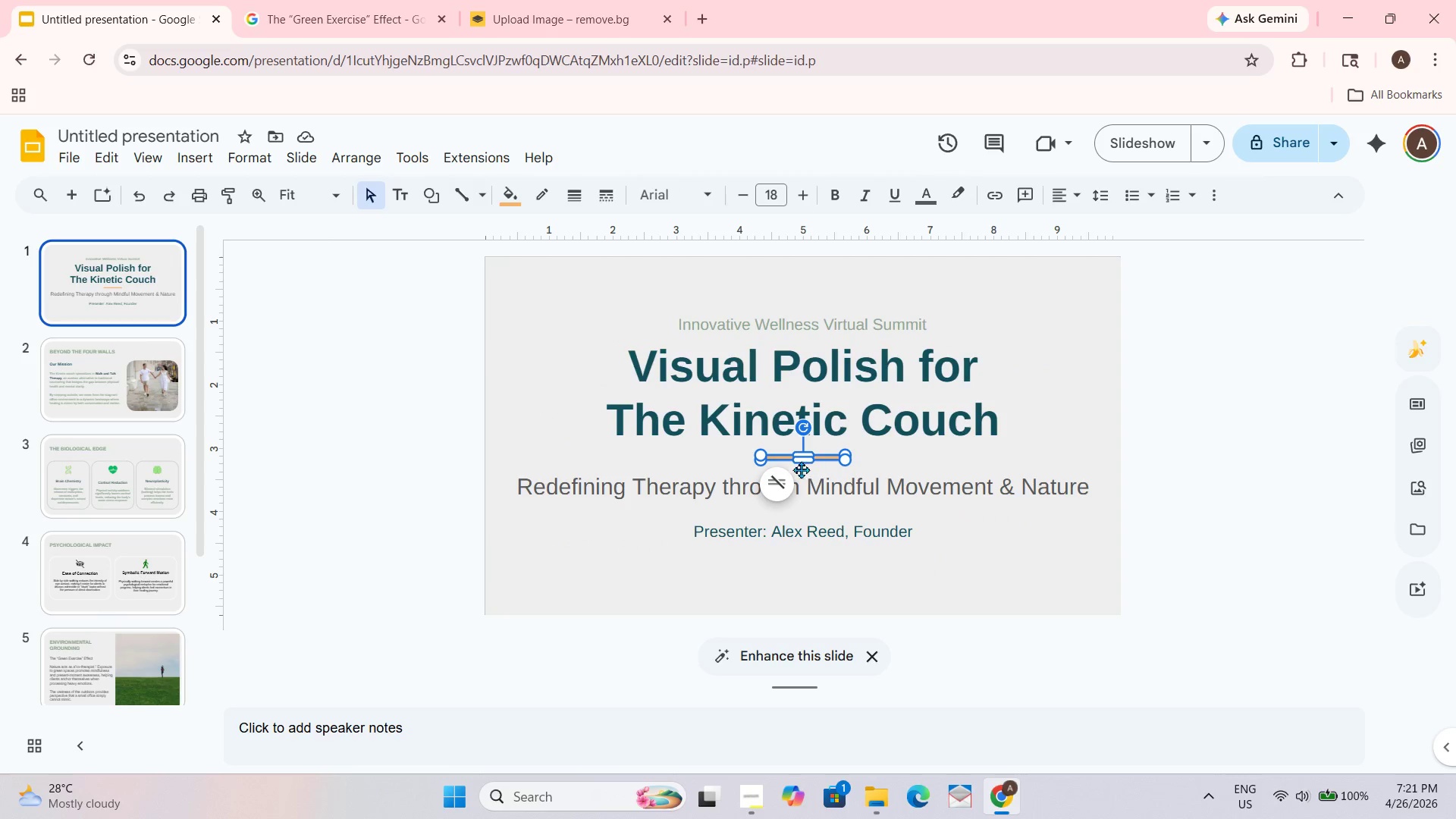 
key(Control+D)
 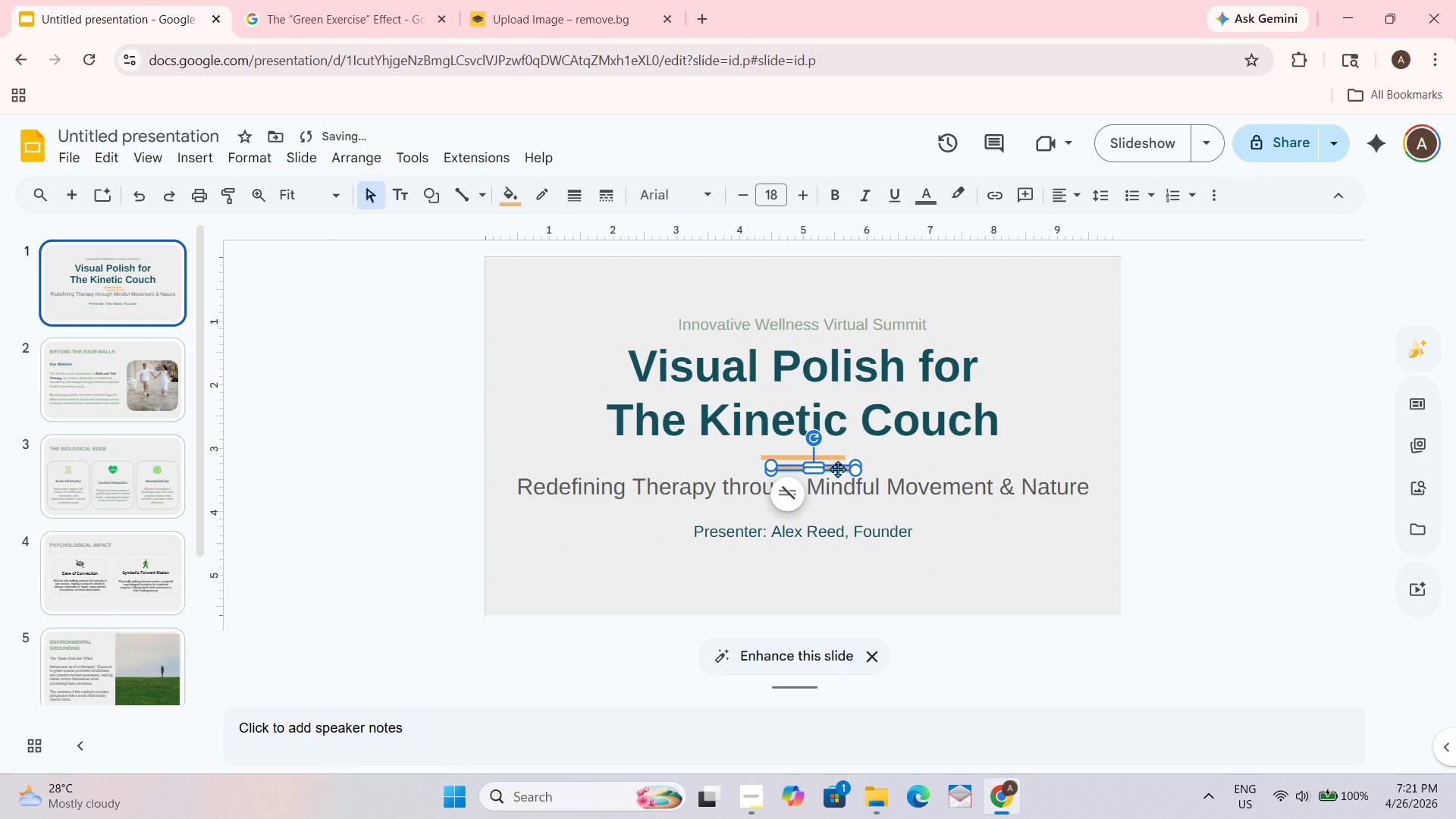 
left_click_drag(start_coordinate=[837, 466], to_coordinate=[573, 598])
 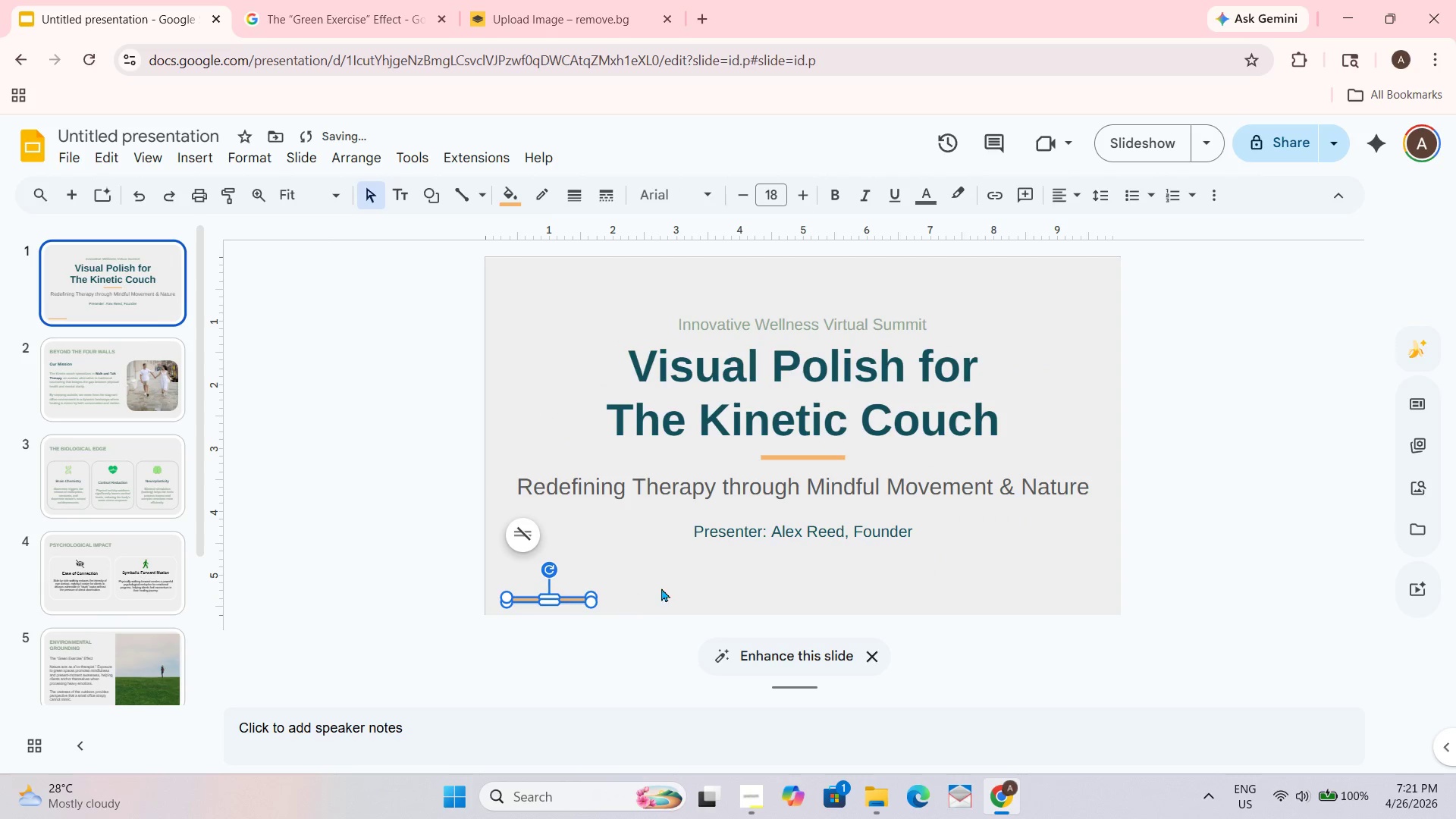 
left_click([666, 585])
 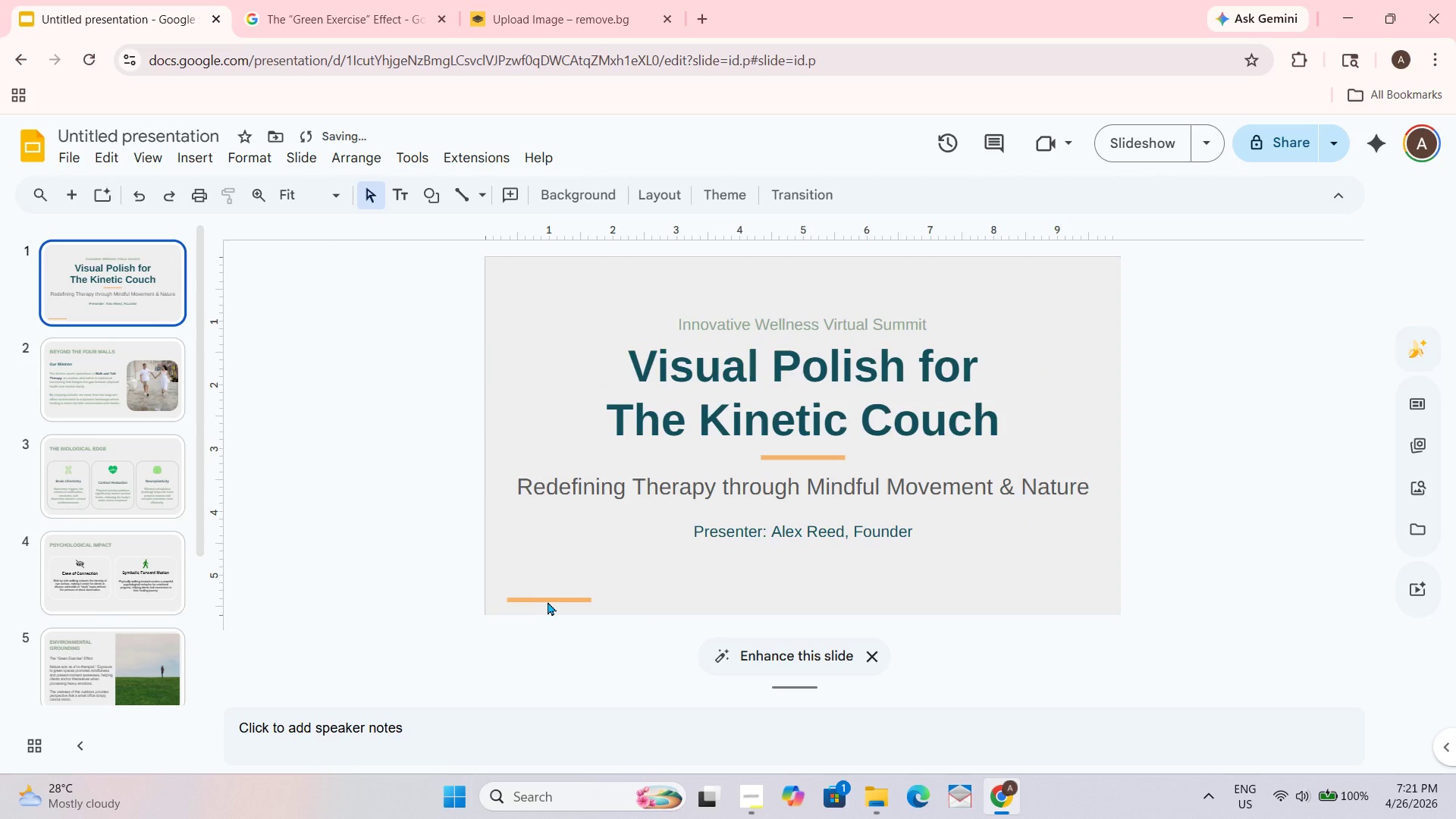 
left_click([548, 599])
 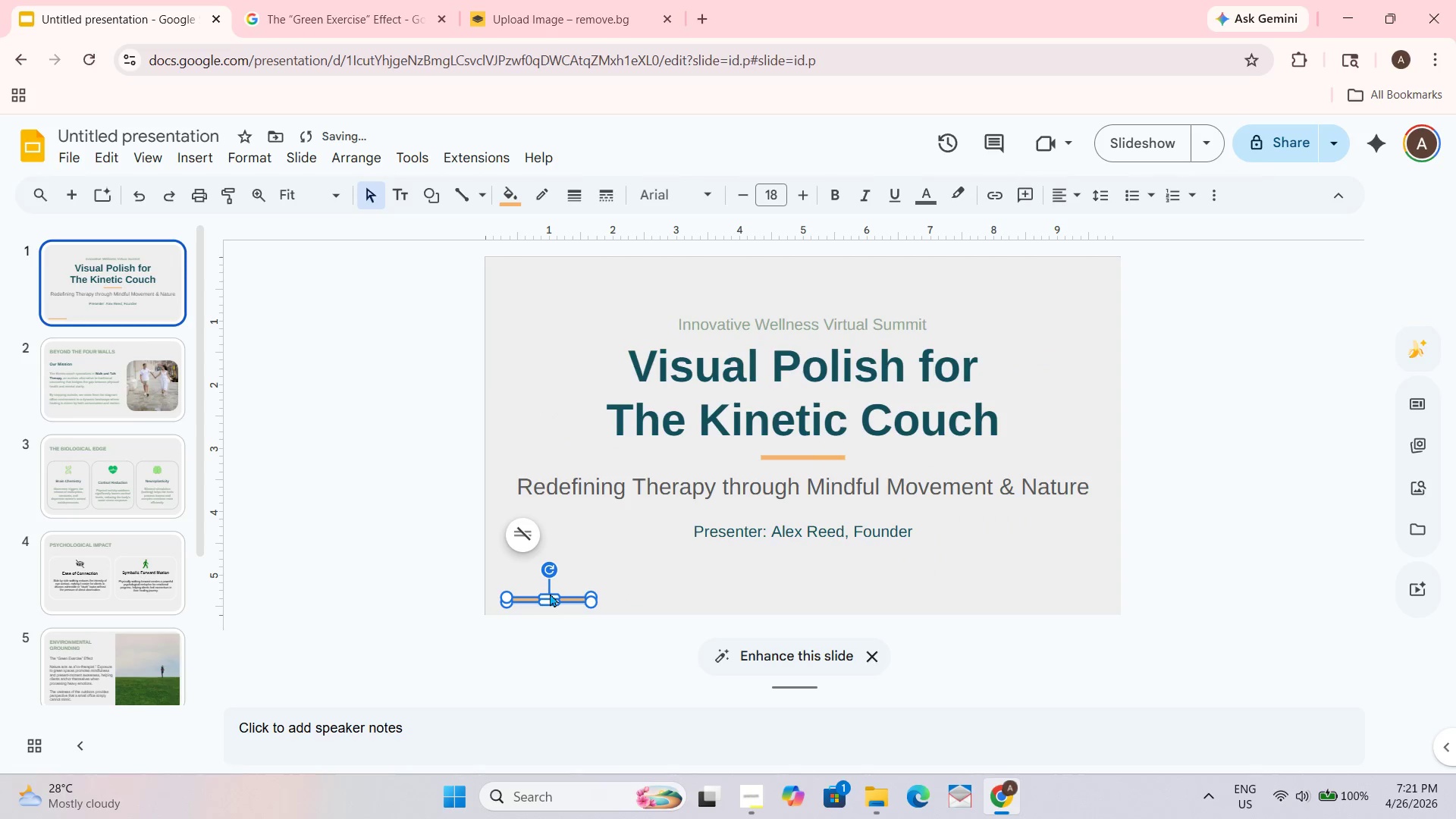 
key(Control+C)
 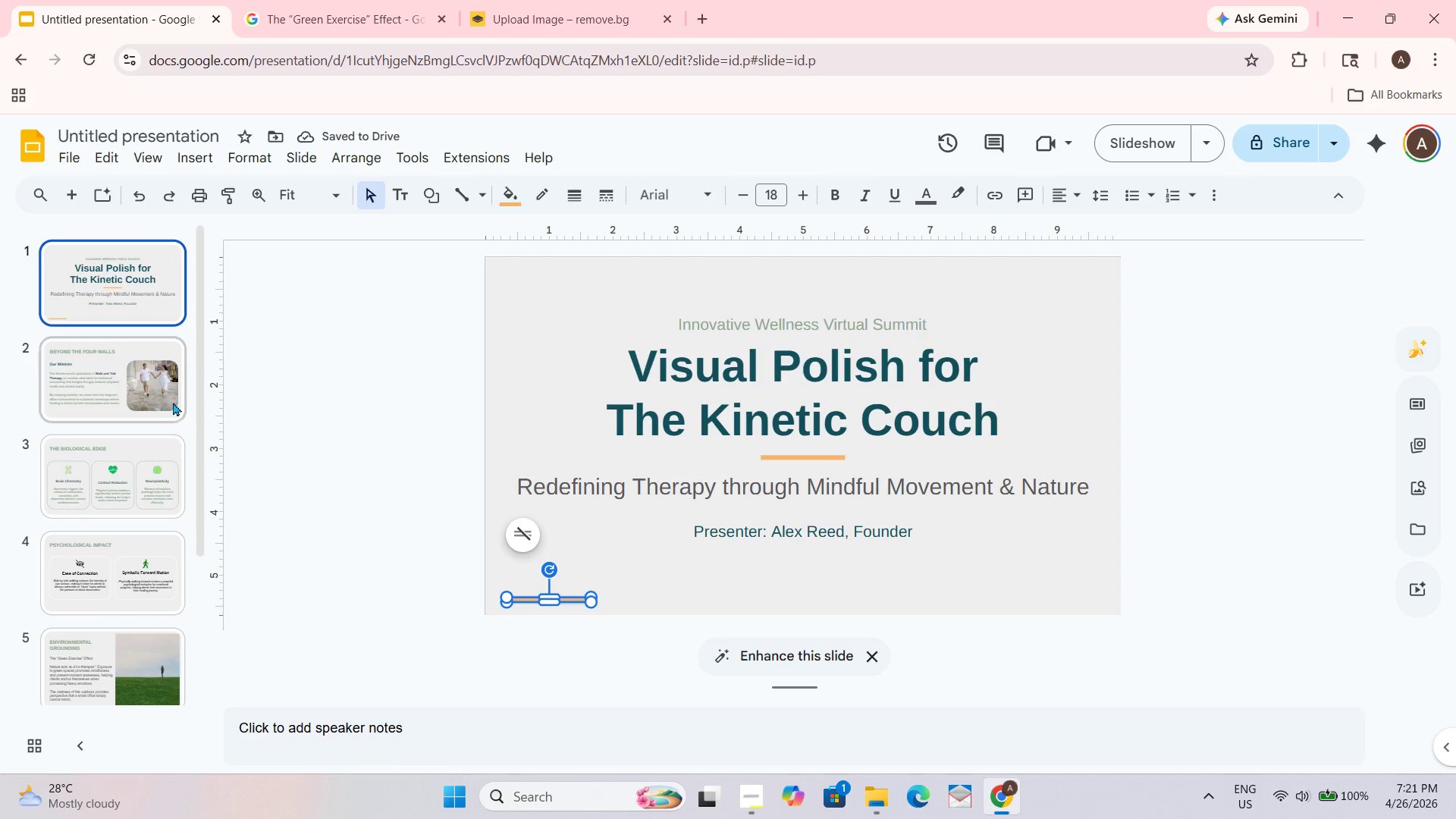 
left_click([132, 388])
 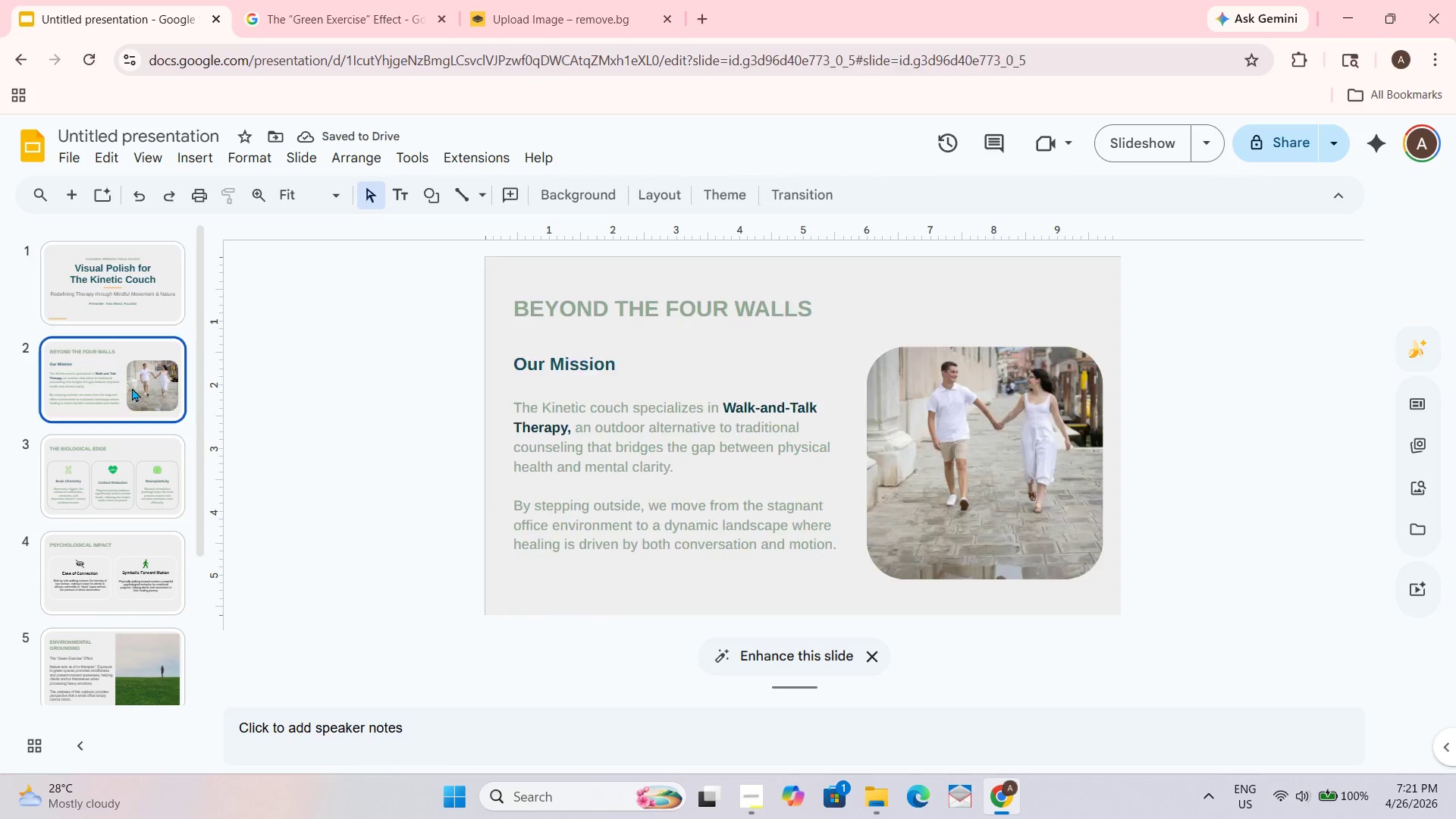 
key(Control+ControlLeft)
 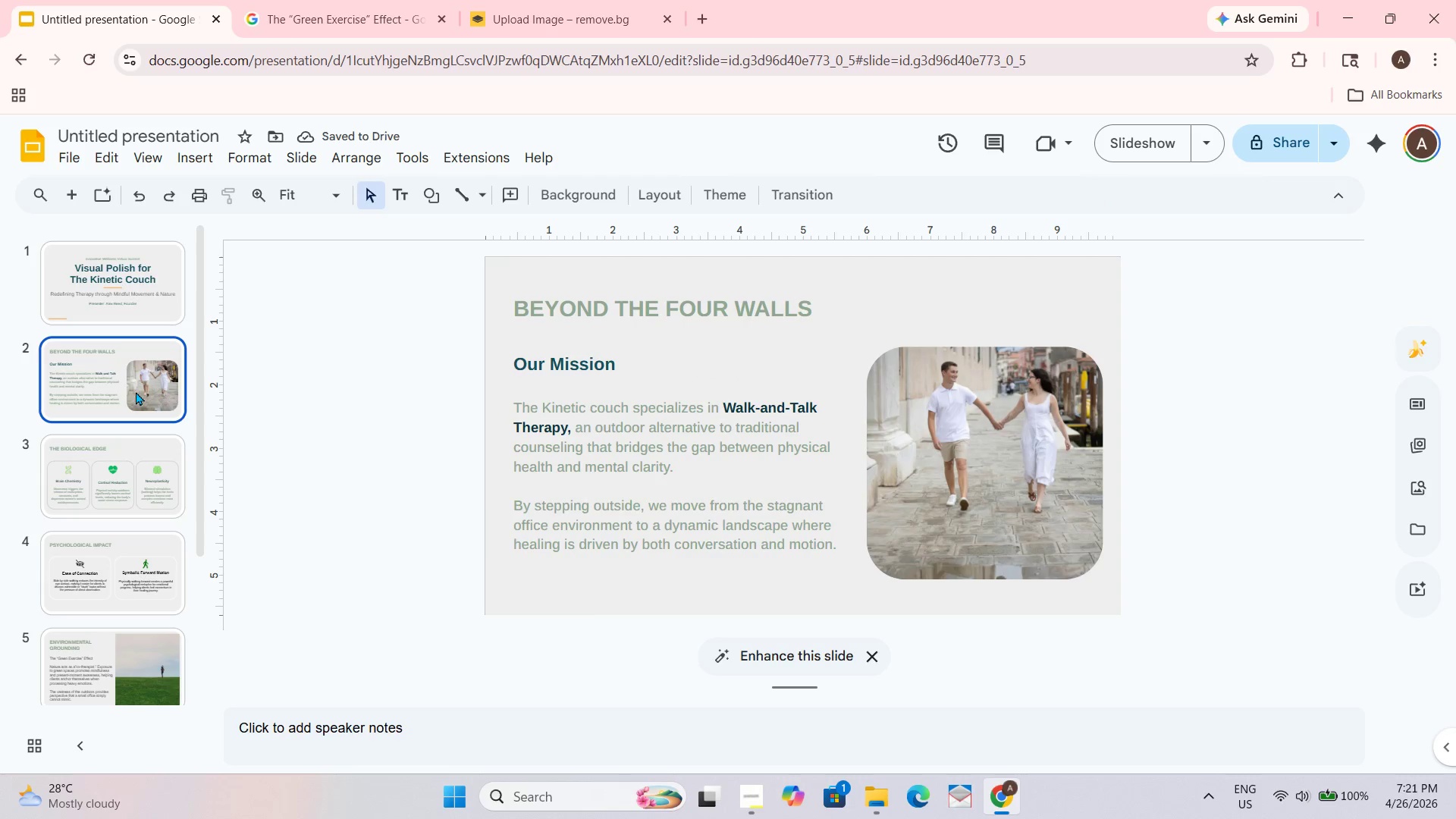 
key(Control+V)
 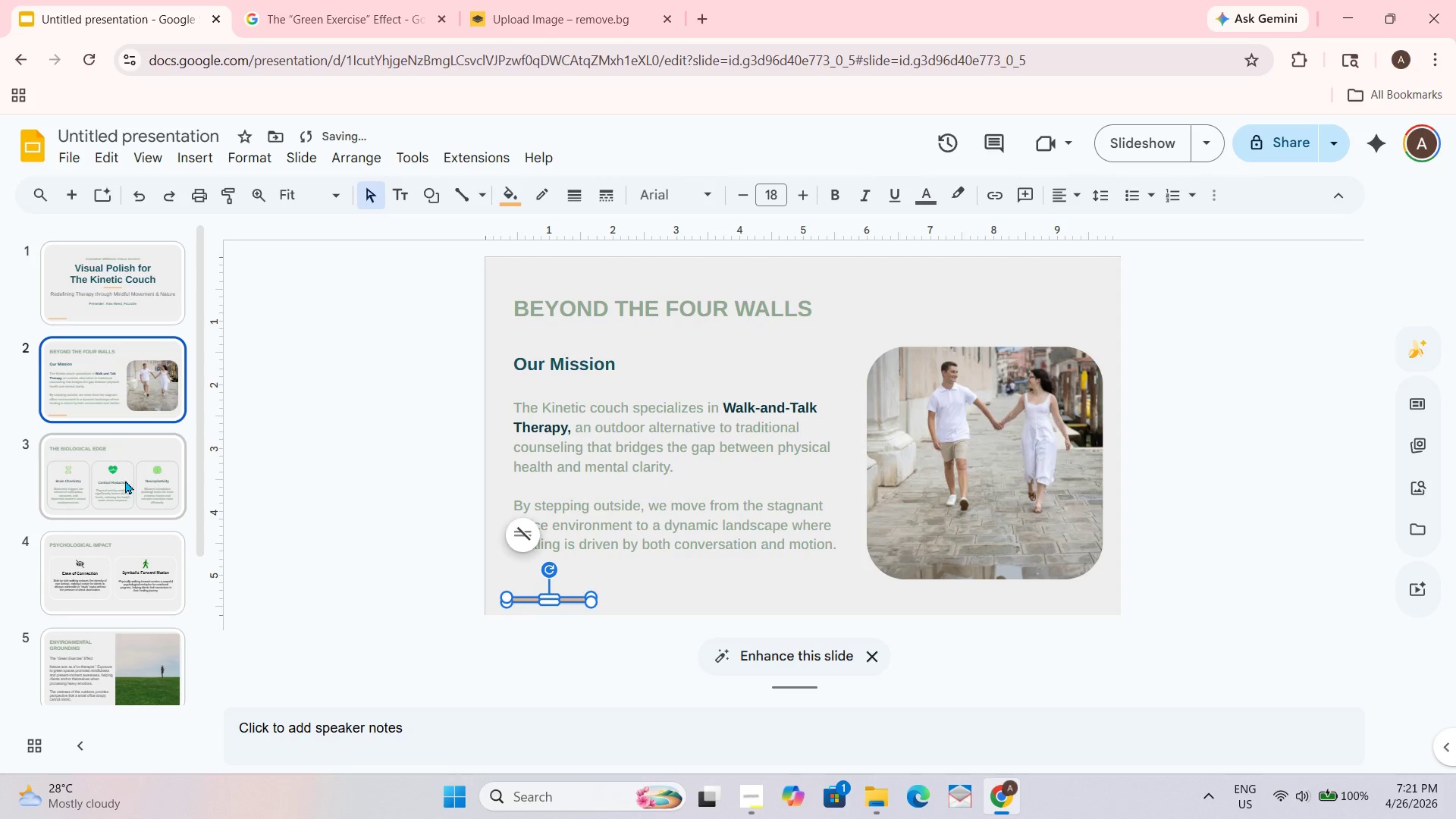 
left_click([125, 480])
 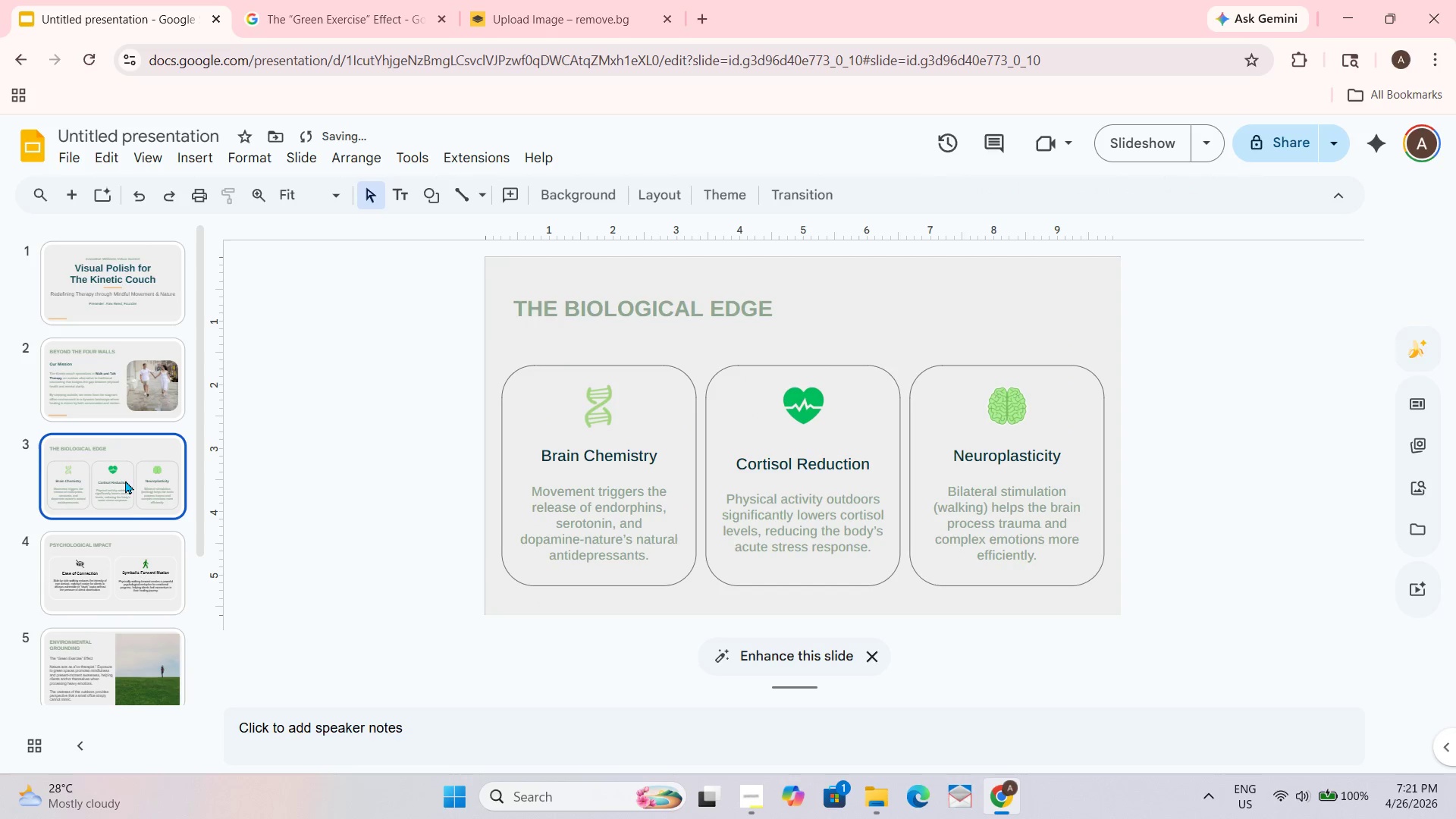 
key(Control+ControlLeft)
 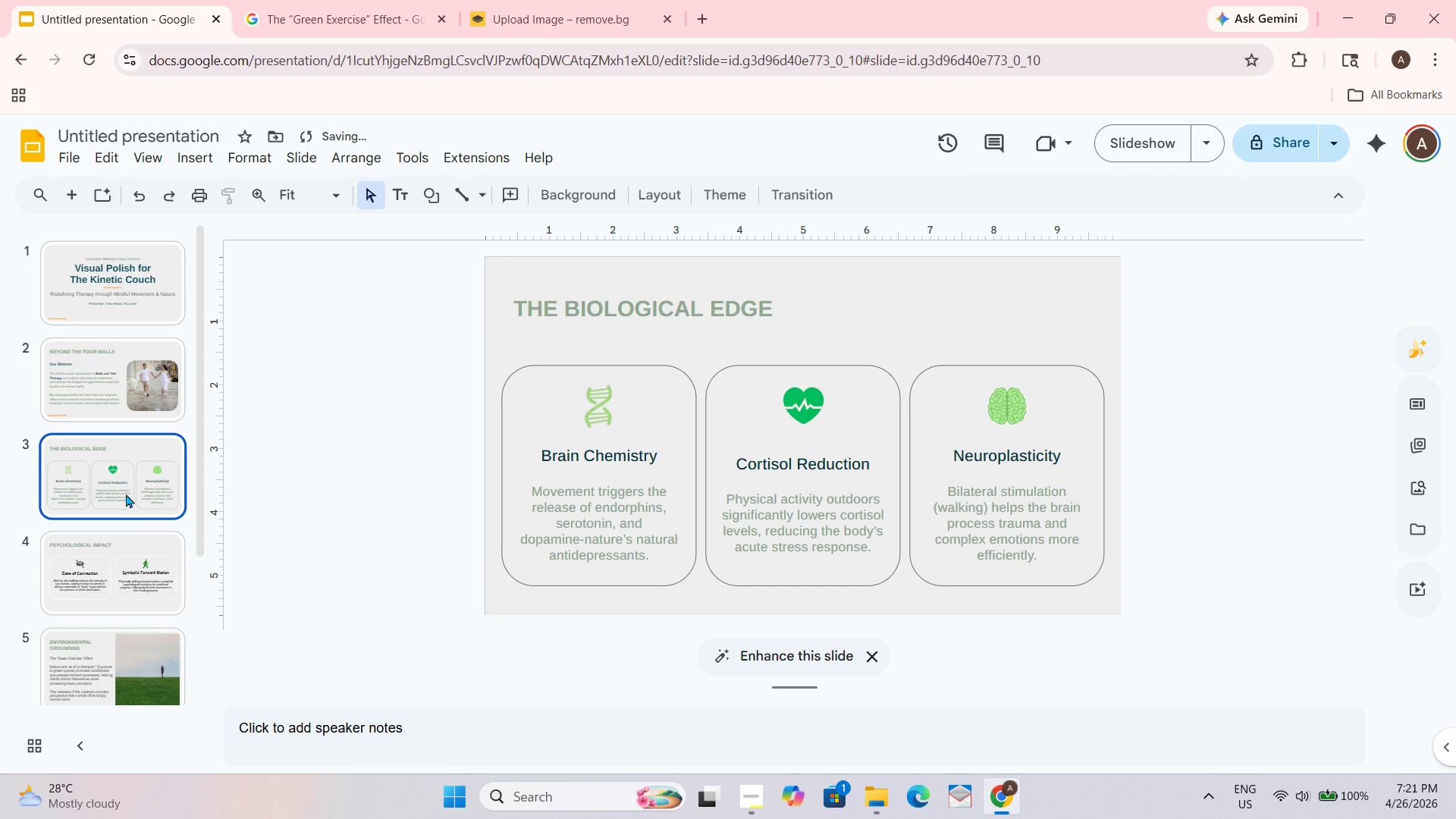 
key(Control+V)
 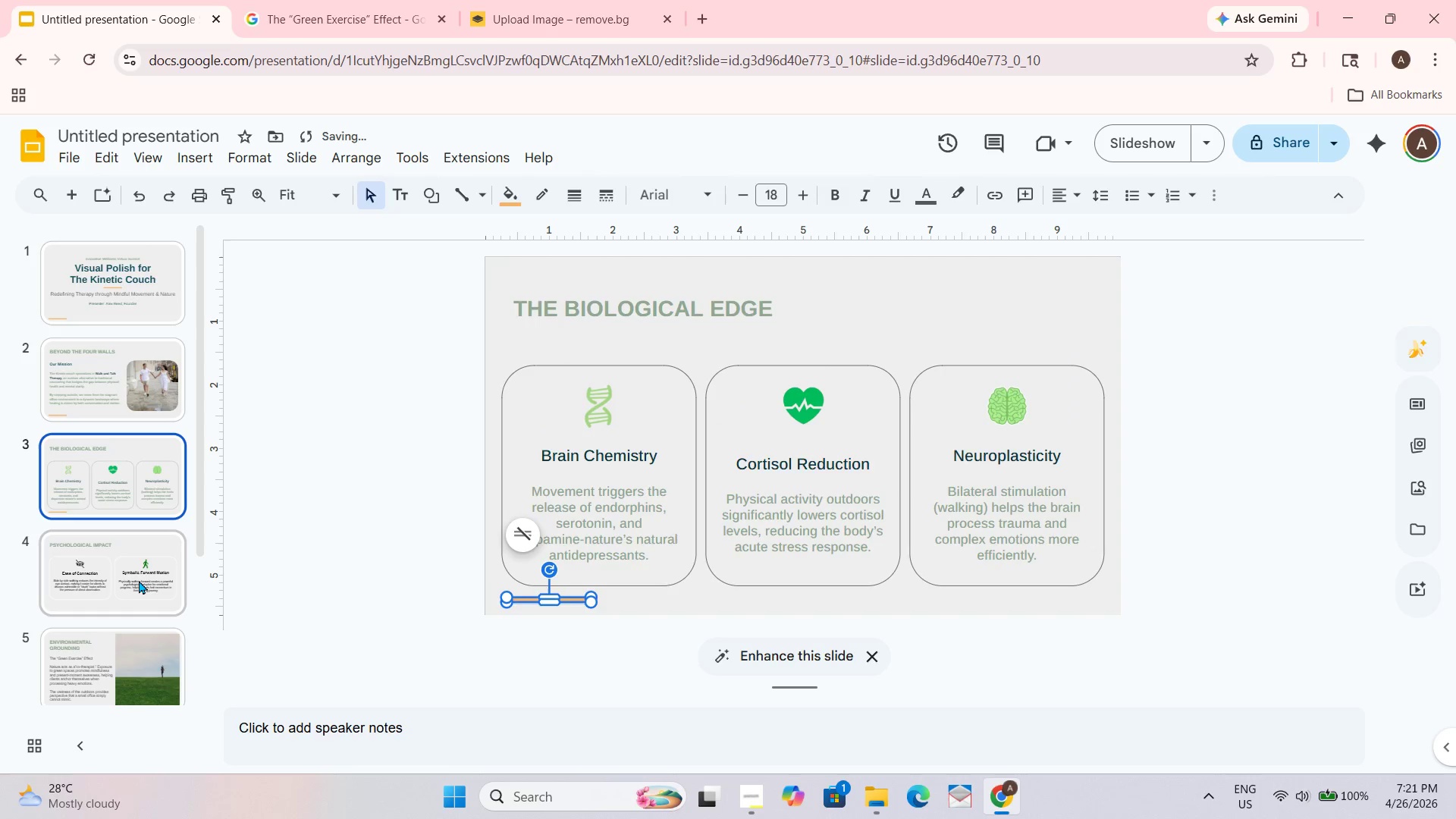 
left_click([140, 580])
 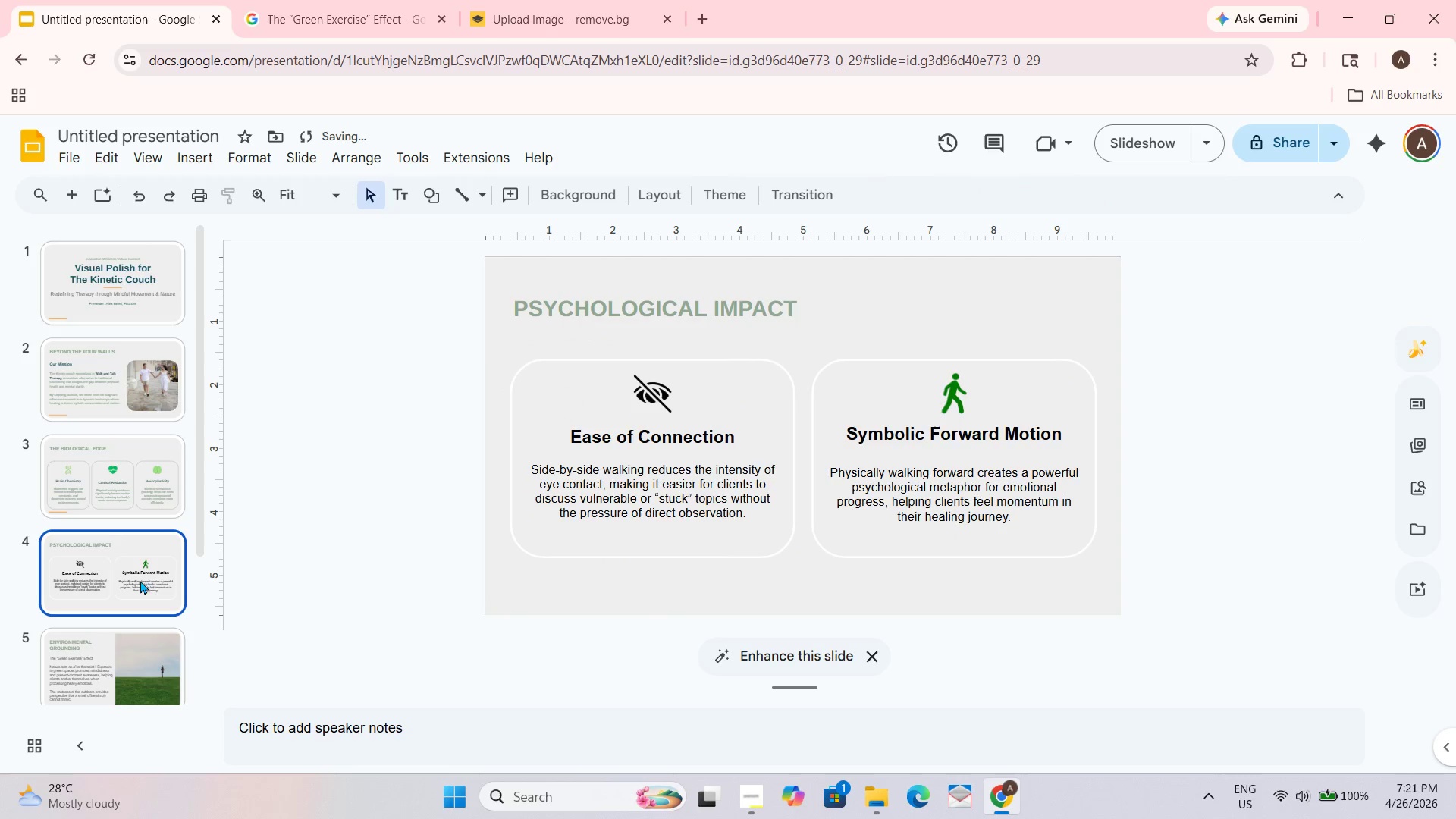 
key(Control+ControlLeft)
 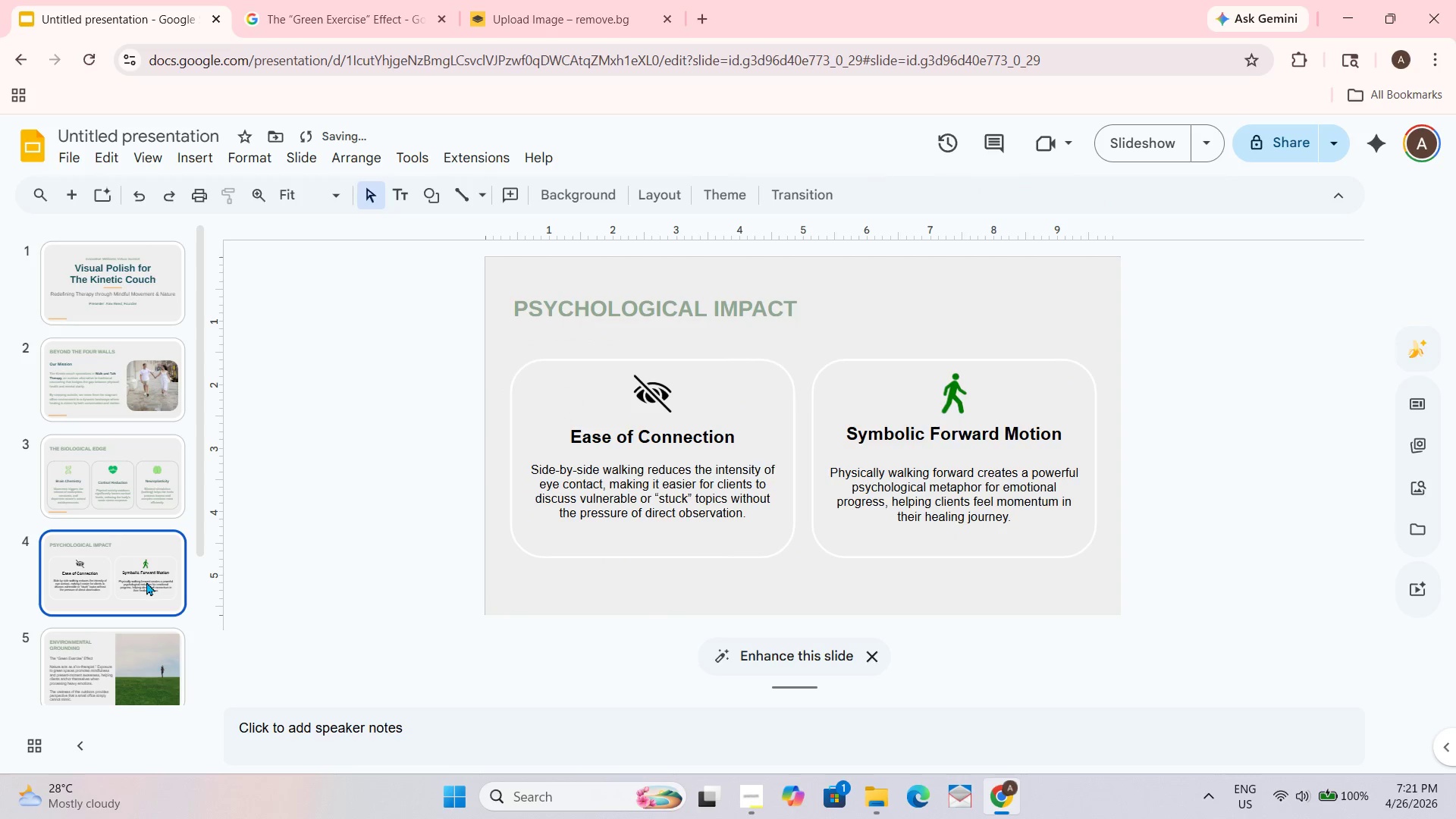 
key(Control+V)
 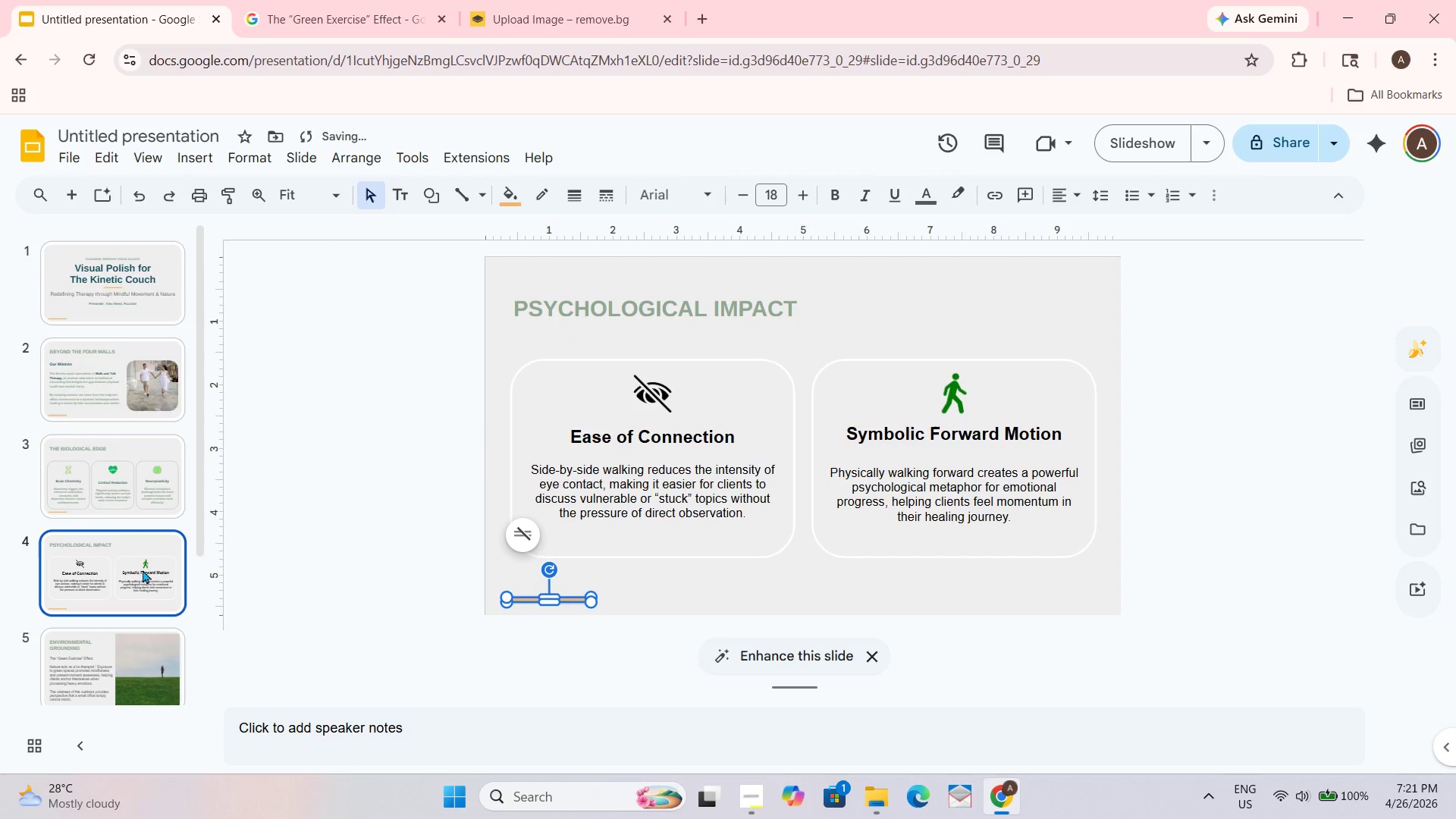 
key(Control+ControlLeft)
 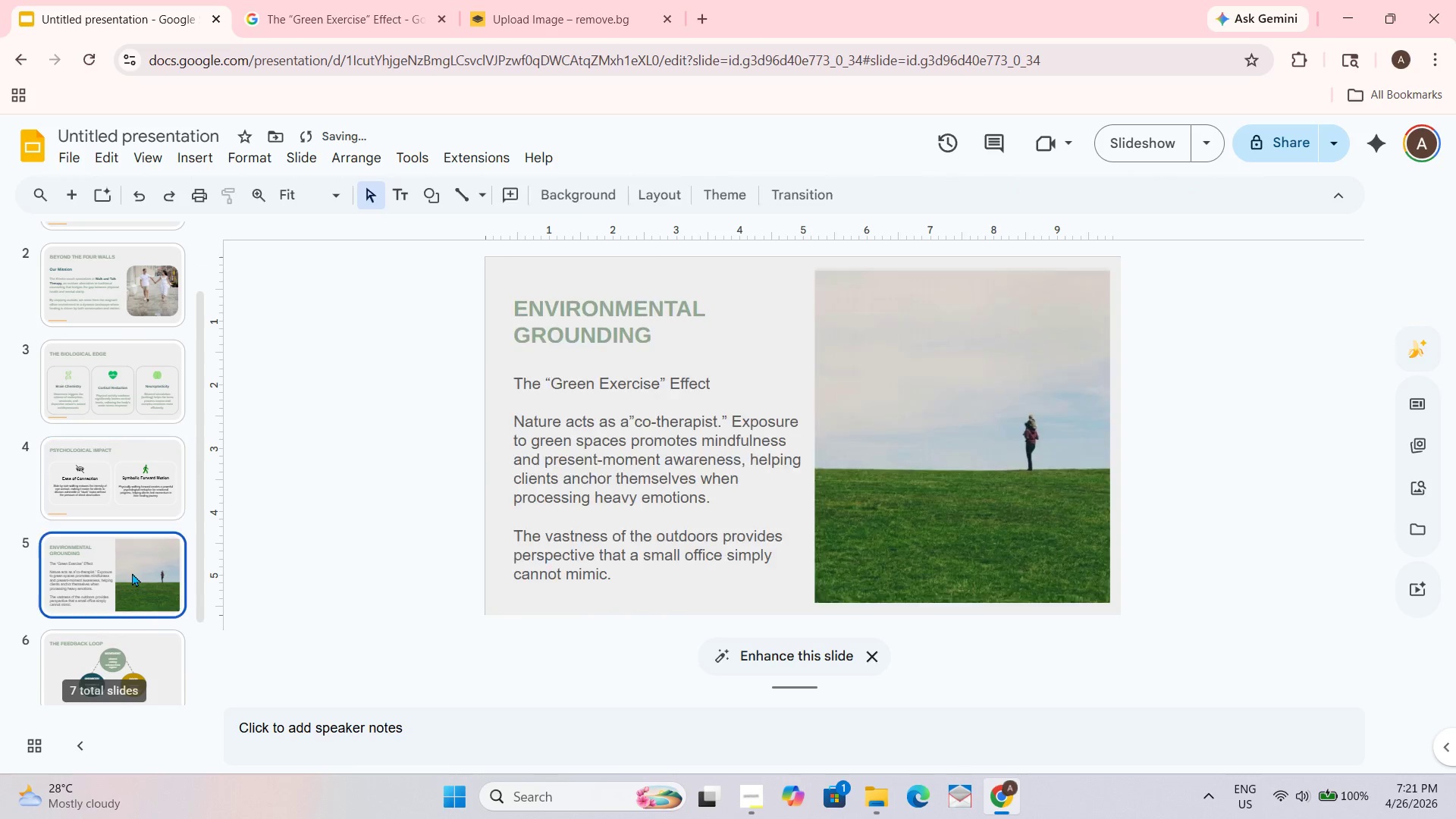 
scroll: coordinate [143, 570], scroll_direction: down, amount: 1.0
 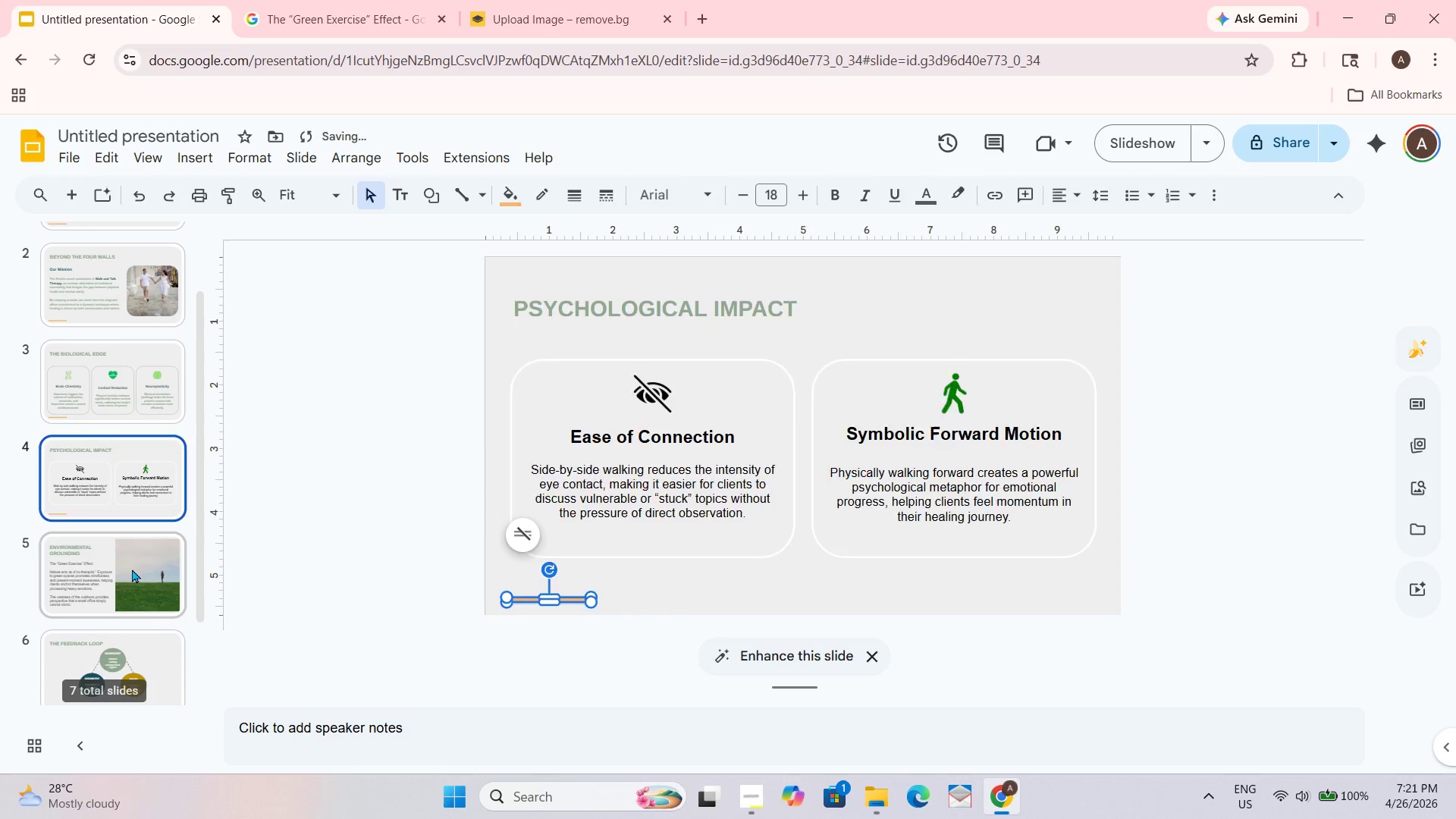 
key(Control+V)
 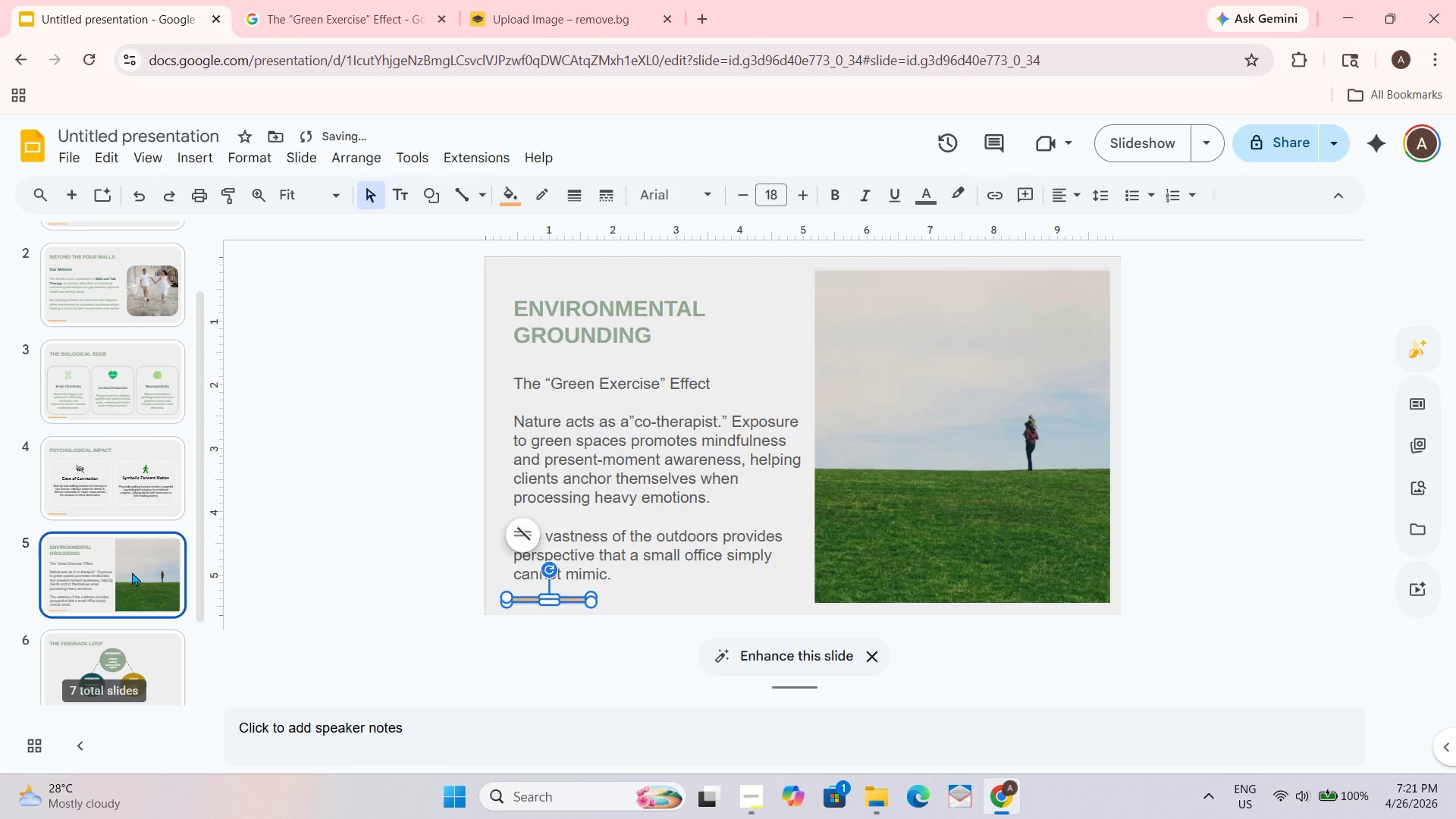 
key(Control+ControlLeft)
 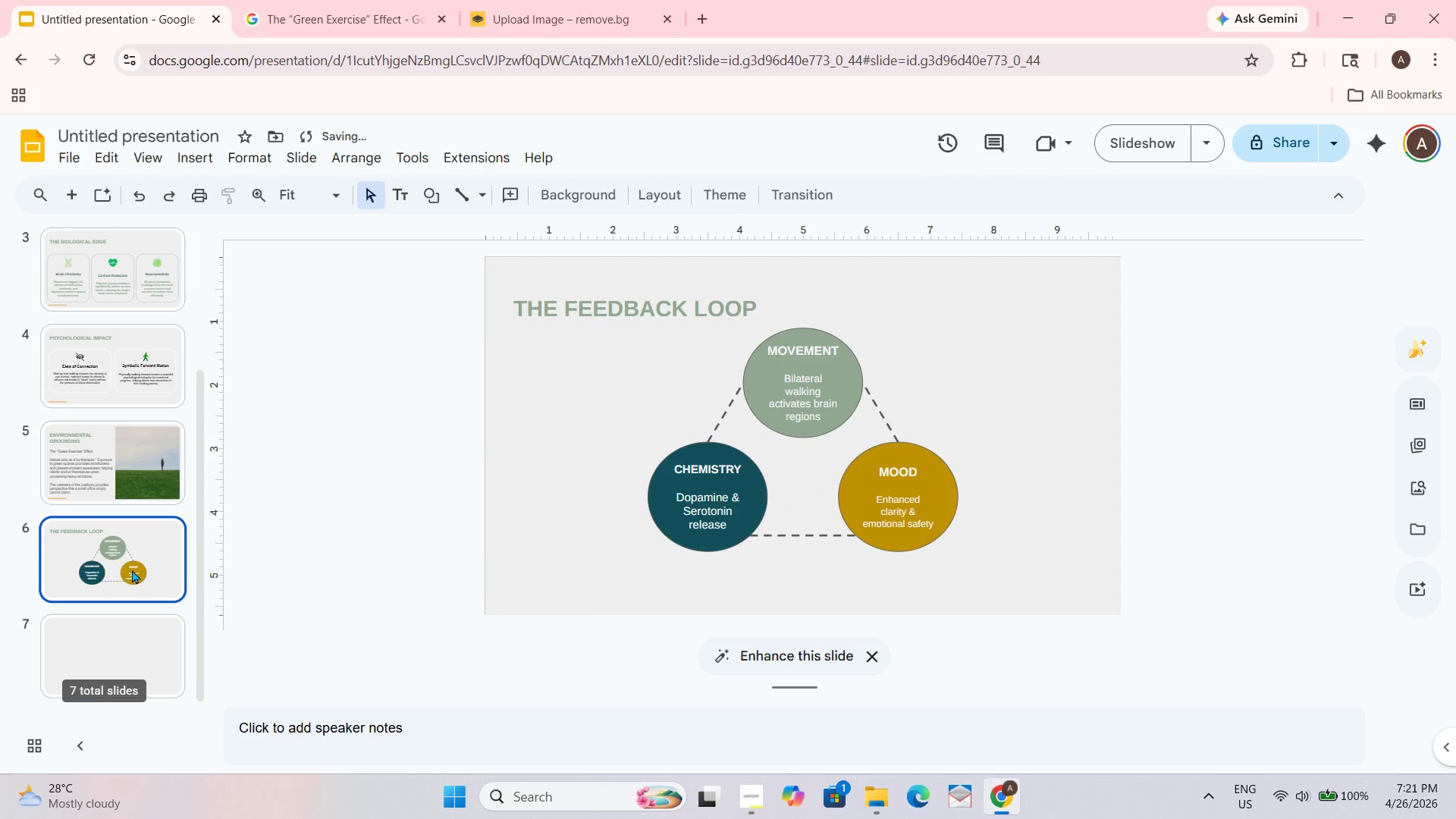 
key(Control+V)
 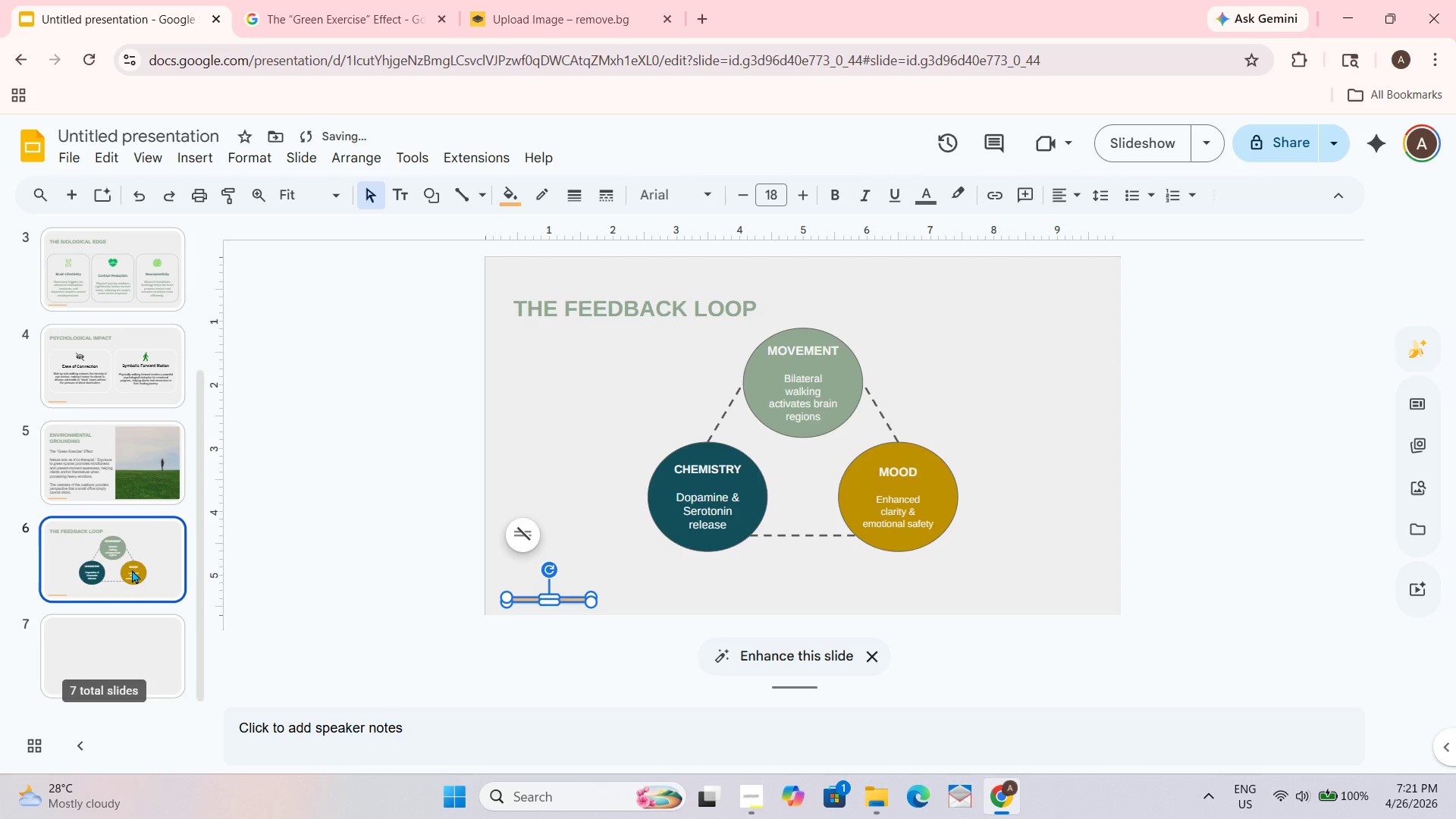 
scroll: coordinate [132, 570], scroll_direction: down, amount: 3.0
 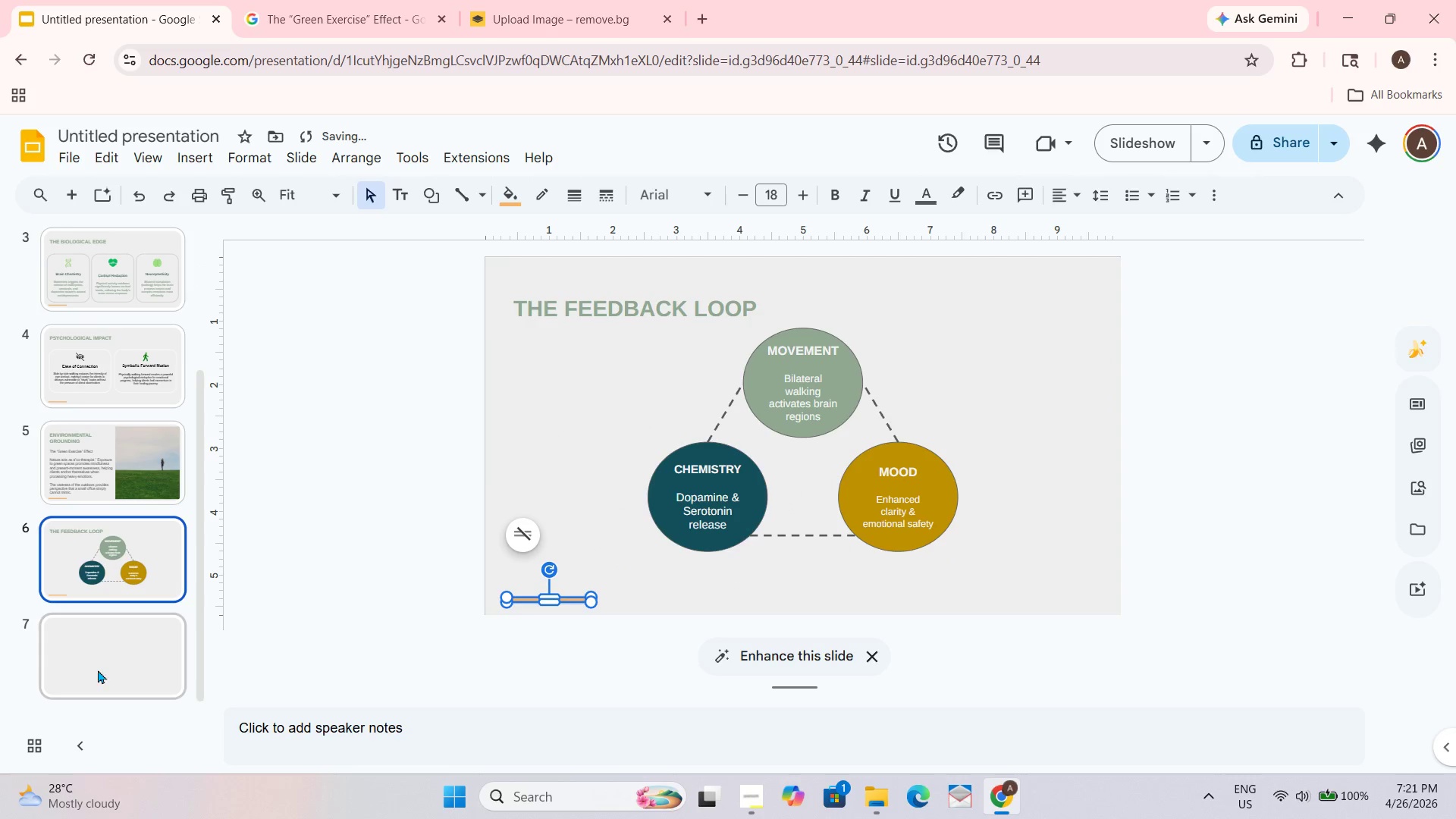 
left_click([98, 663])
 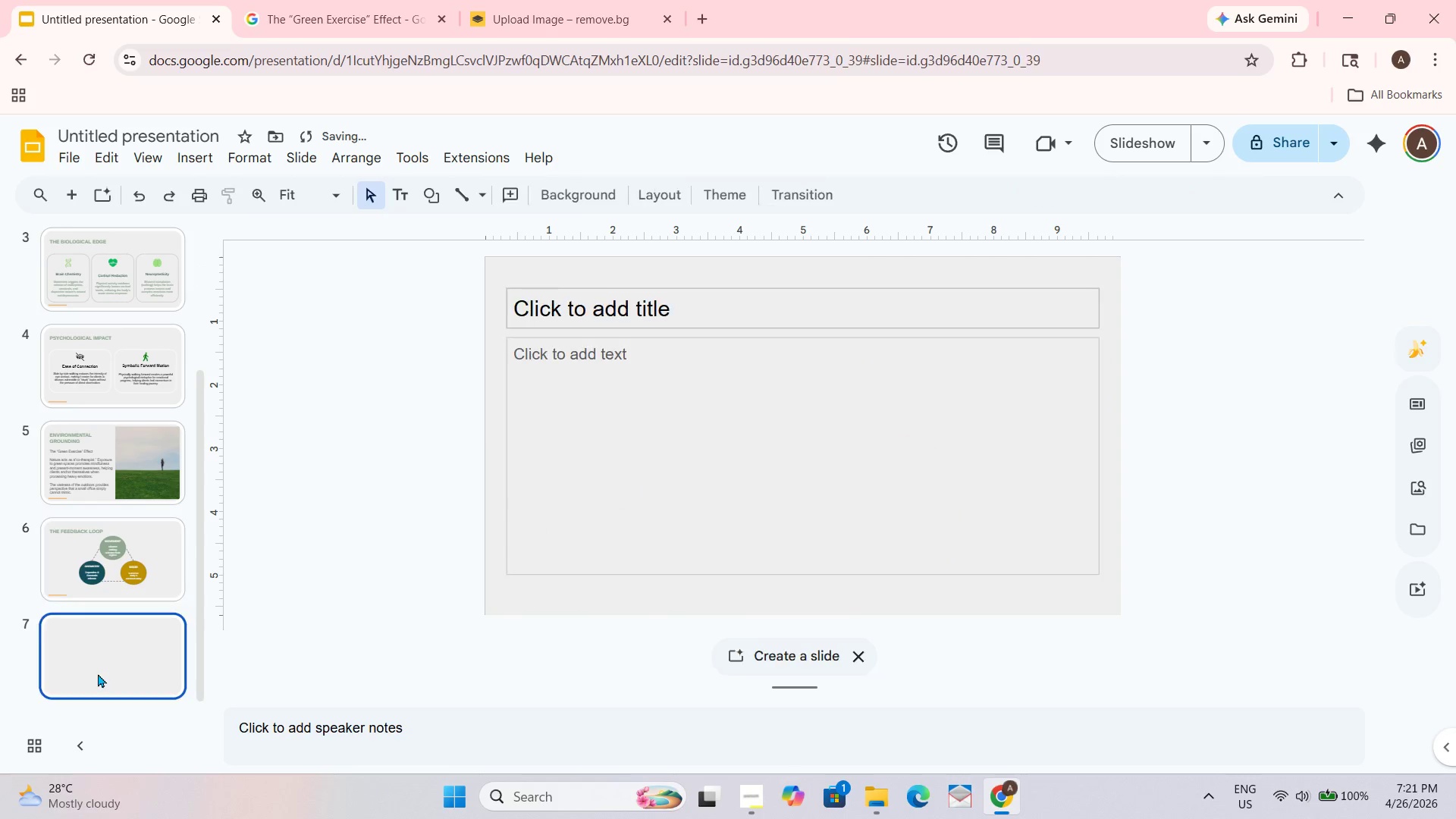 
key(Control+ControlLeft)
 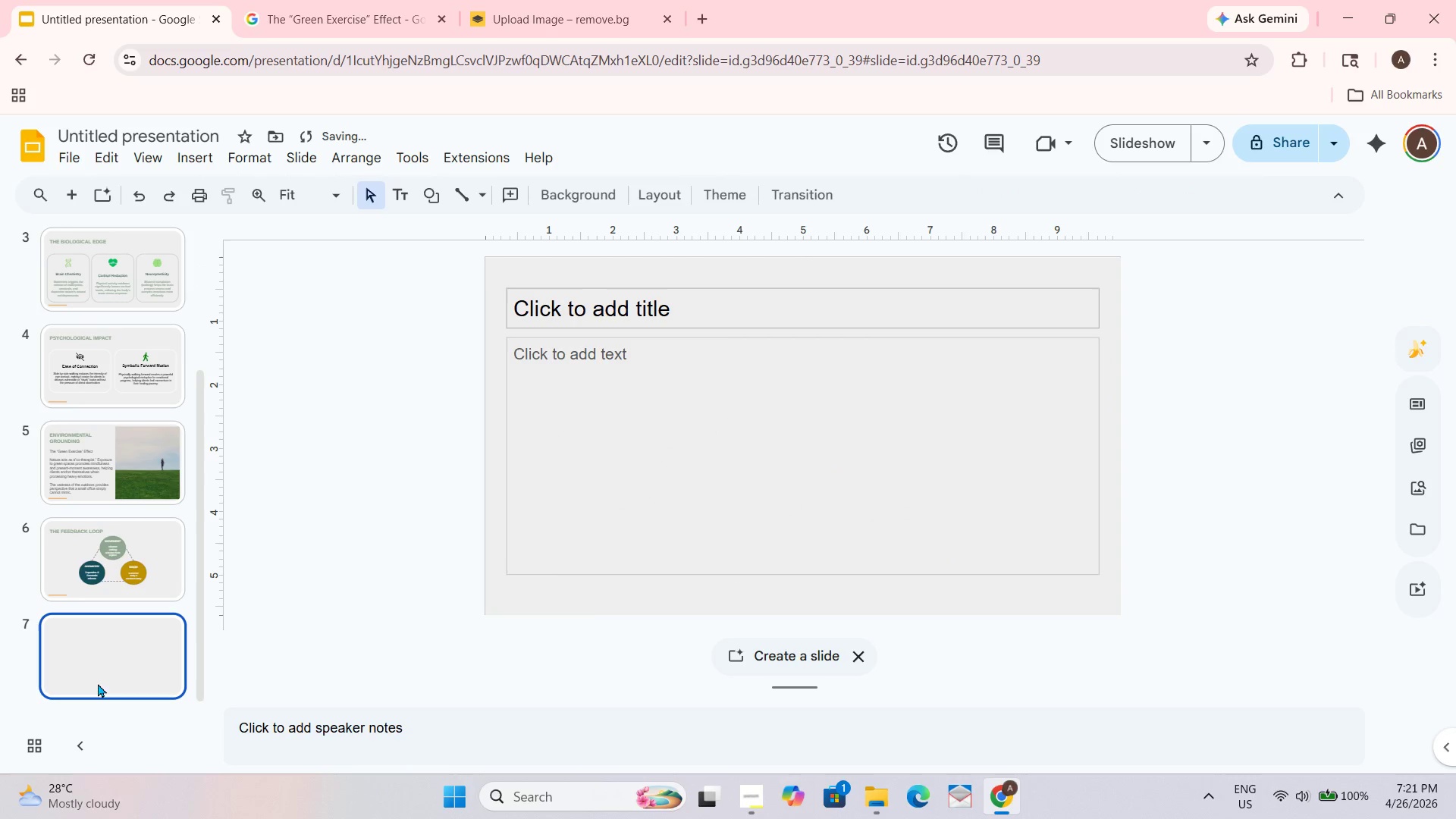 
key(Control+V)
 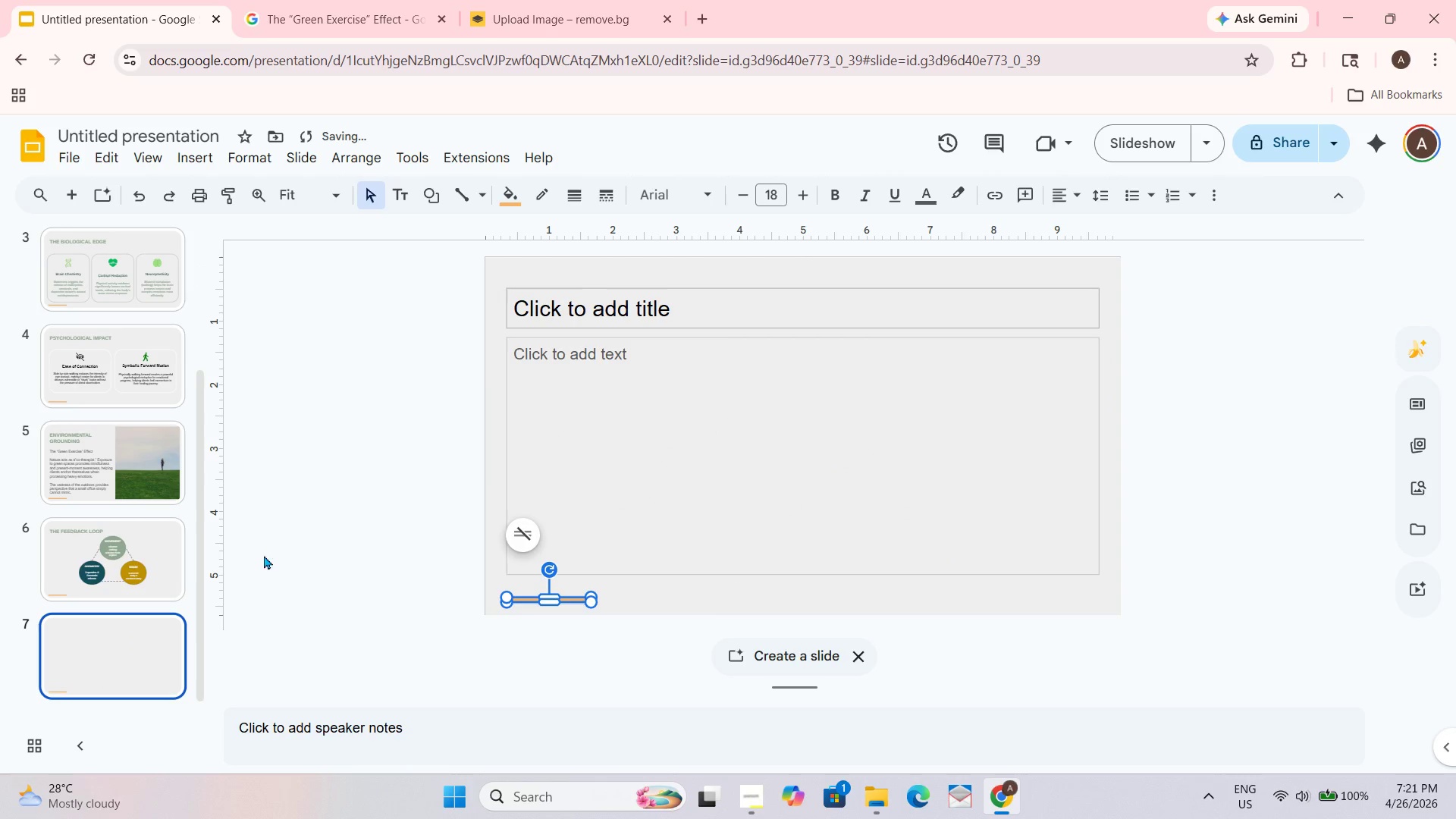 
left_click([175, 555])
 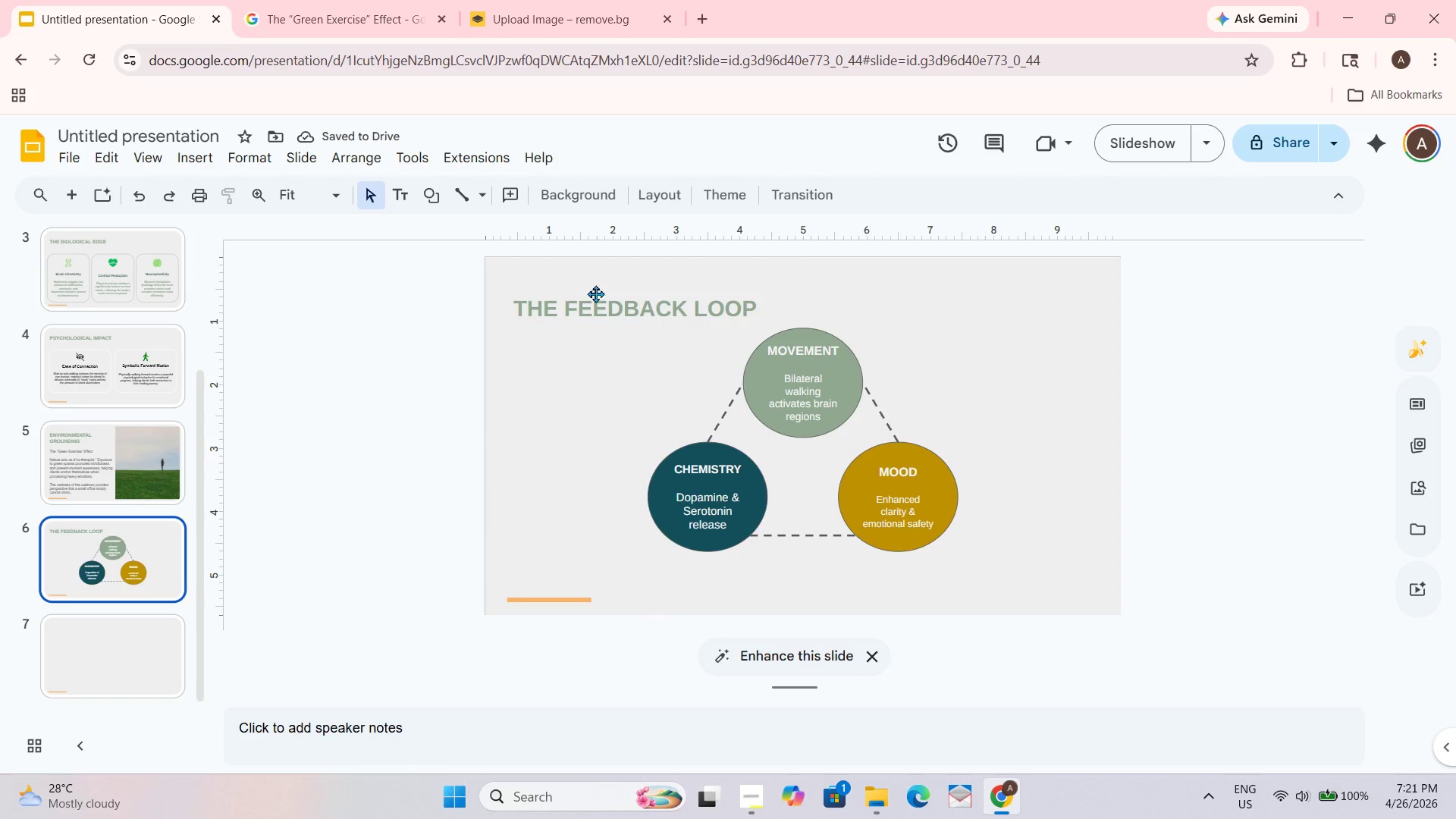 
left_click_drag(start_coordinate=[602, 391], to_coordinate=[914, 538])
 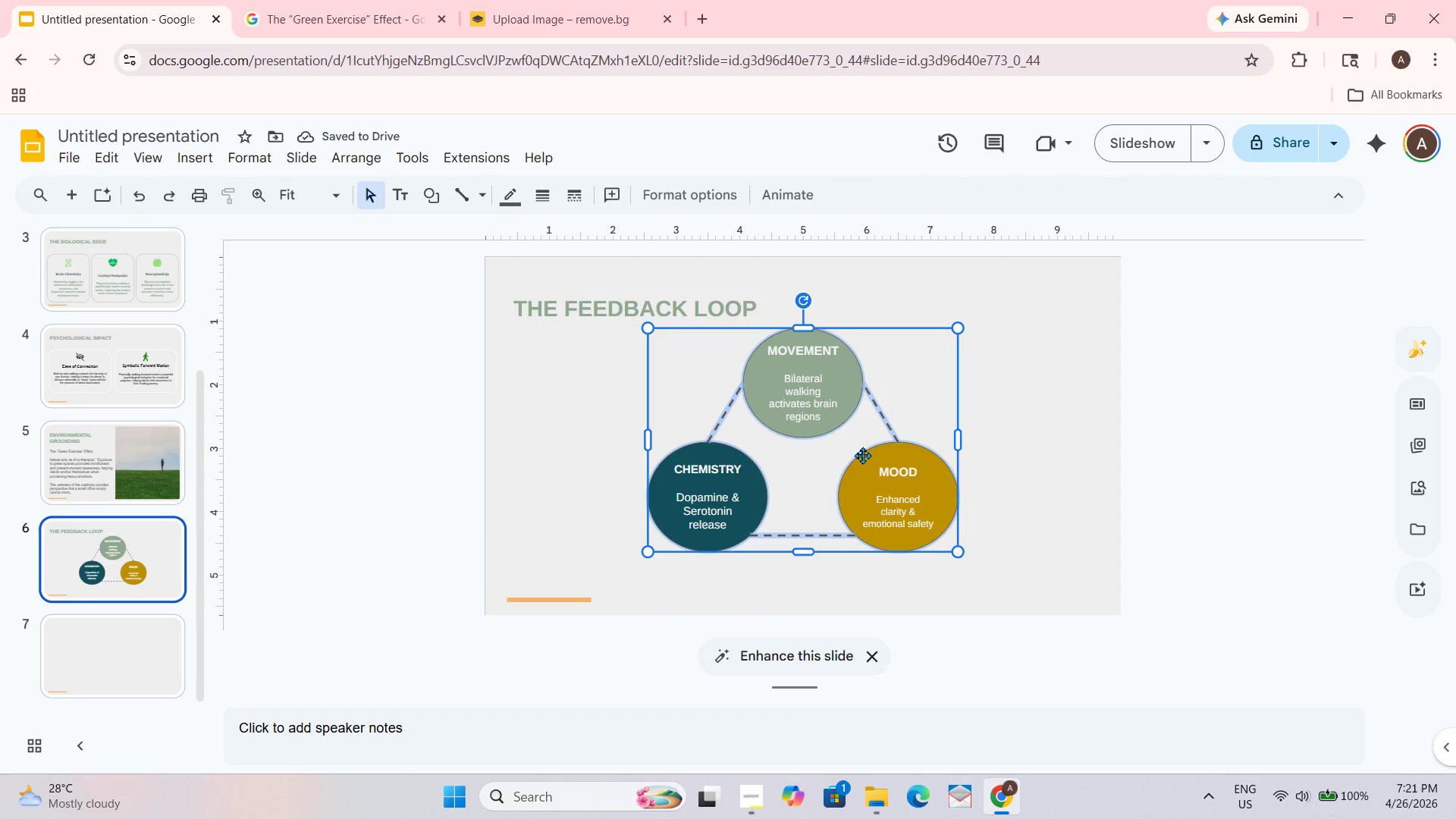 
left_click_drag(start_coordinate=[877, 477], to_coordinate=[877, 472])
 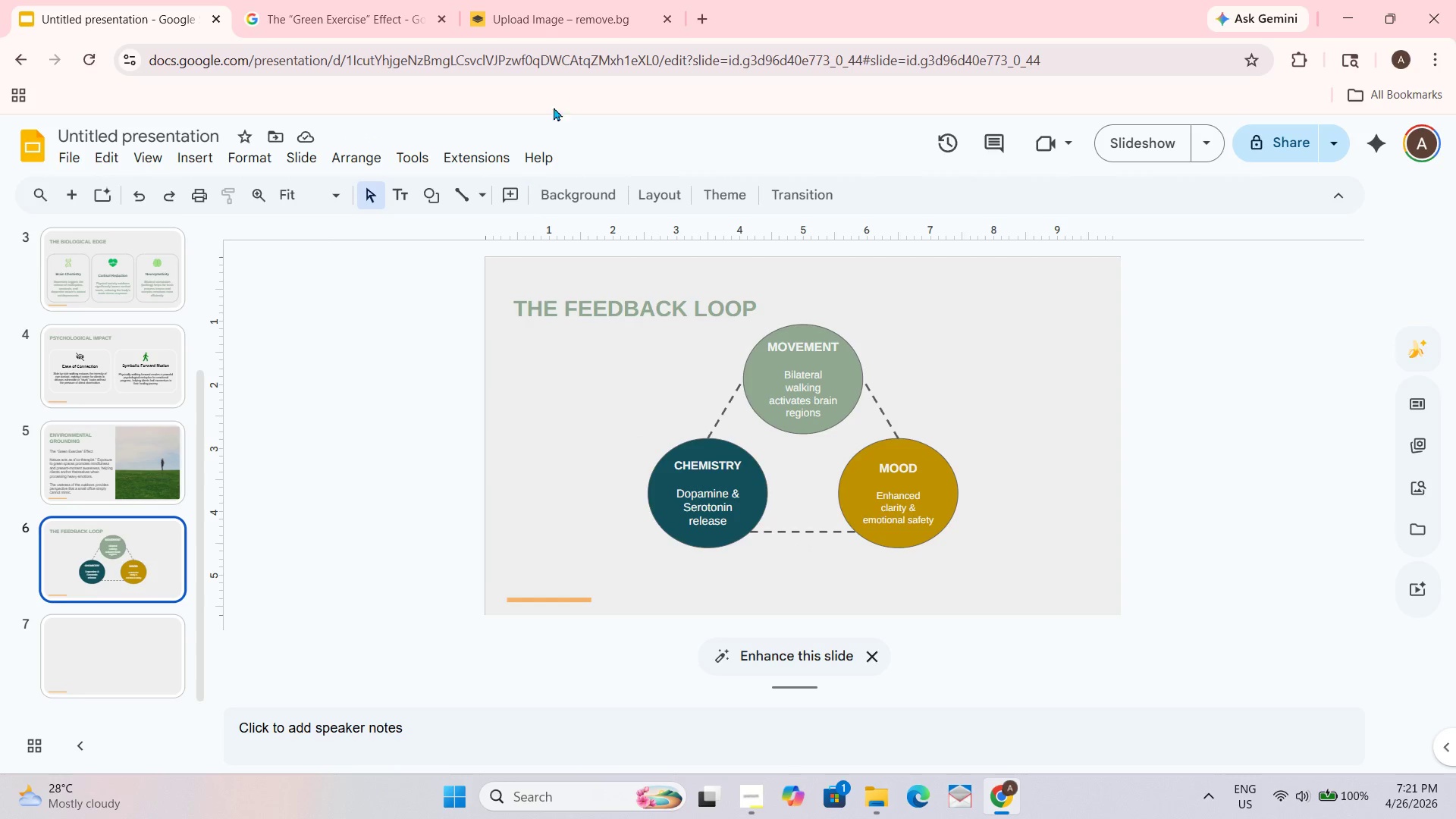 
wait(7.66)
 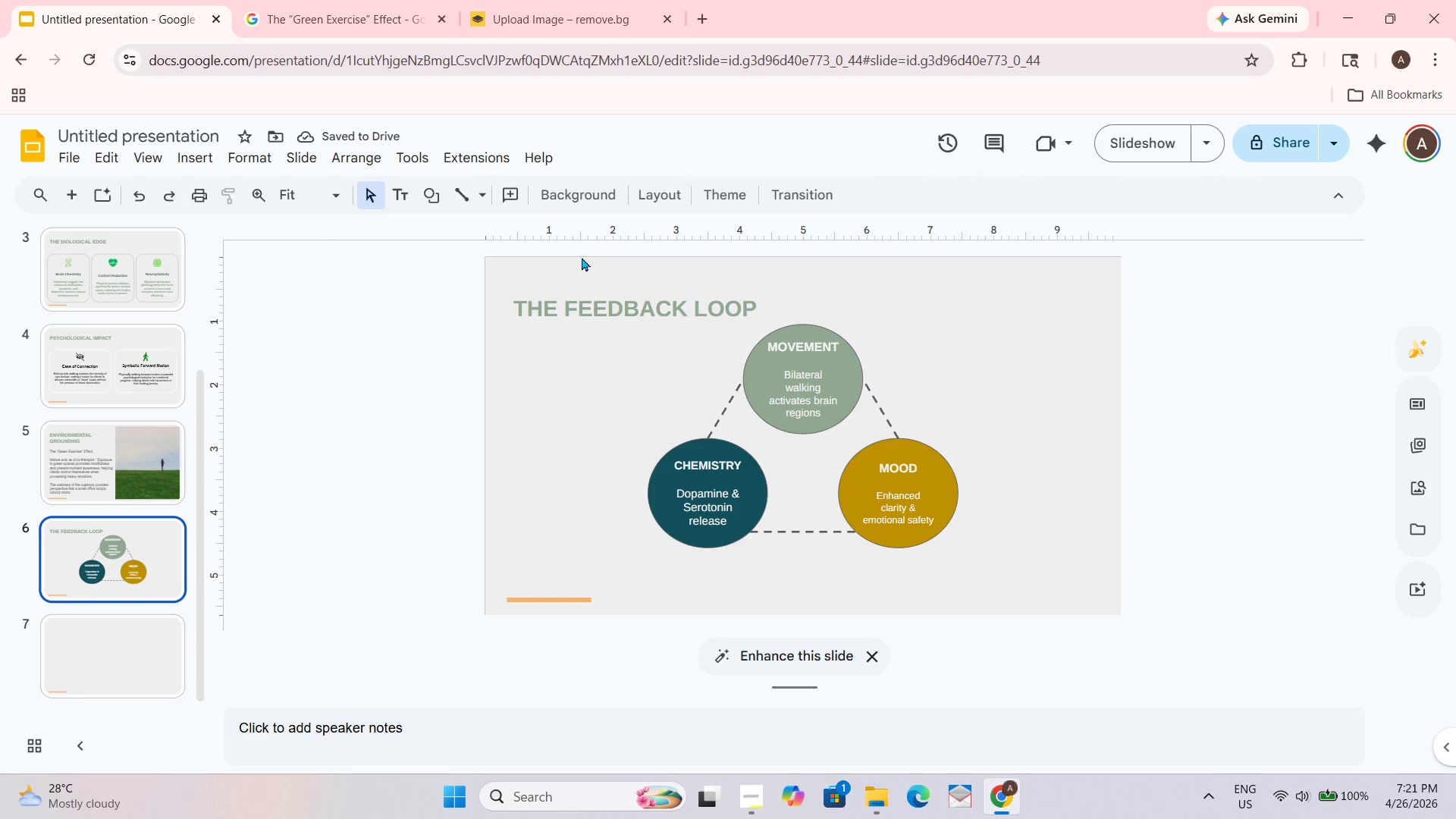 
left_click([403, 200])
 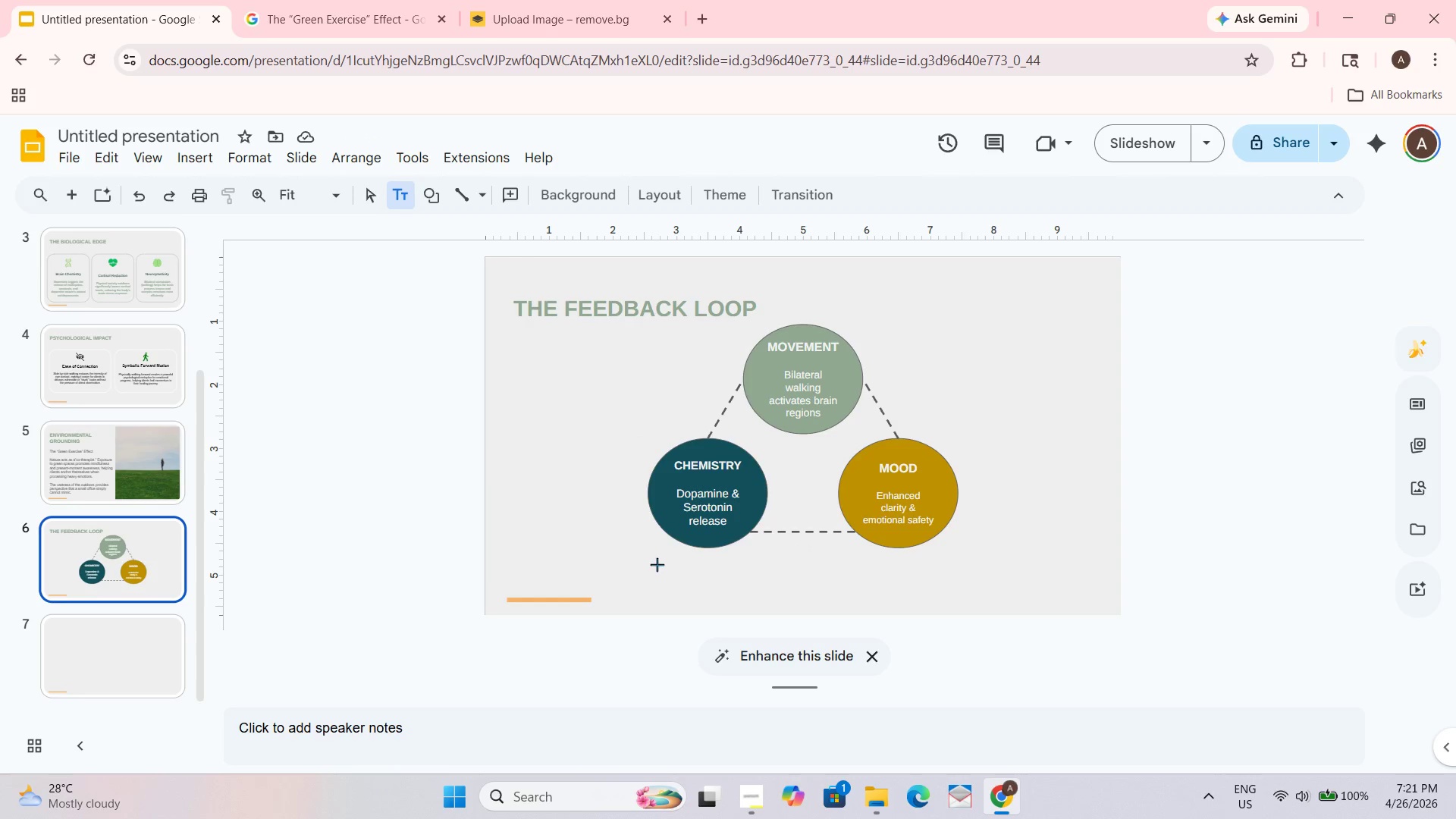 
left_click_drag(start_coordinate=[662, 556], to_coordinate=[950, 585])
 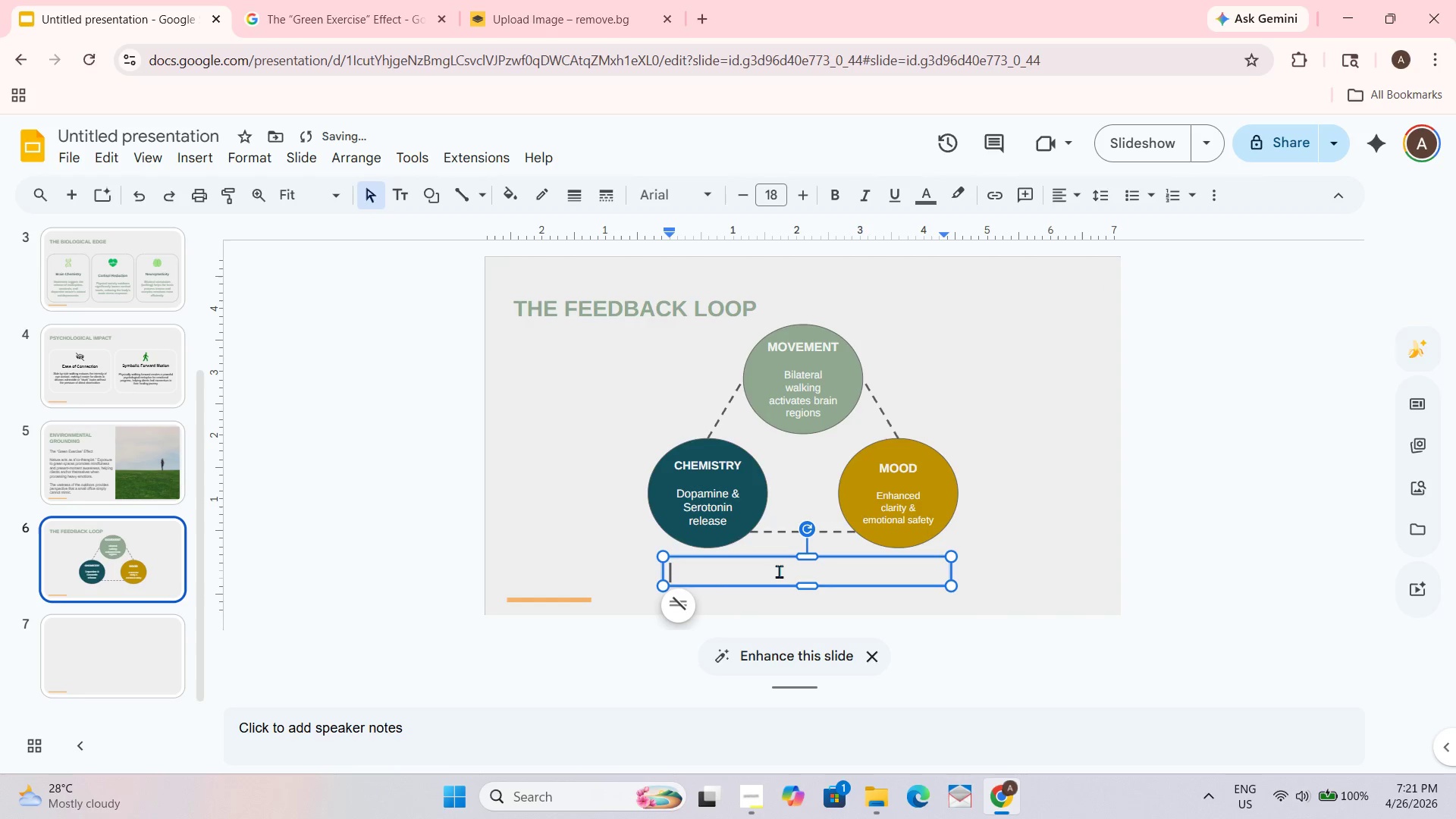 
left_click([779, 571])
 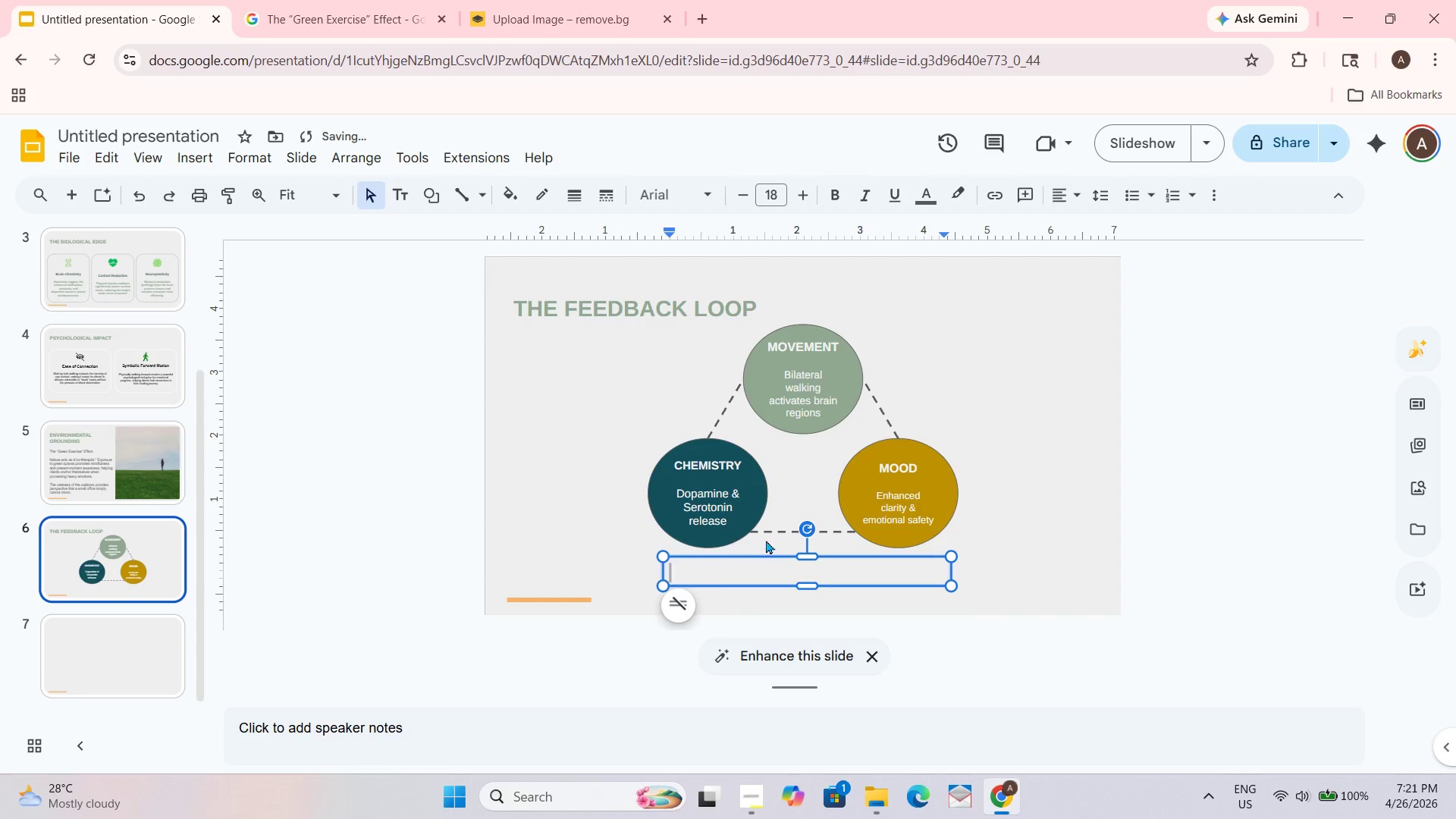 
type(The cycle )
key(Backspace)
key(Backspace)
key(Backspace)
key(Backspace)
key(Backspace)
key(Backspace)
type(Cycle )
 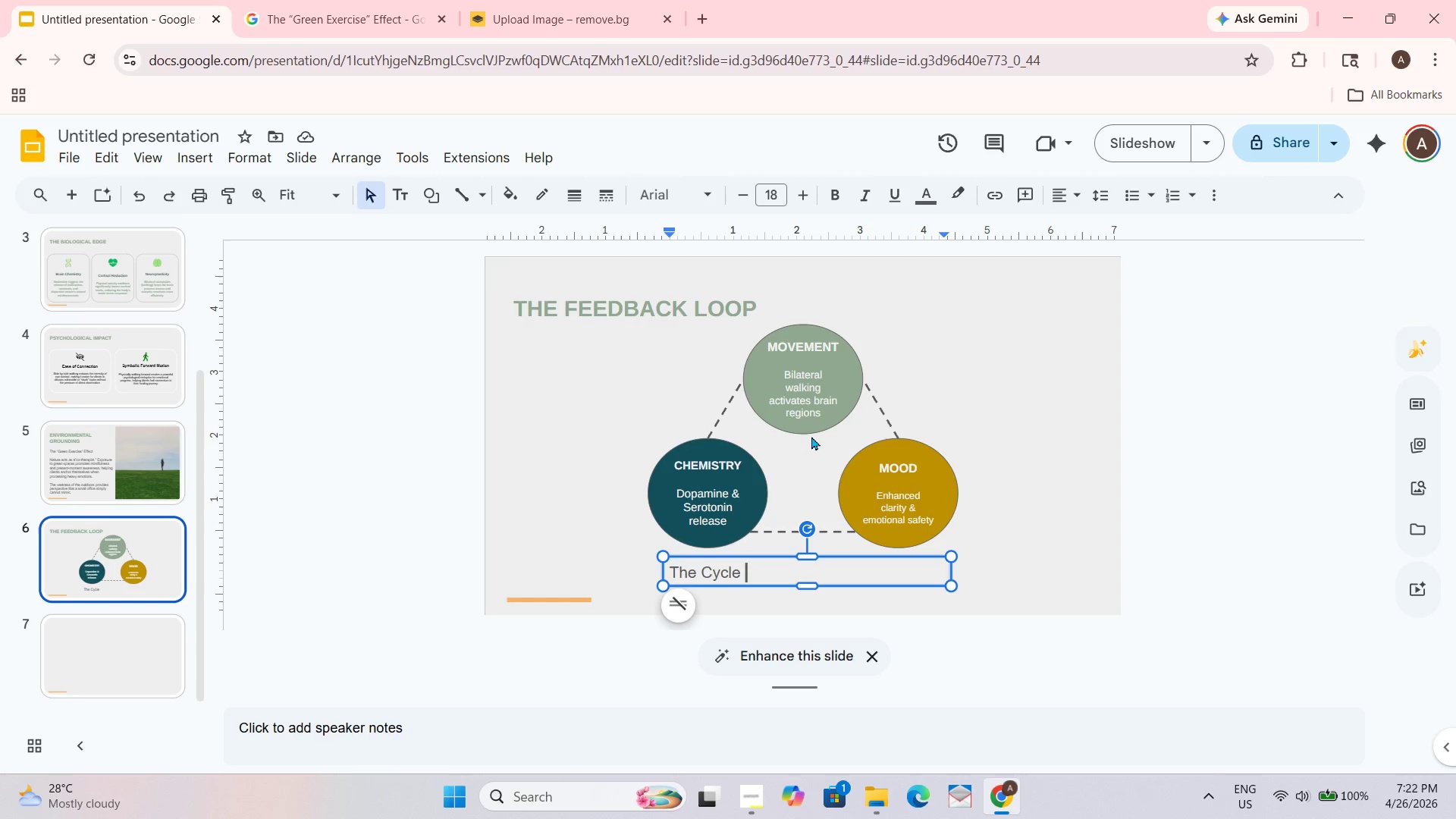 
wait(22.03)
 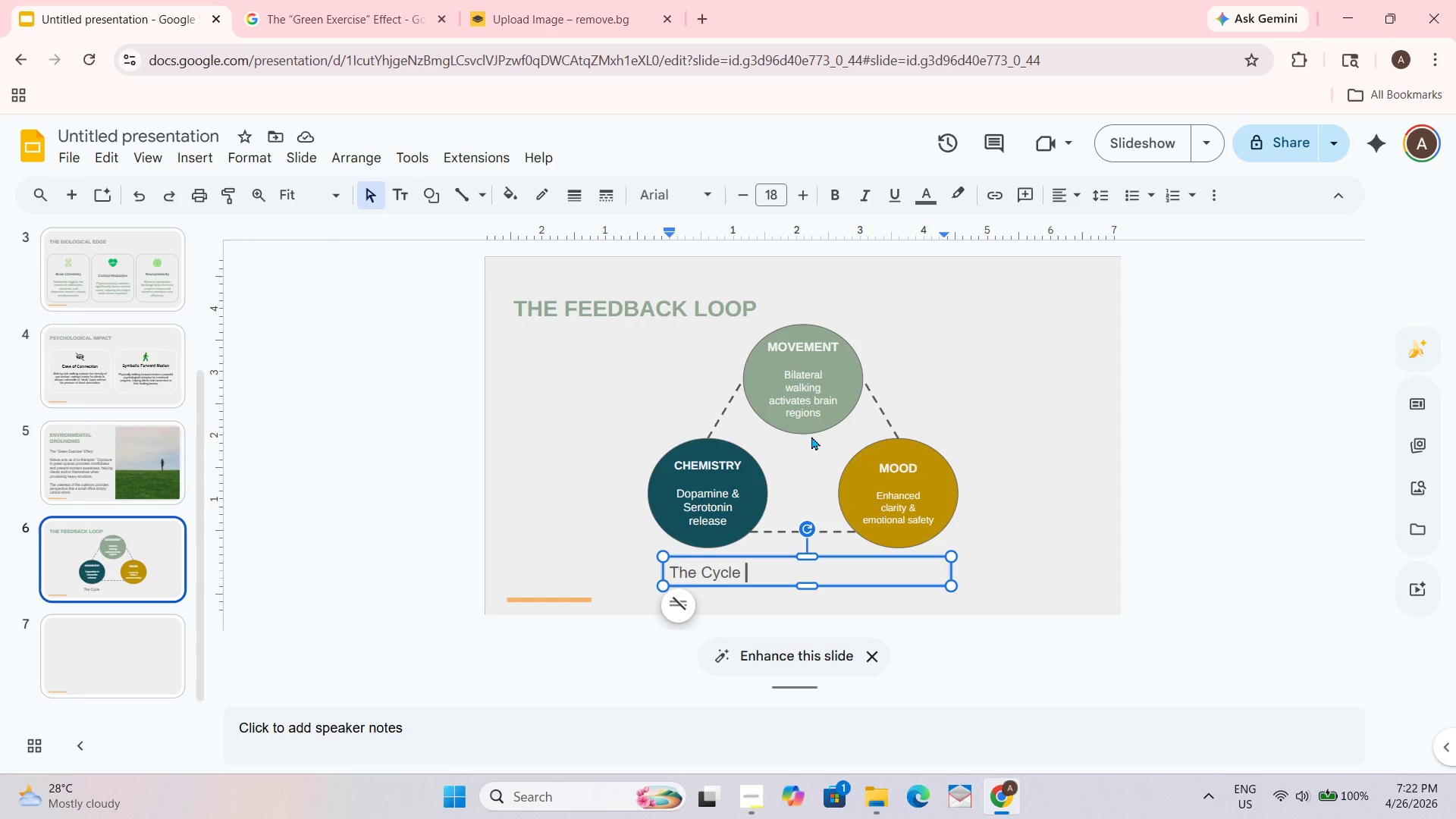 
type(of Sustainment: Bettermood encourages more movements)
key(Backspace)
type(.)
 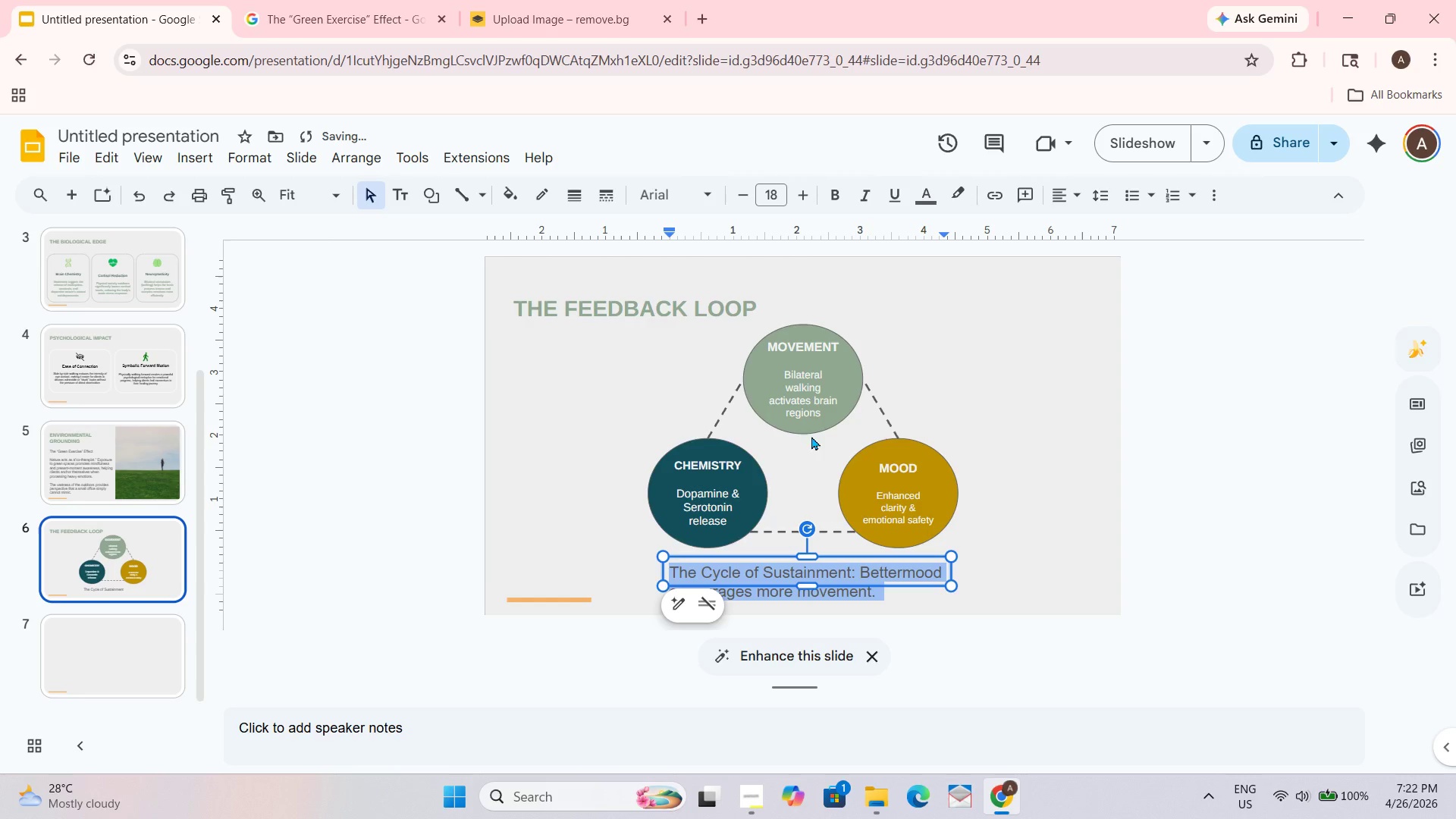 
 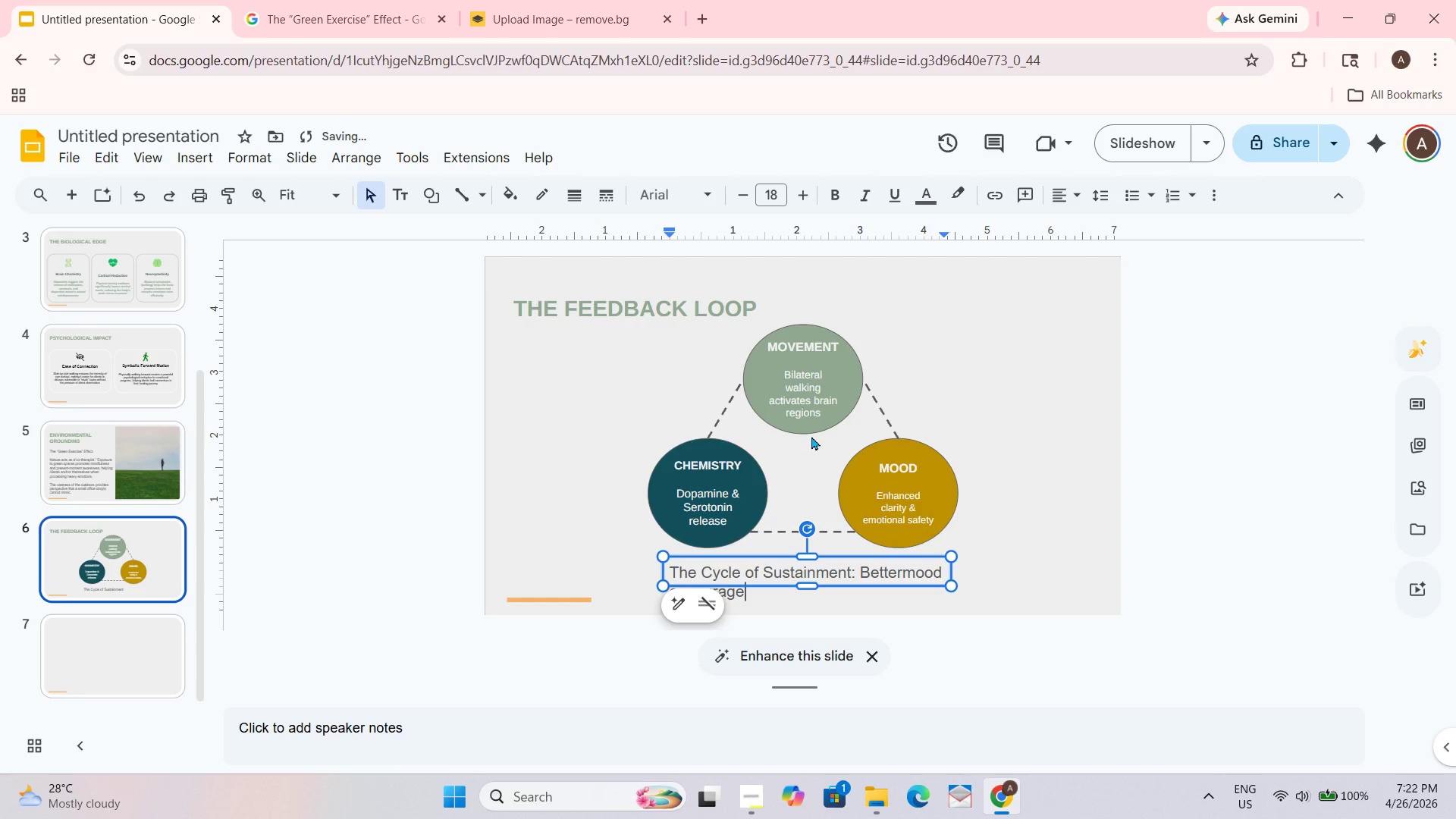 
key(Control+ControlLeft)
 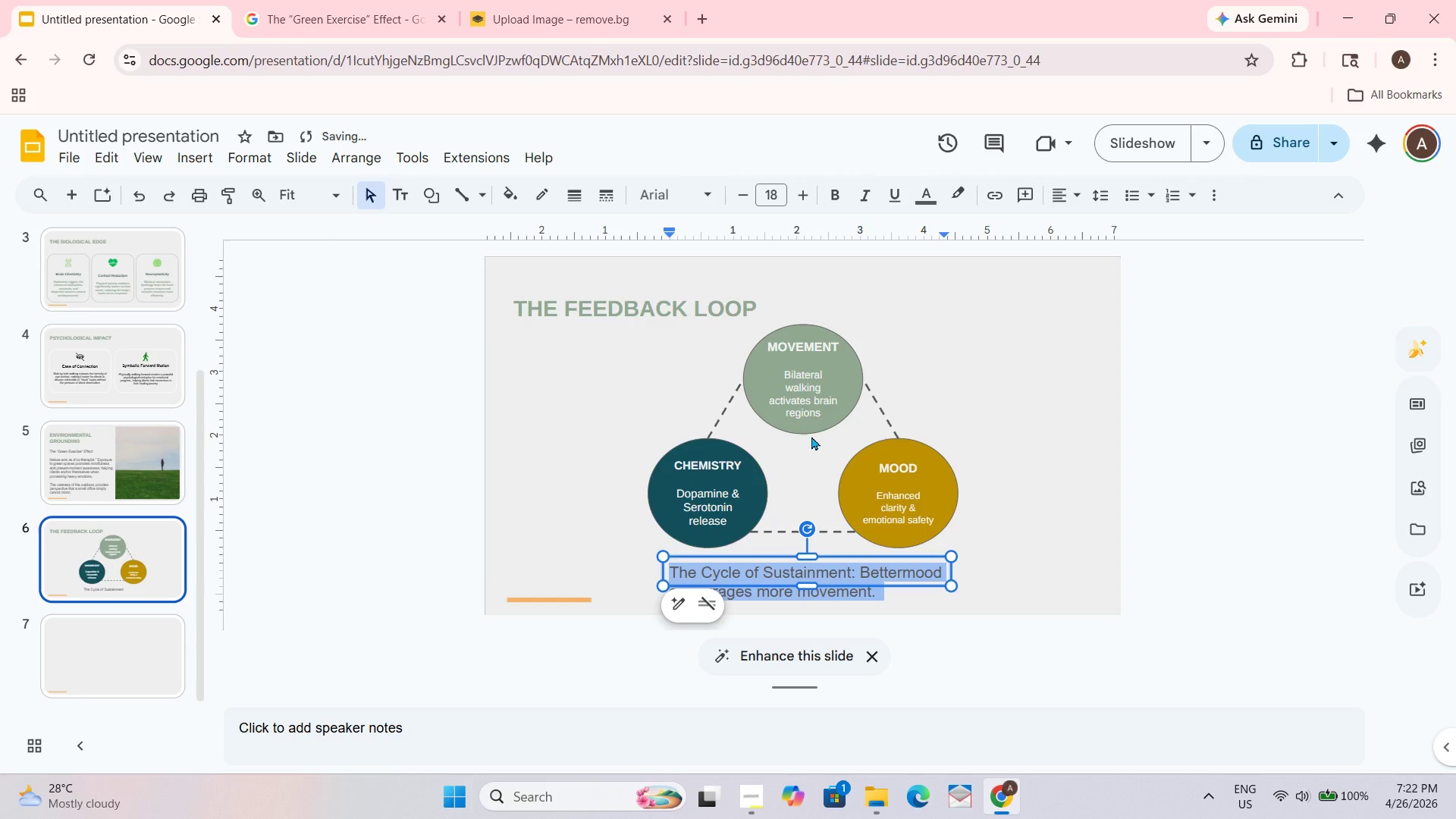 
key(Control+A)
 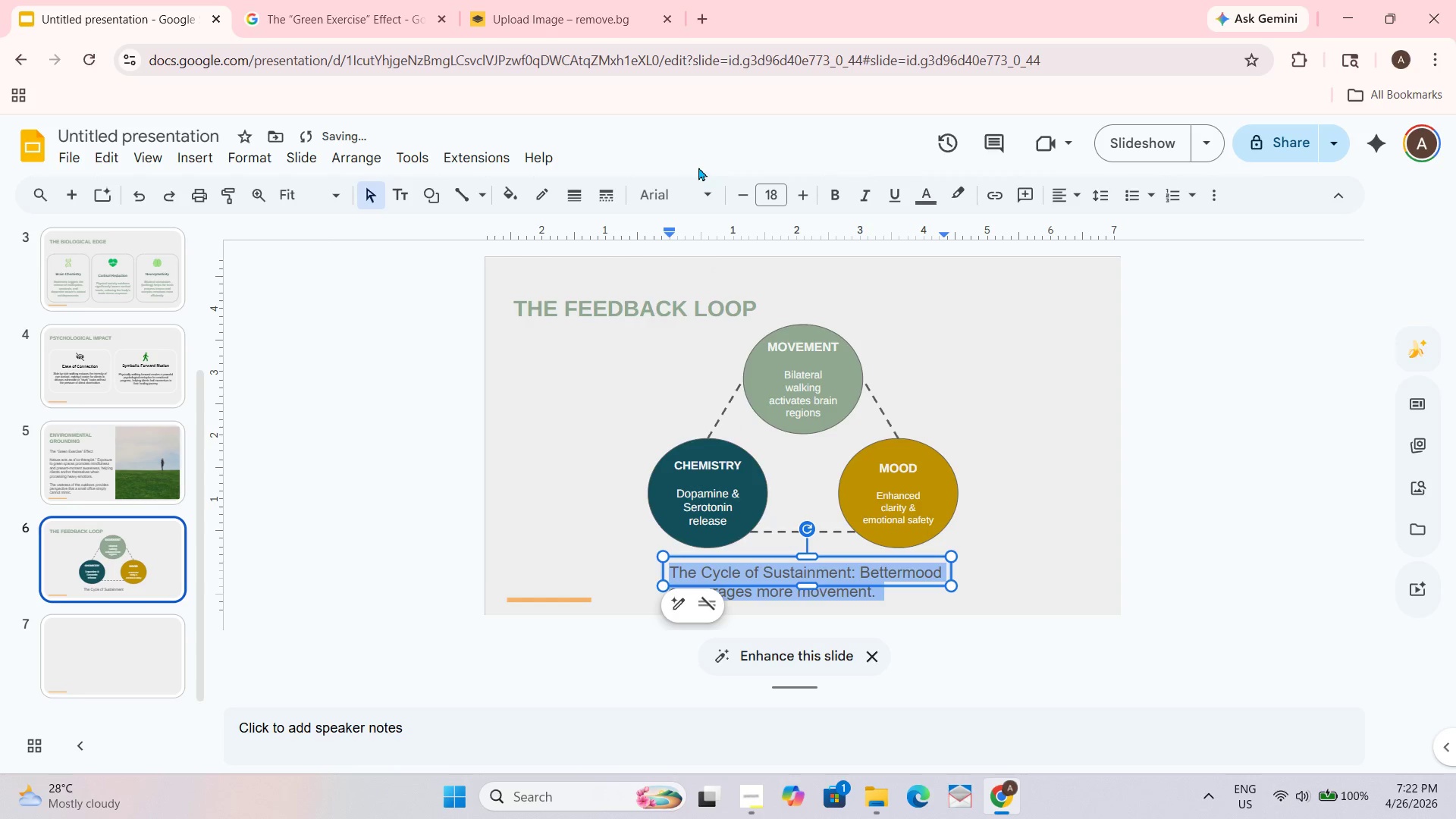 
left_click_drag(start_coordinate=[692, 179], to_coordinate=[690, 184])
 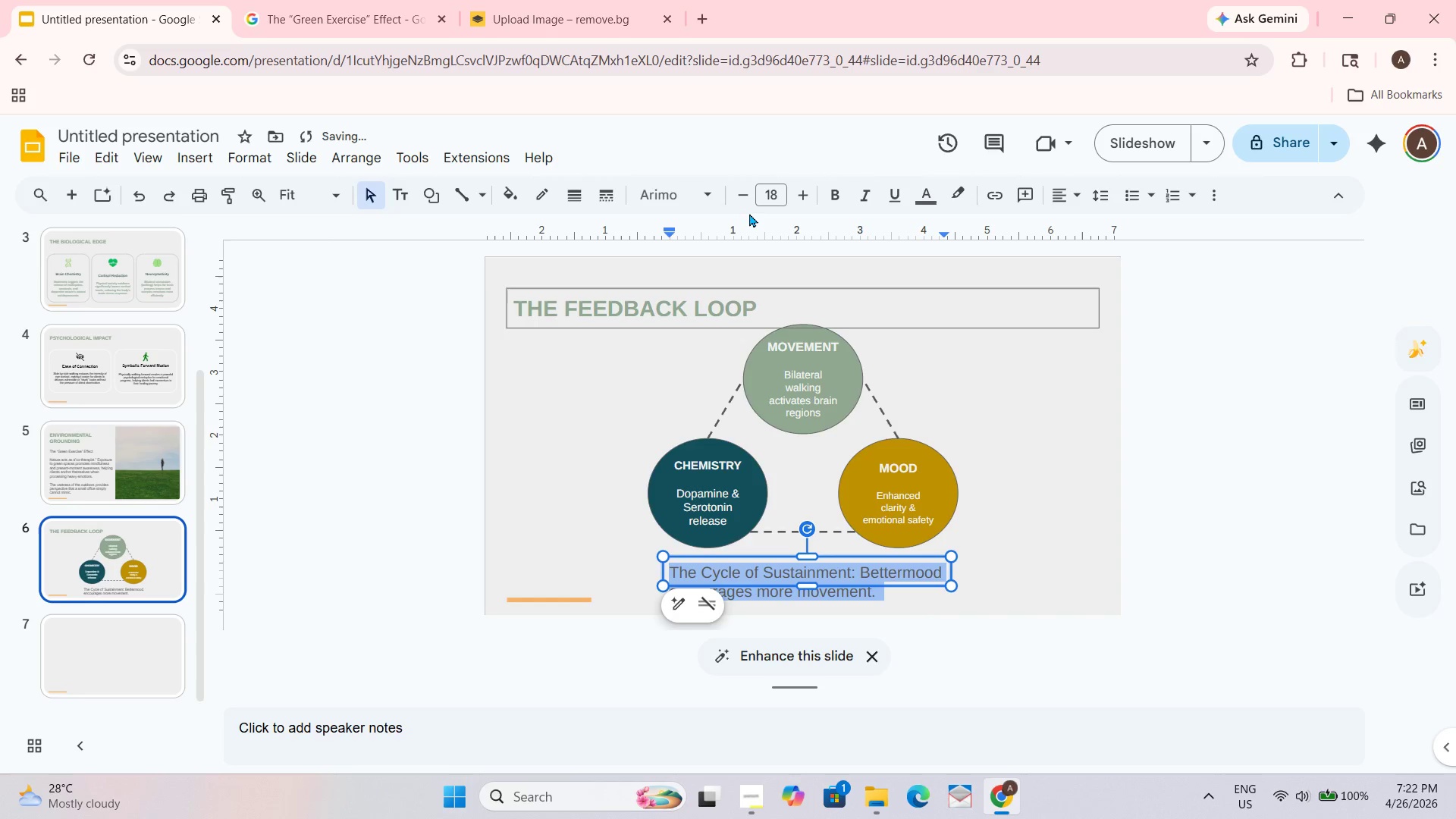 
double_click([749, 194])
 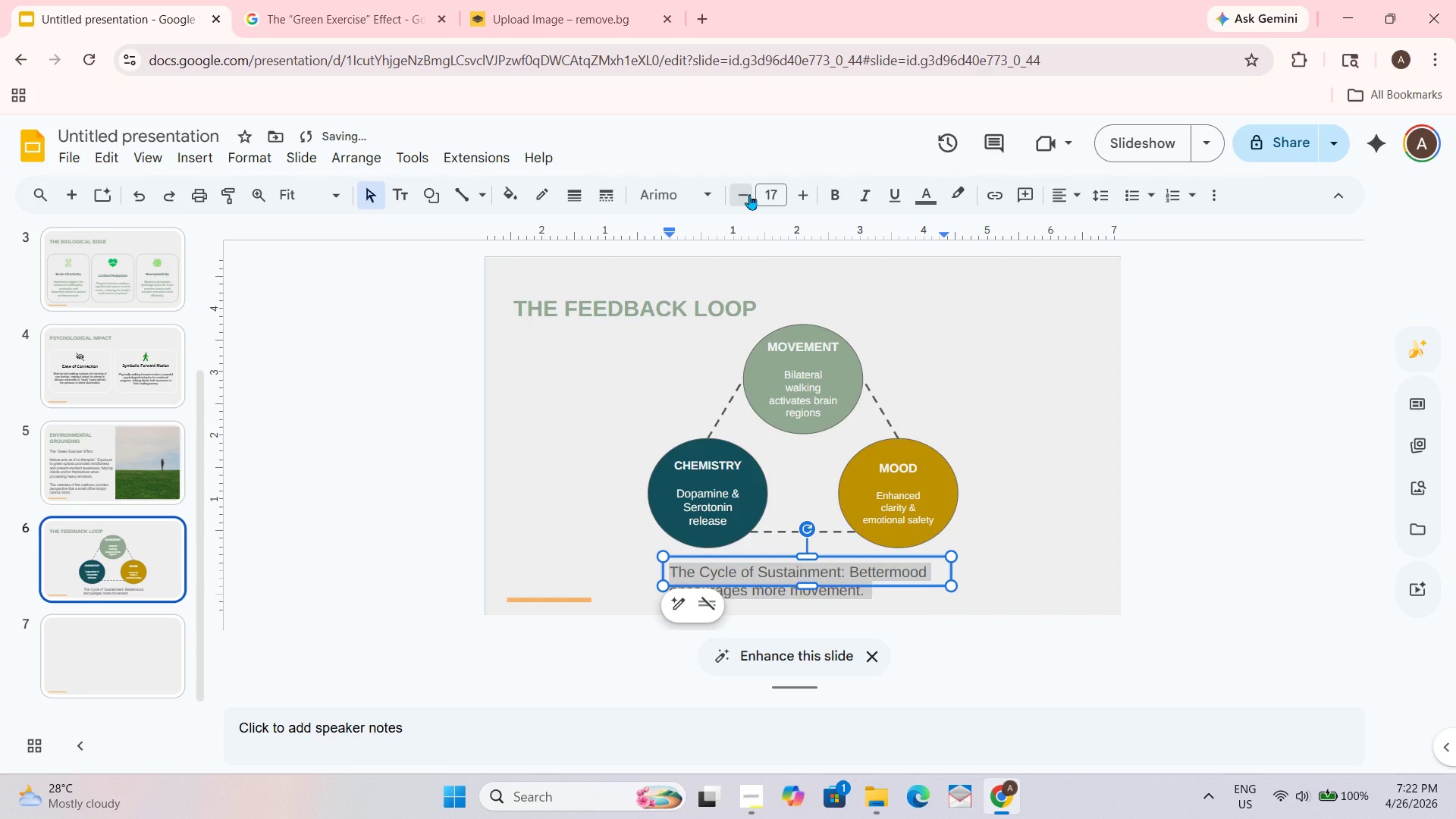 
triple_click([749, 194])
 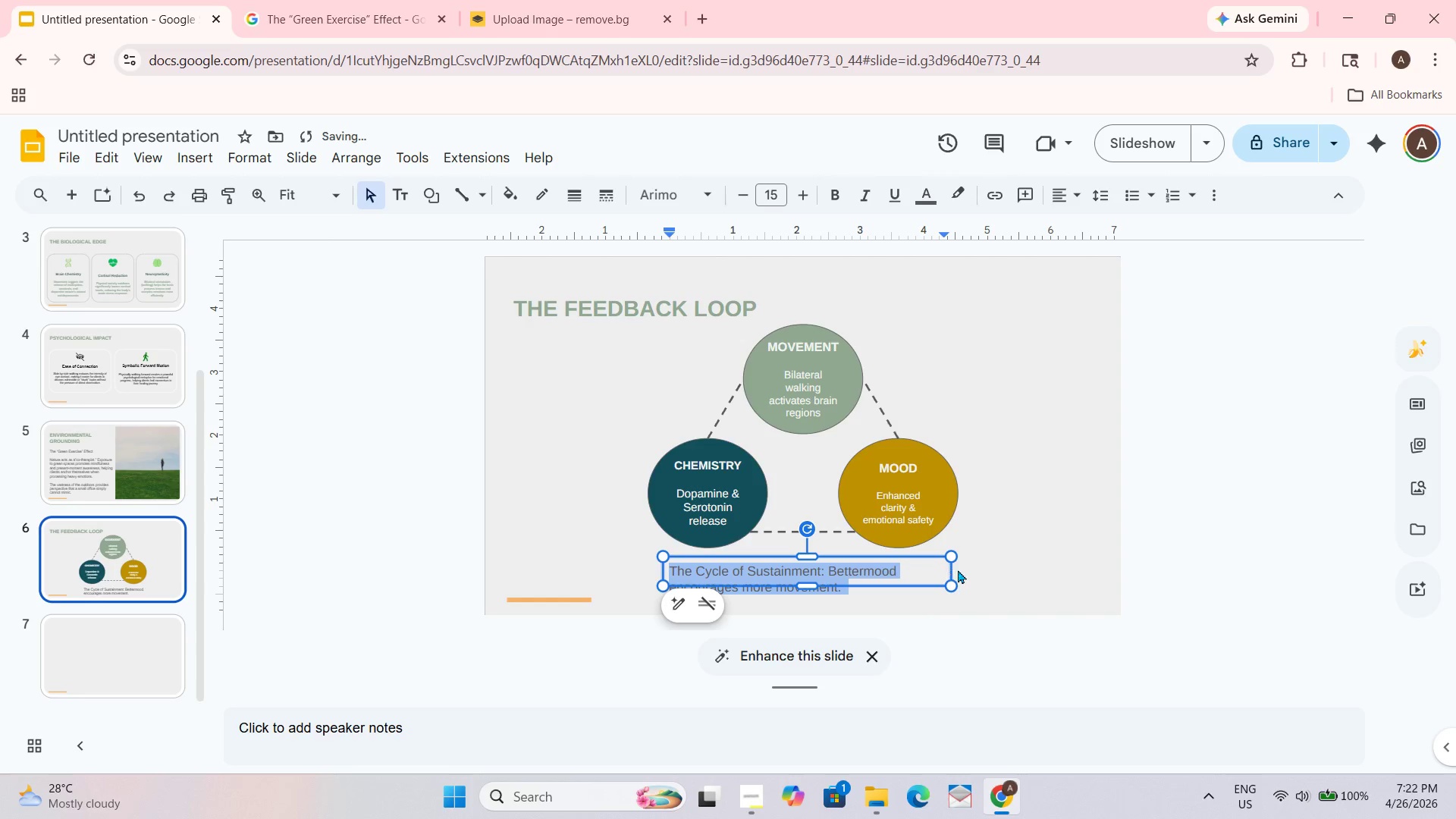 
left_click_drag(start_coordinate=[952, 570], to_coordinate=[1016, 561])
 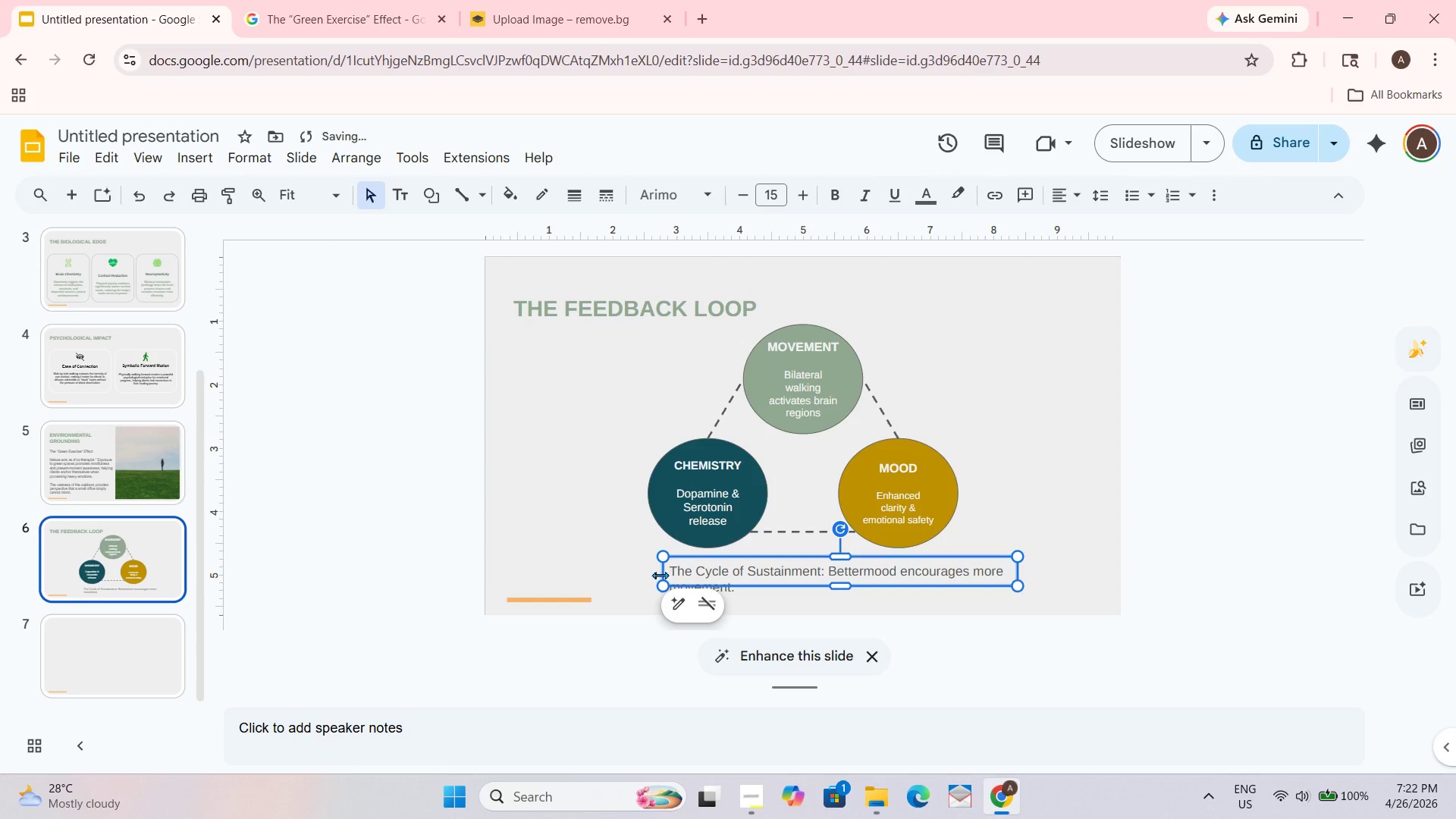 
left_click_drag(start_coordinate=[670, 573], to_coordinate=[660, 571])
 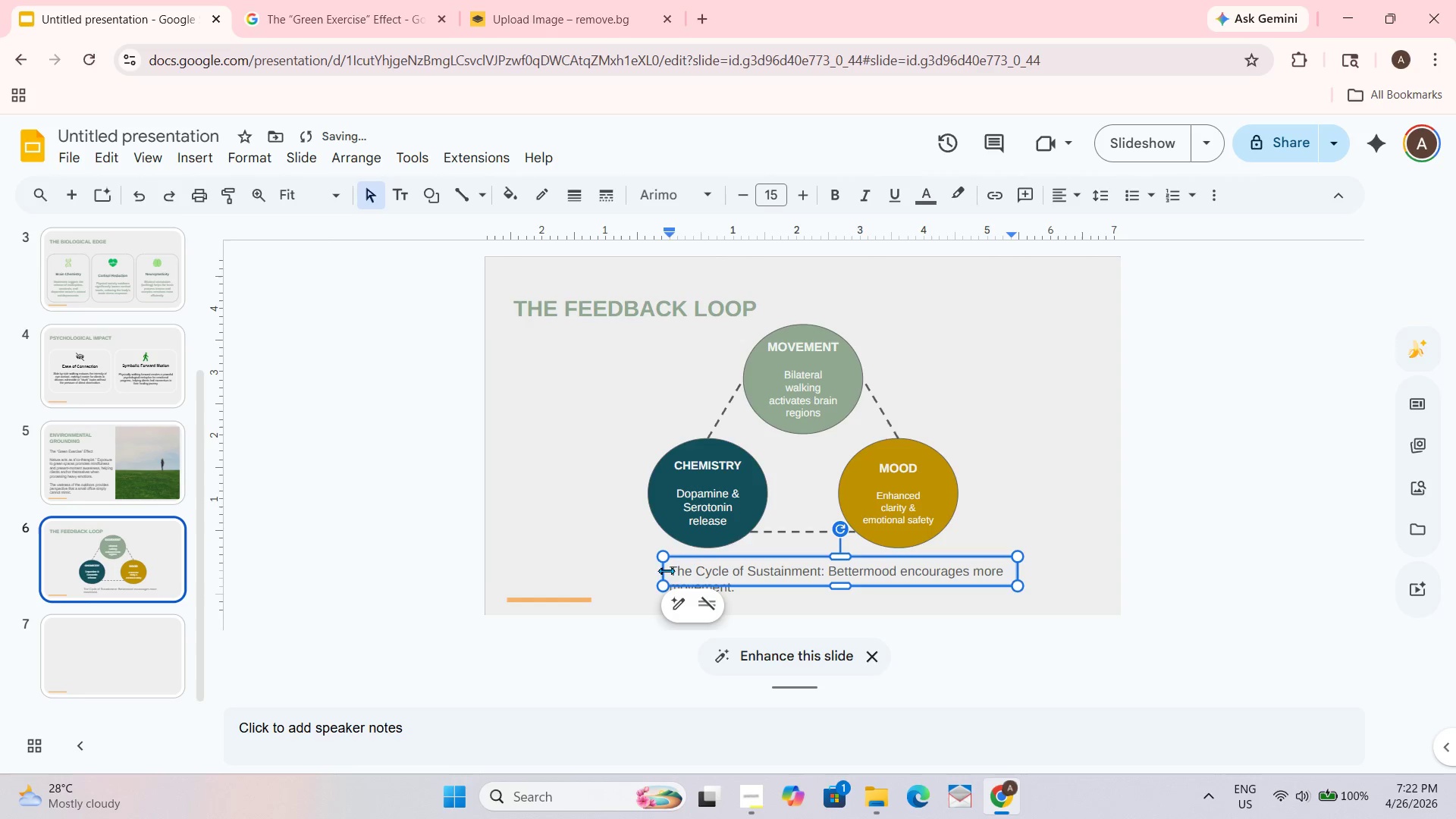 
left_click_drag(start_coordinate=[666, 569], to_coordinate=[631, 572])
 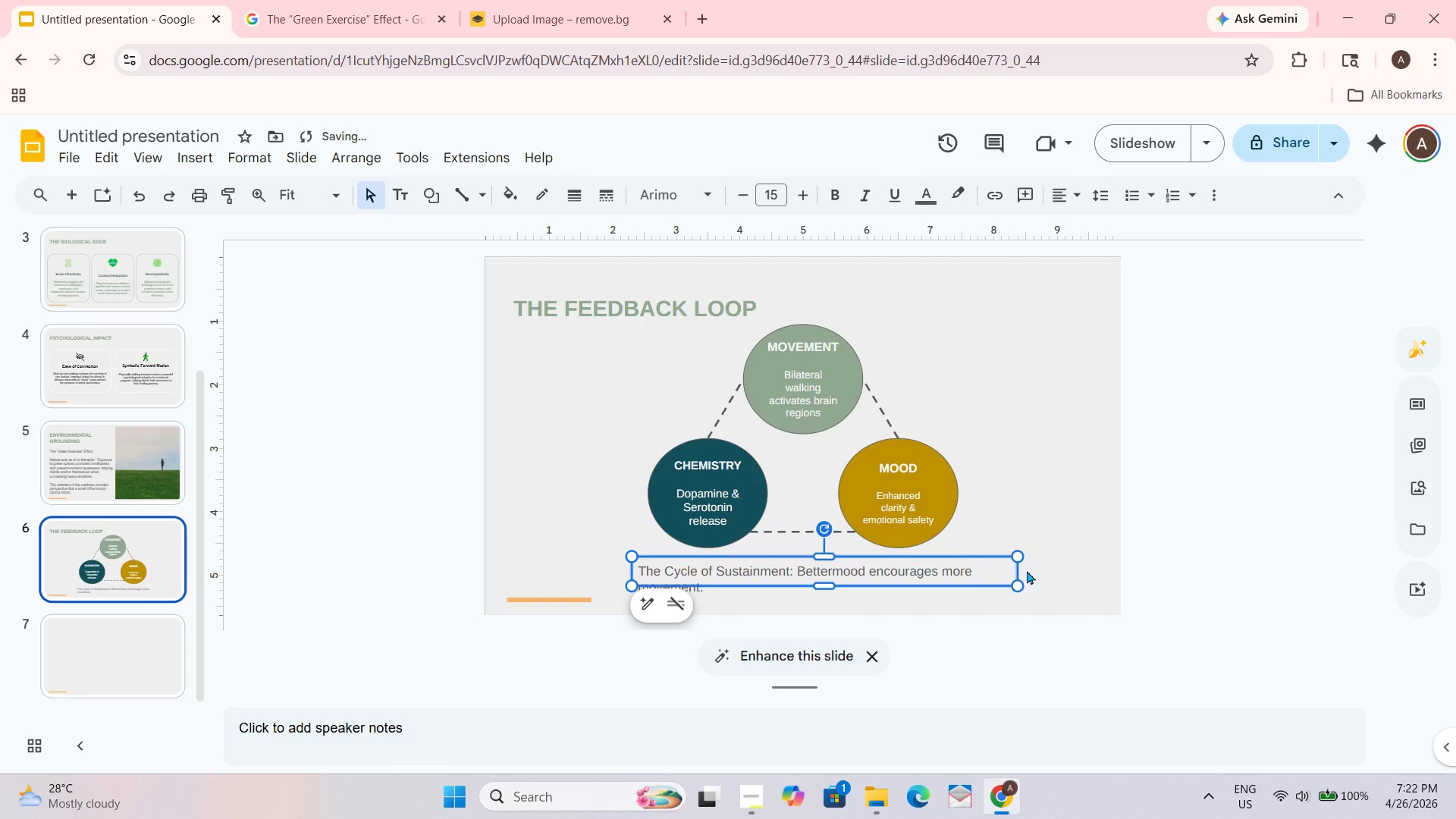 
left_click_drag(start_coordinate=[1018, 576], to_coordinate=[1037, 570])
 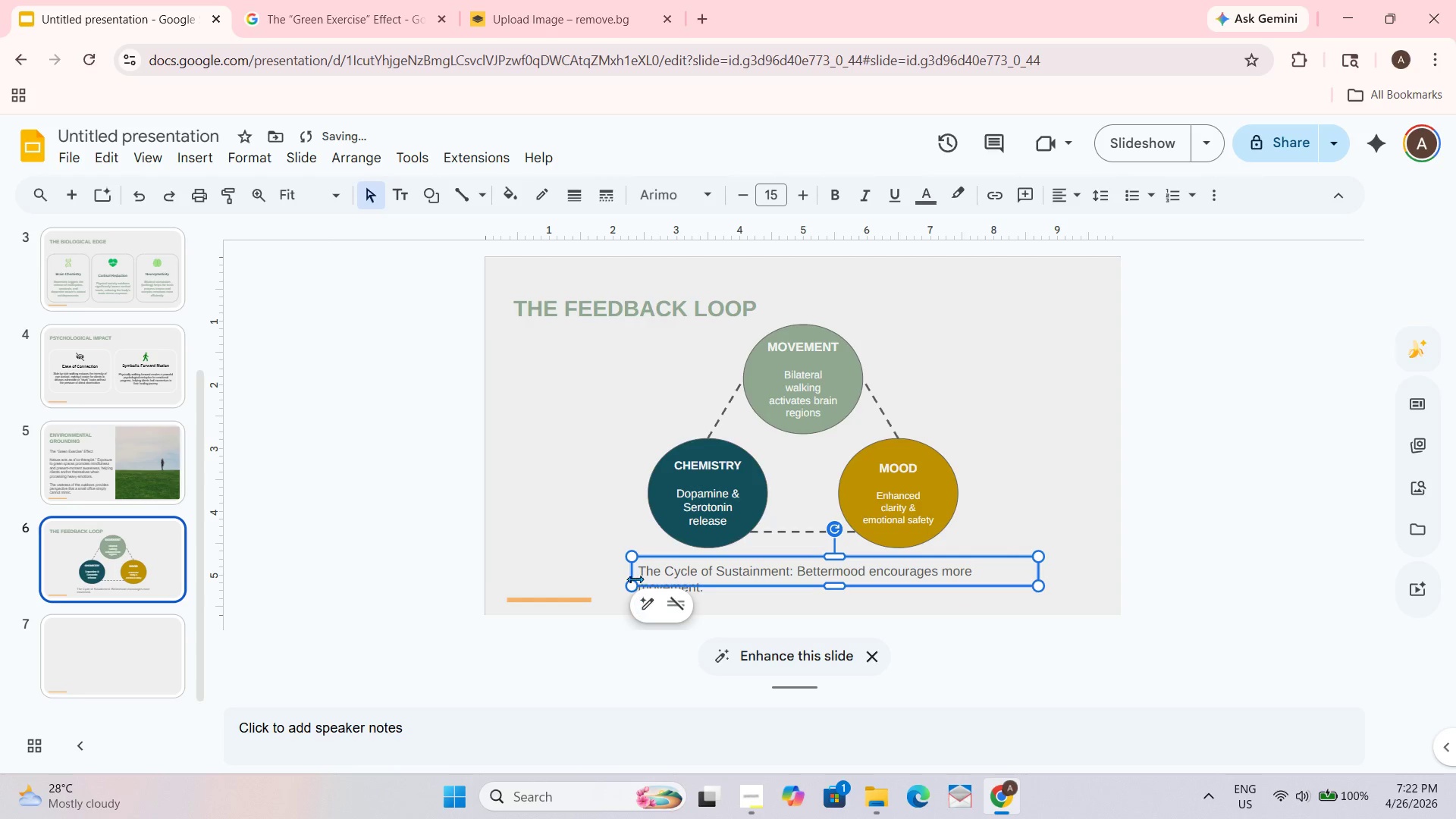 
left_click_drag(start_coordinate=[635, 576], to_coordinate=[598, 573])
 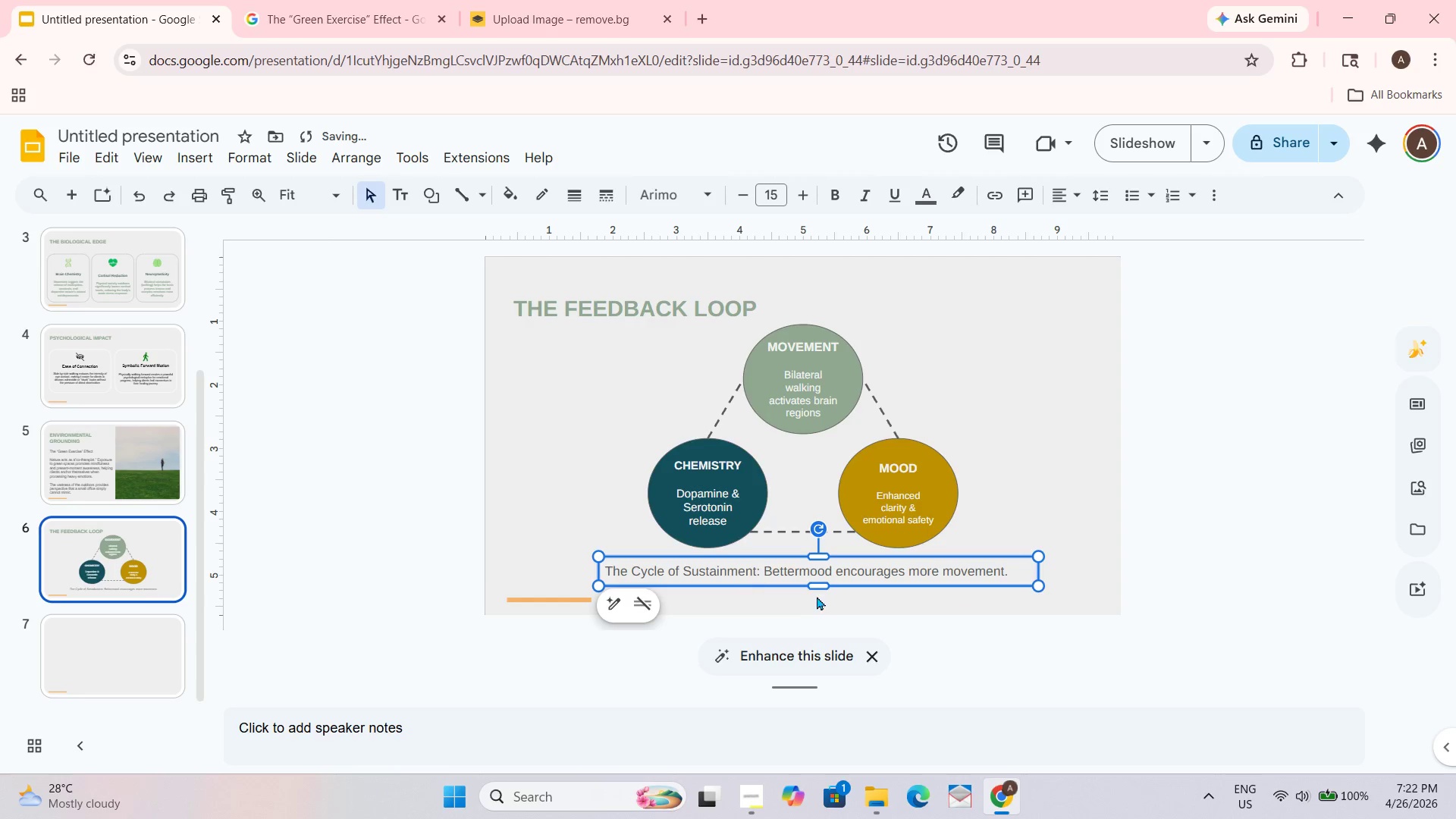 
left_click([817, 595])
 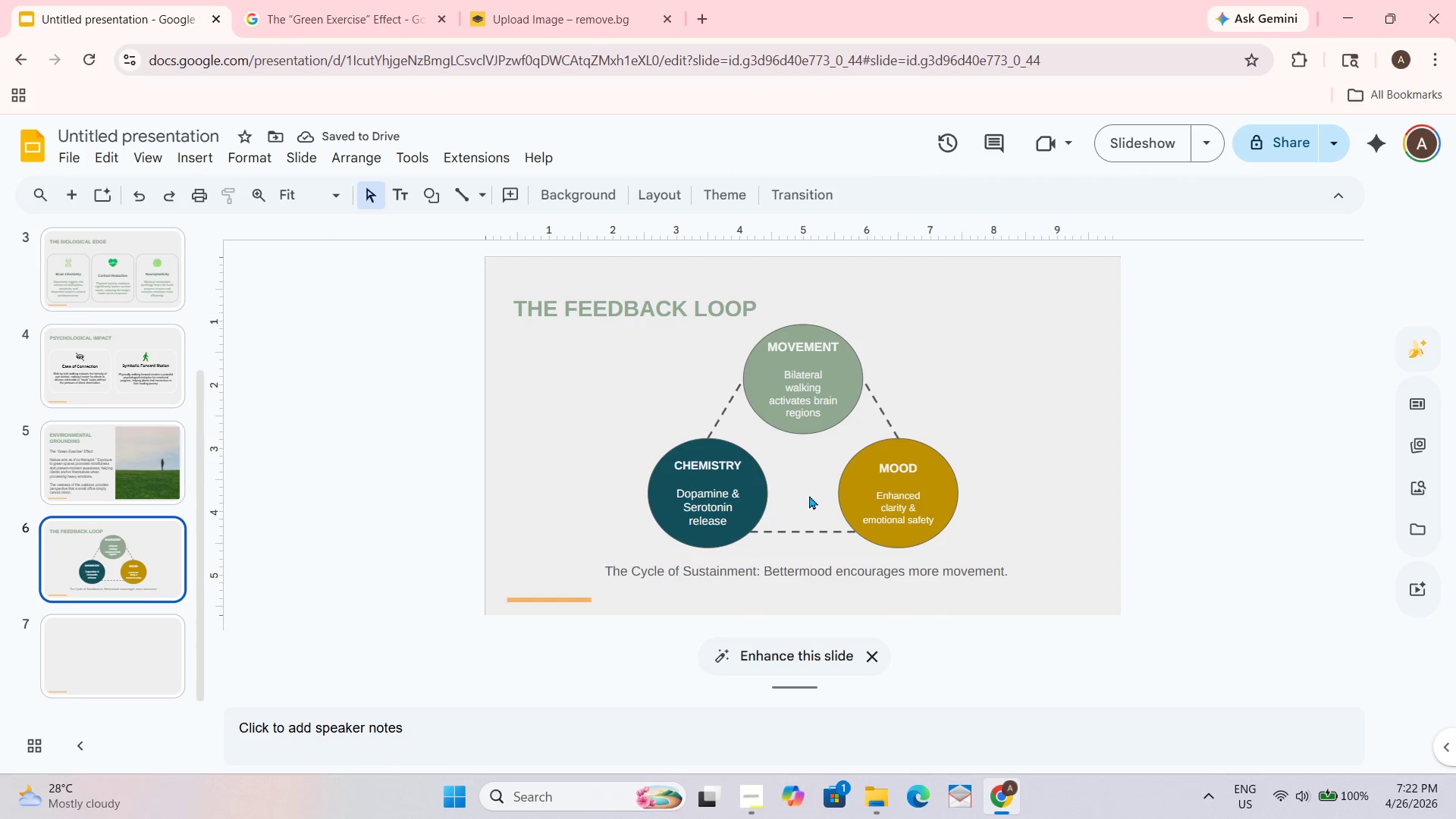 
left_click([789, 573])
 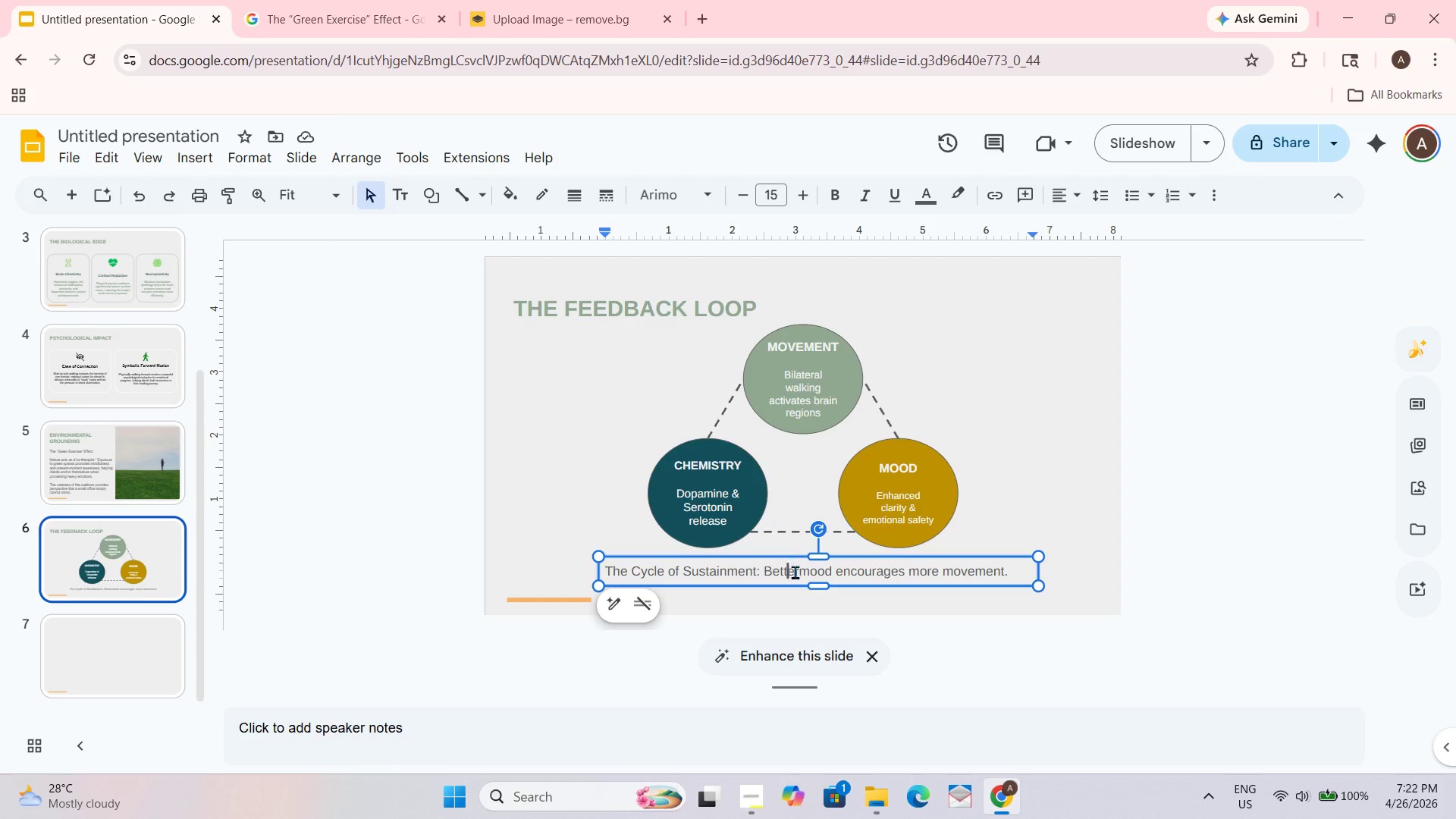 
key(Control+A)
 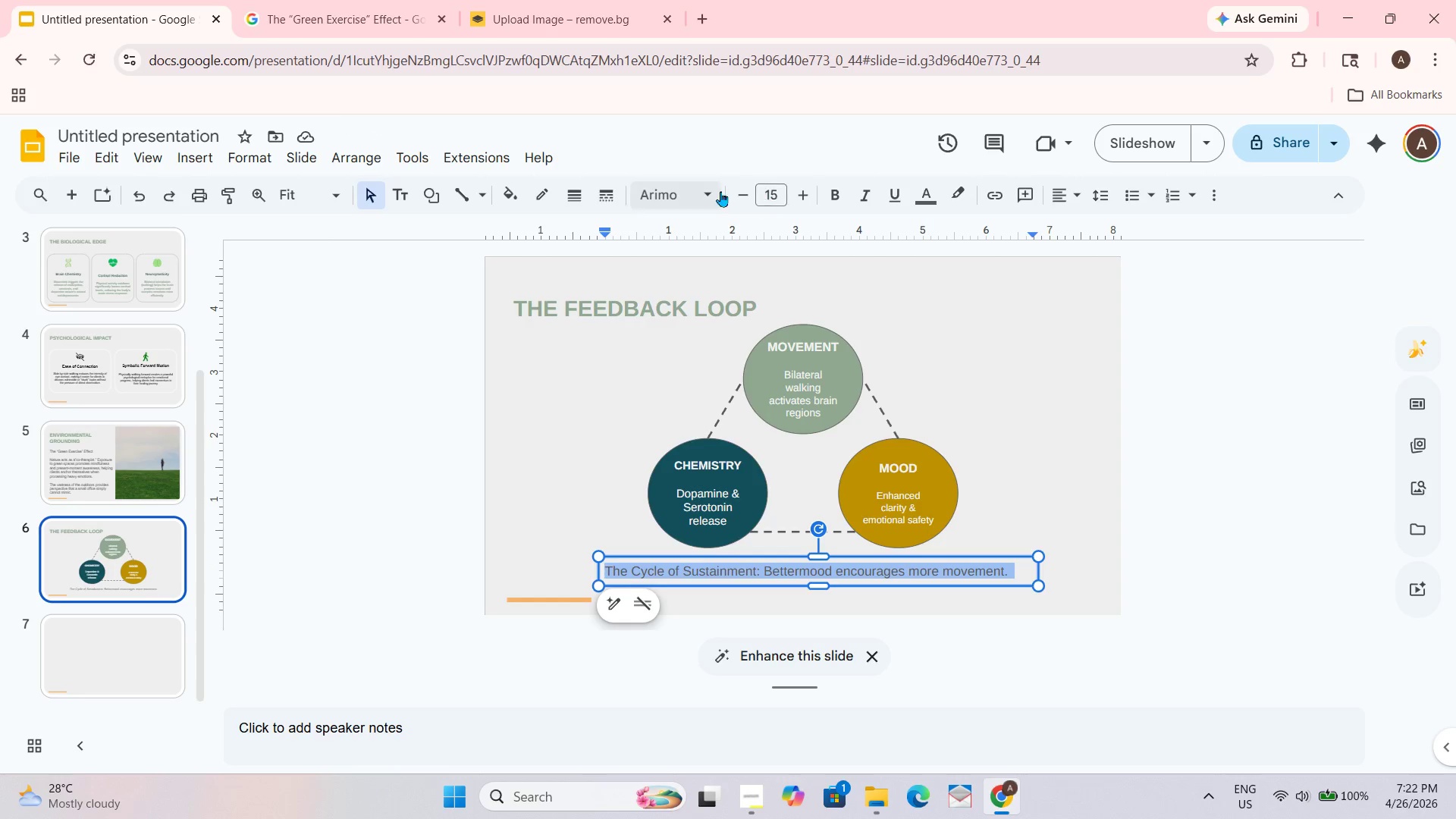 
left_click([913, 199])
 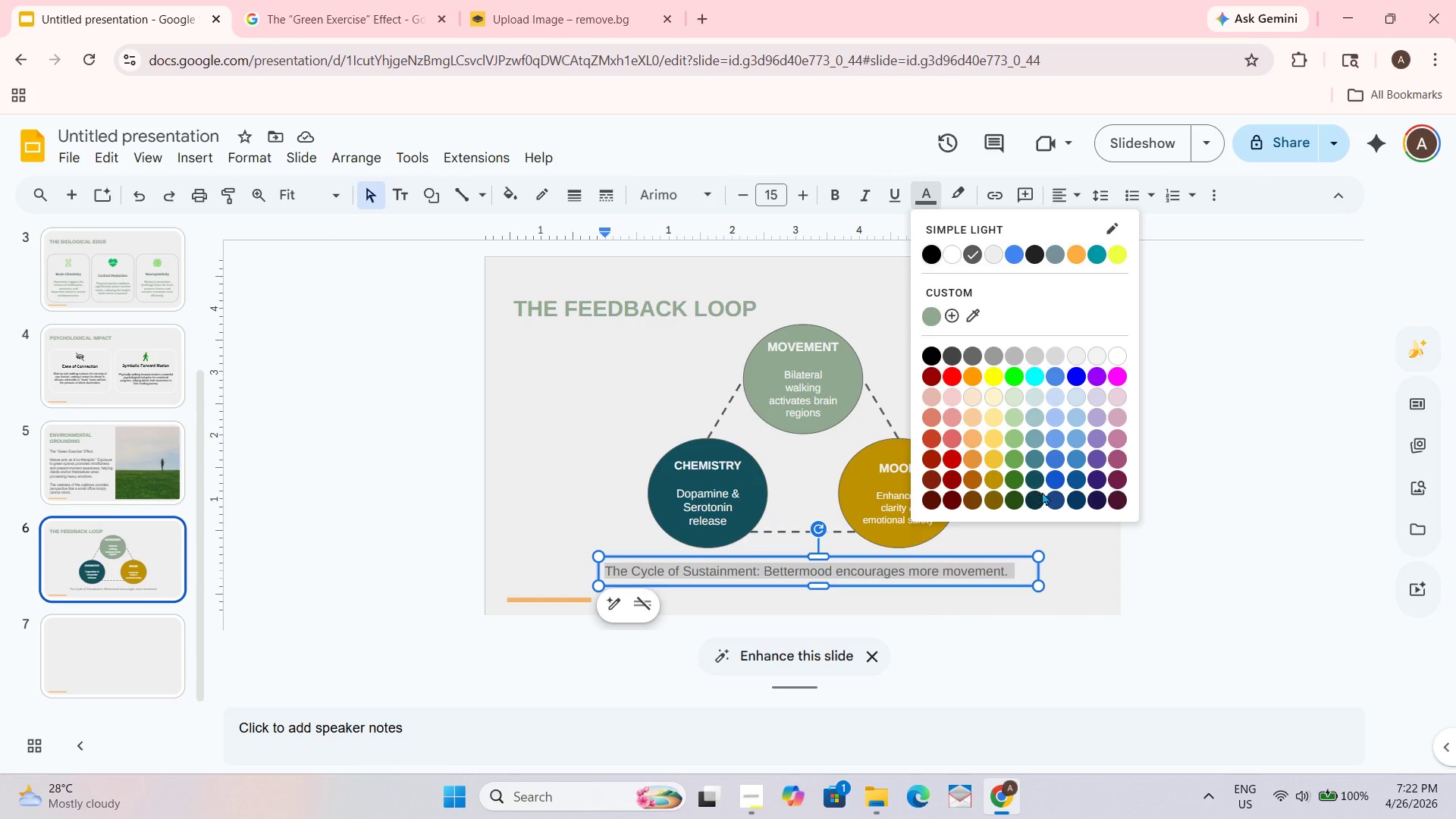 
left_click([1032, 504])
 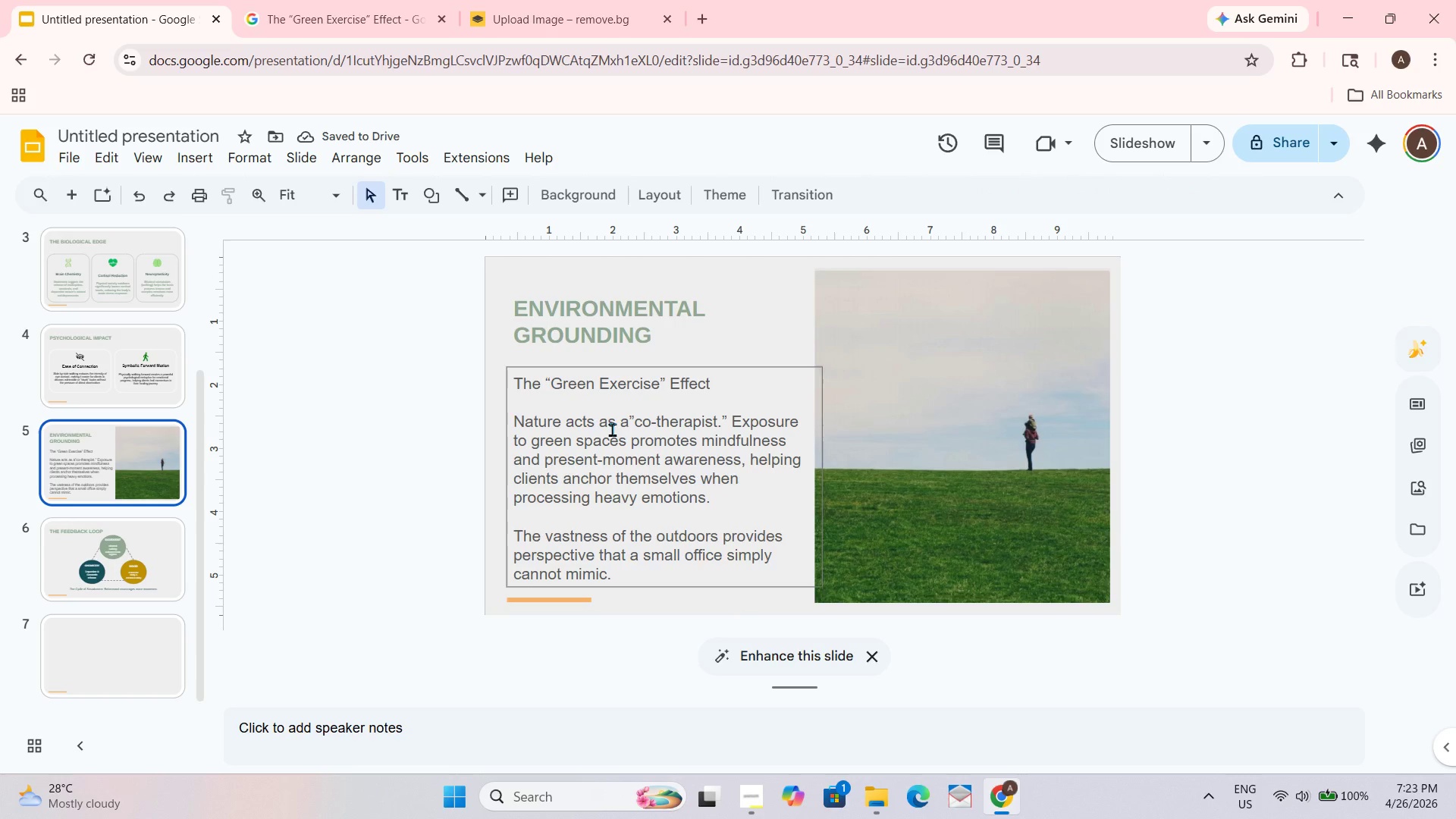 
wait(6.36)
 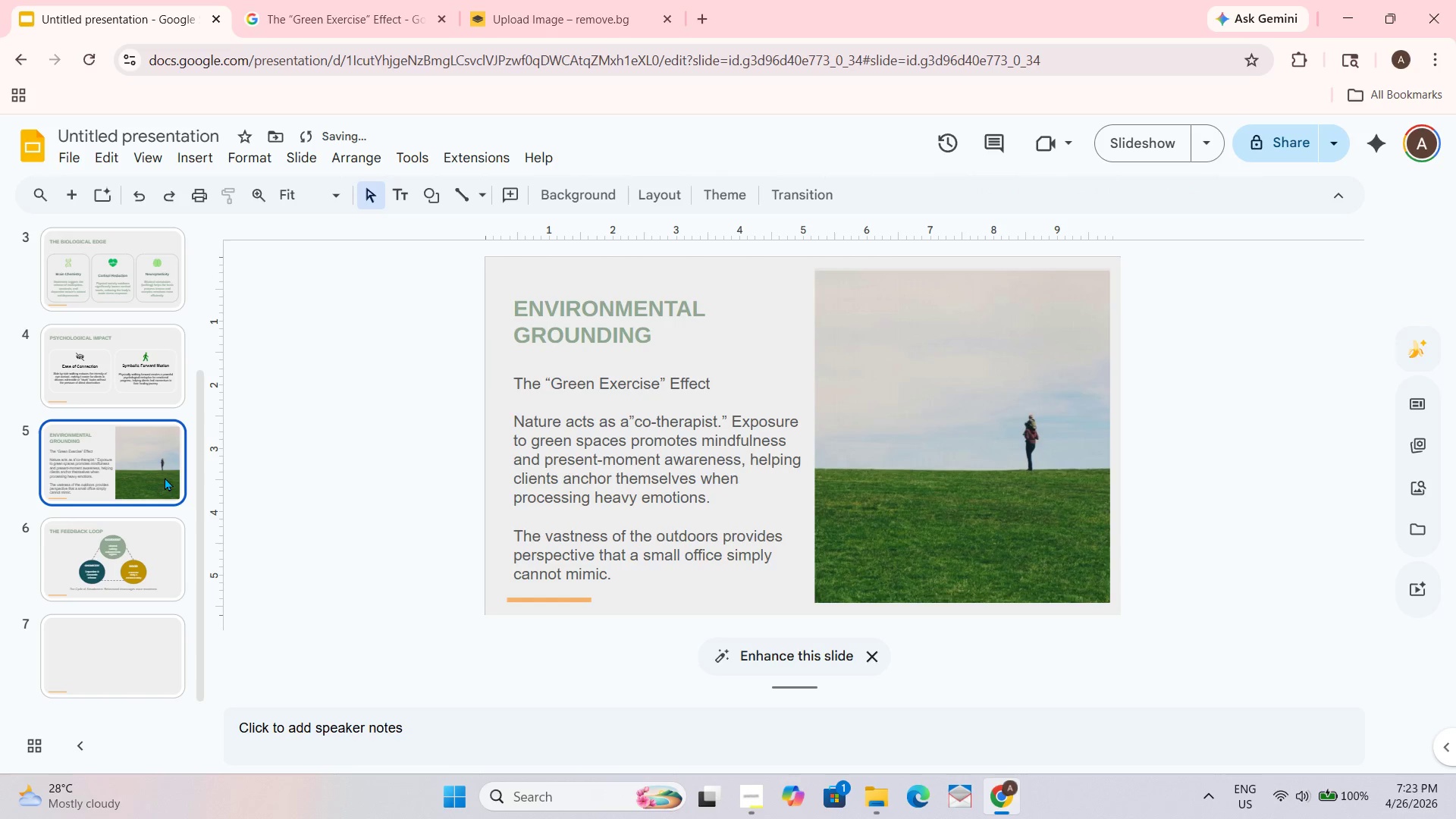 
left_click([566, 416])
 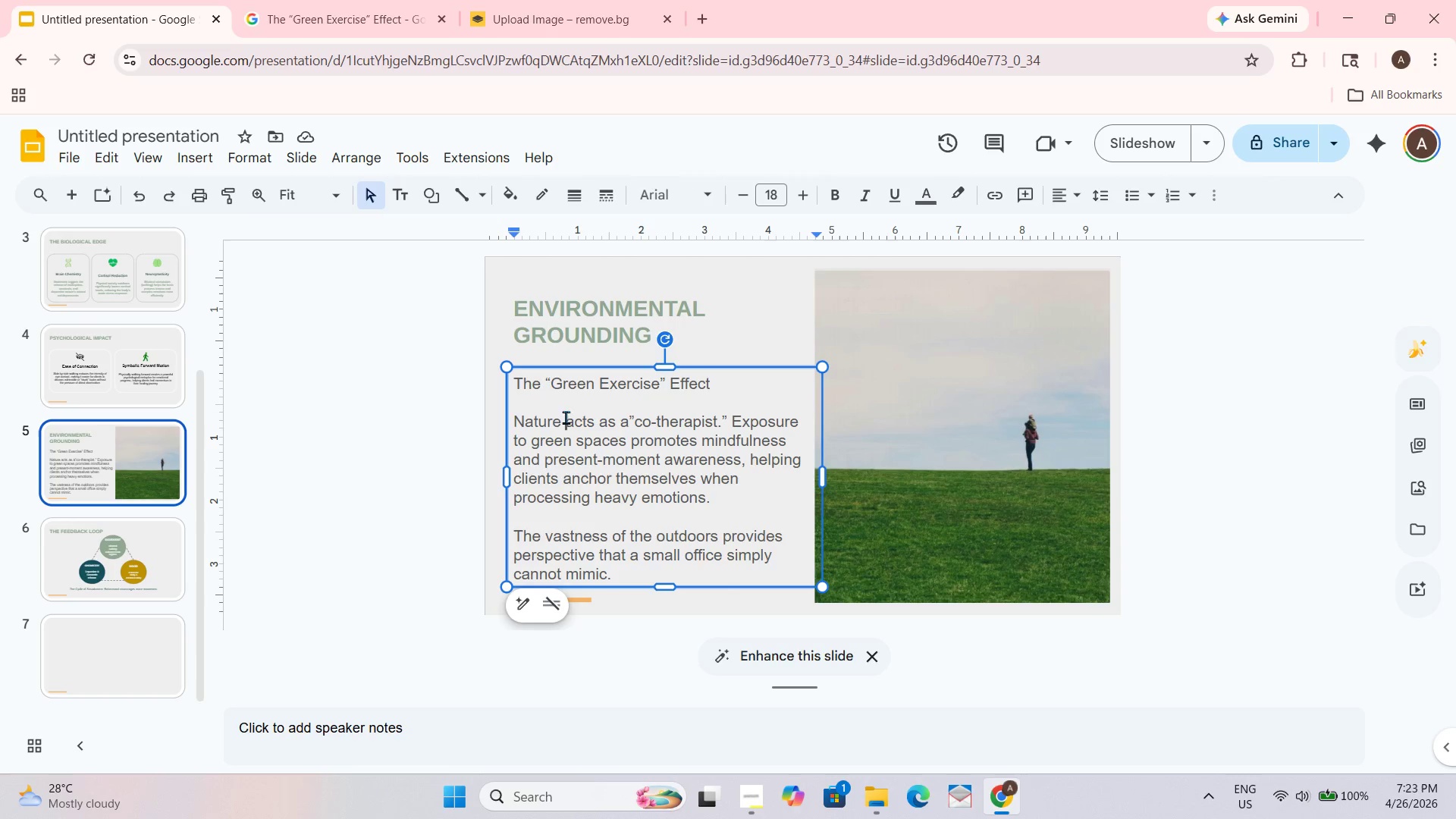 
key(Control+ControlLeft)
 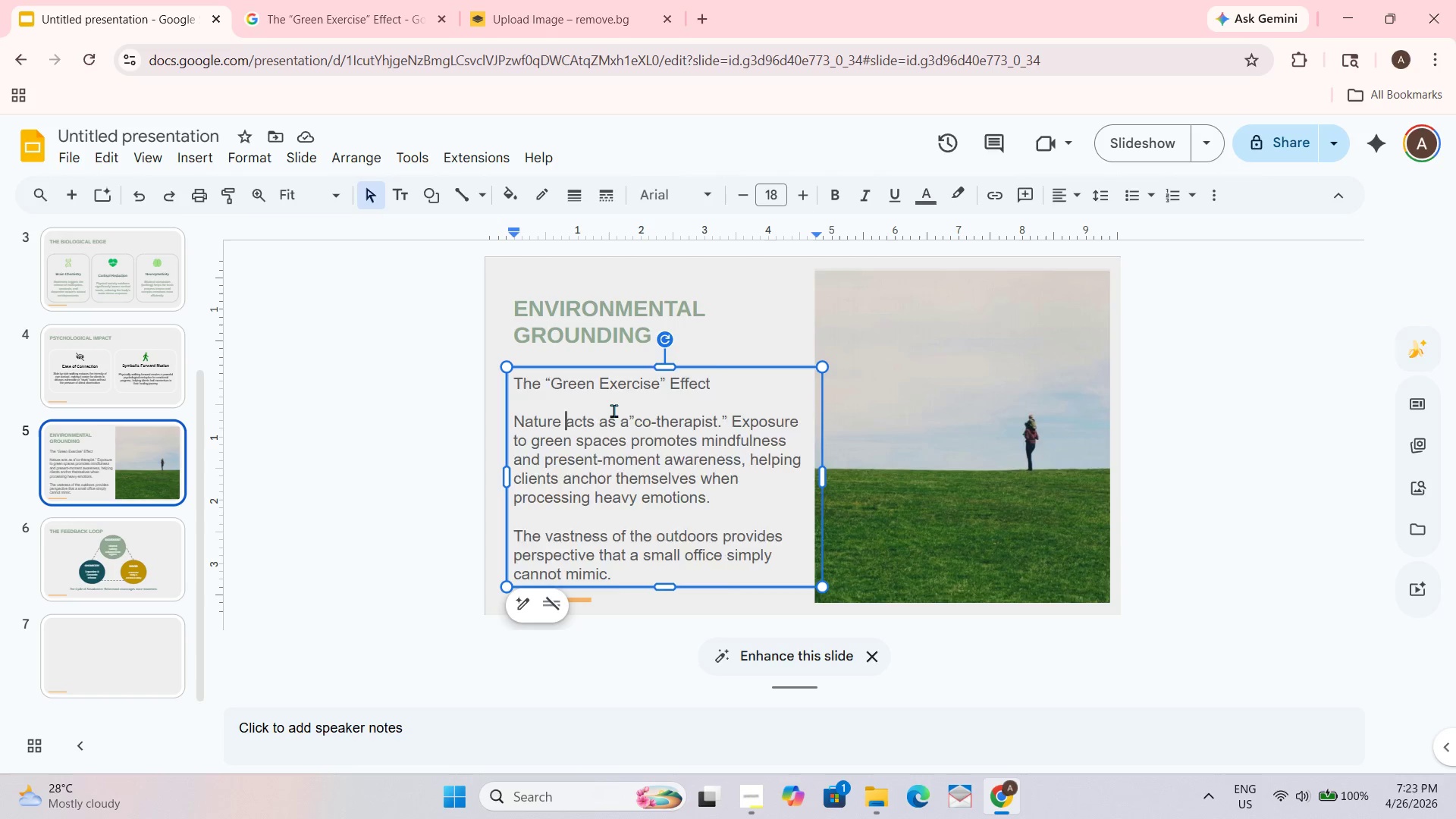 
key(Control+A)
 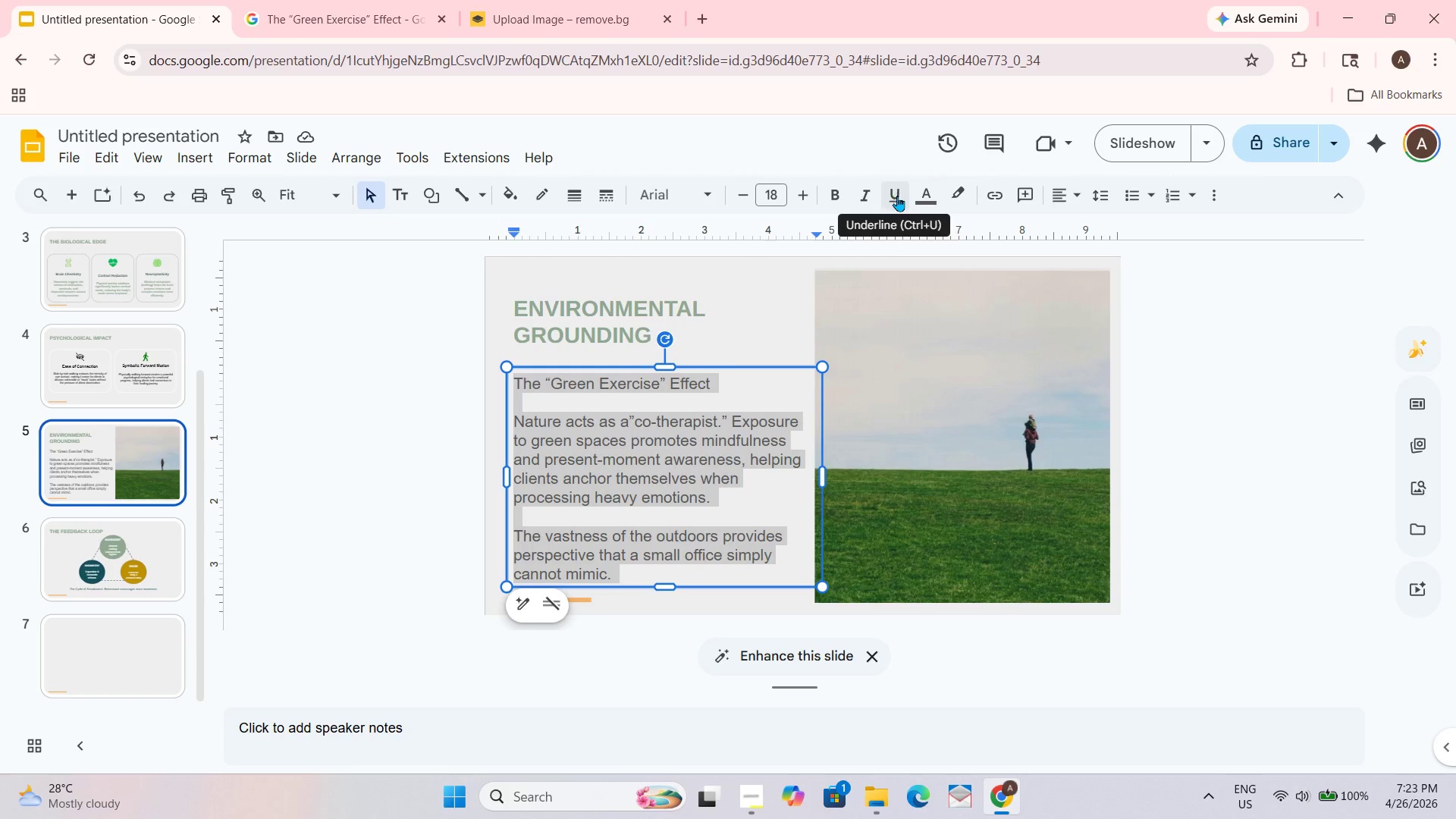 
left_click([917, 200])
 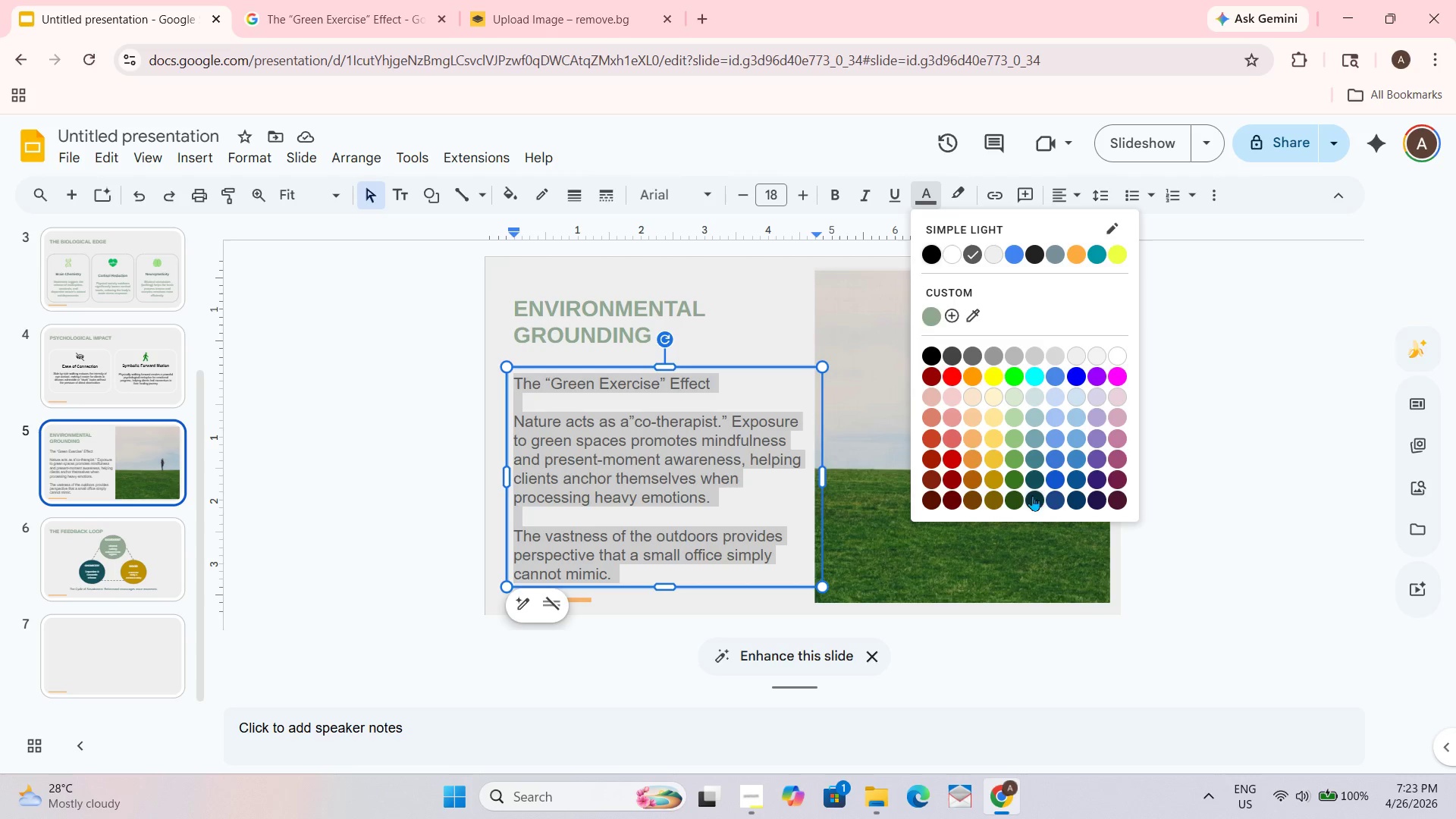 
left_click([1032, 497])
 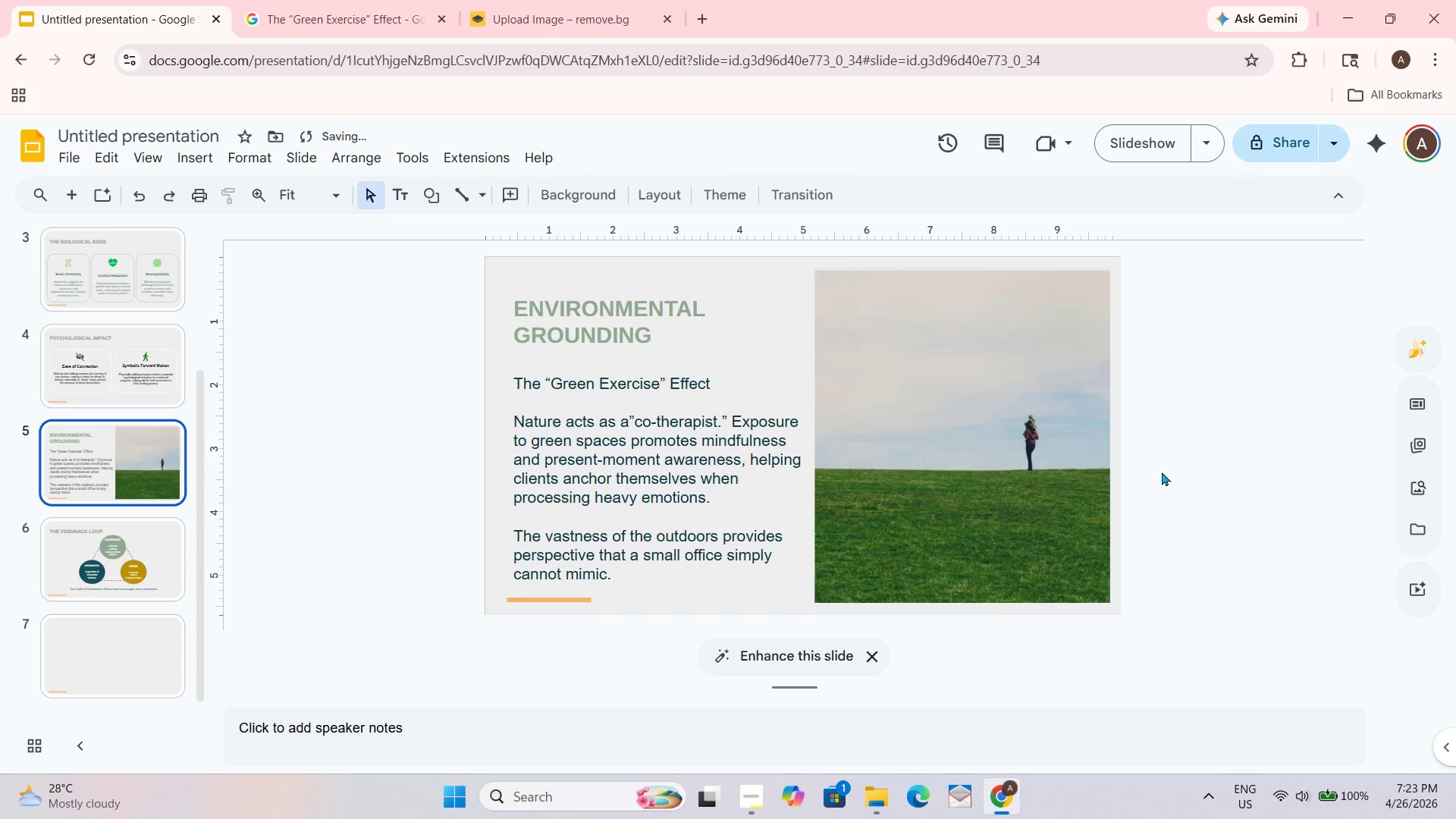 
left_click_drag(start_coordinate=[1163, 457], to_coordinate=[1165, 447])
 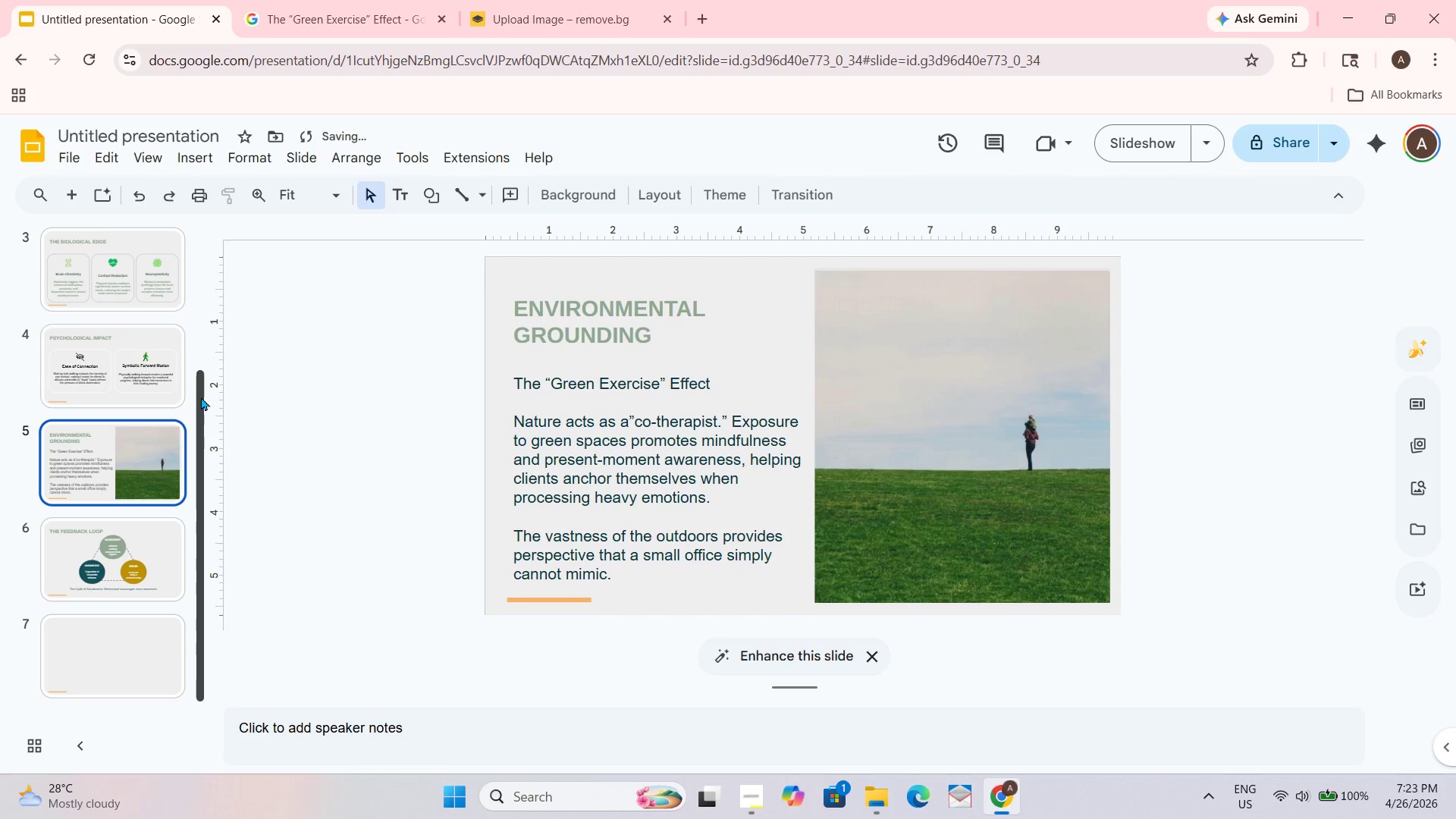 
left_click([100, 372])
 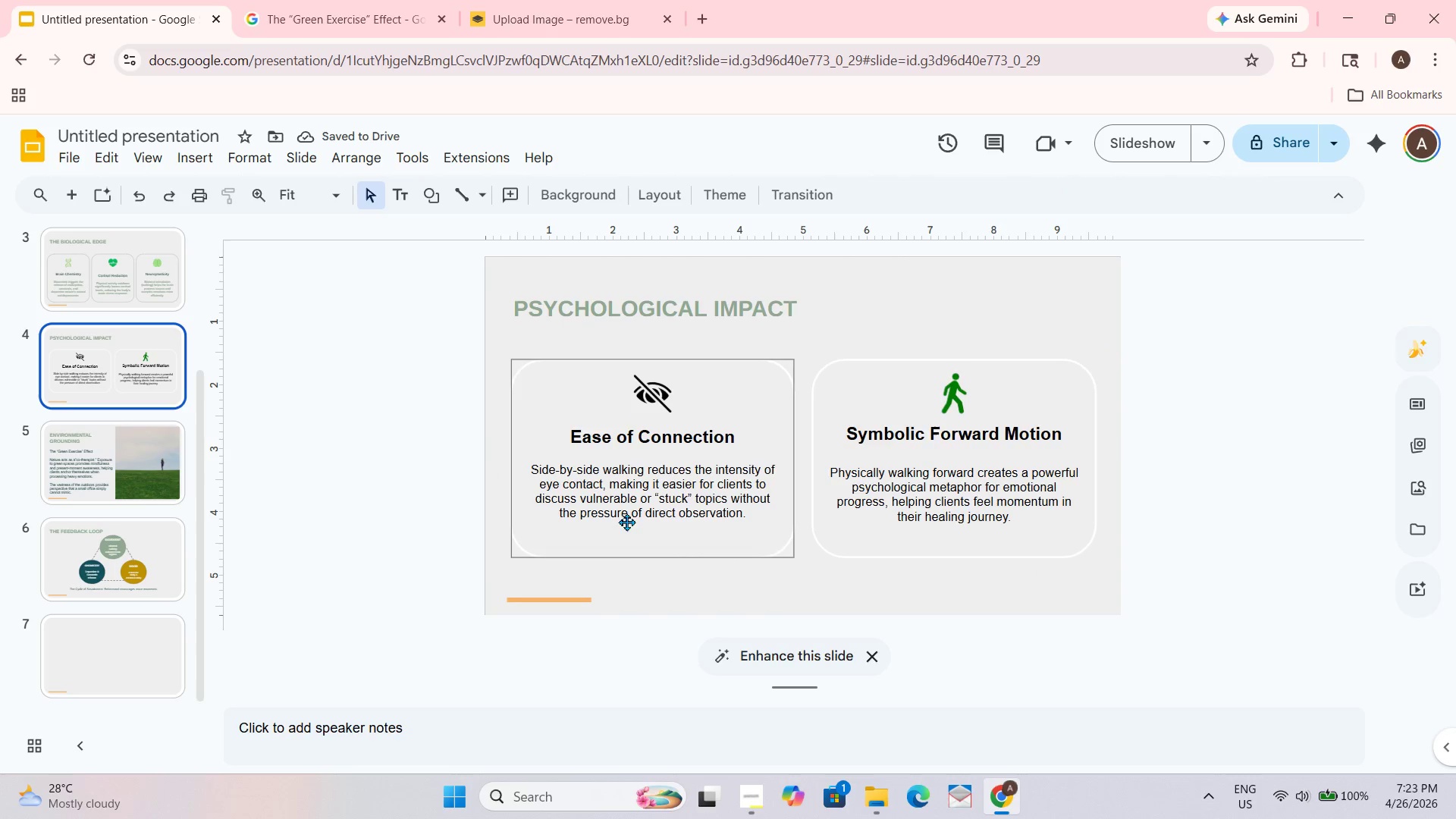 
left_click([628, 504])
 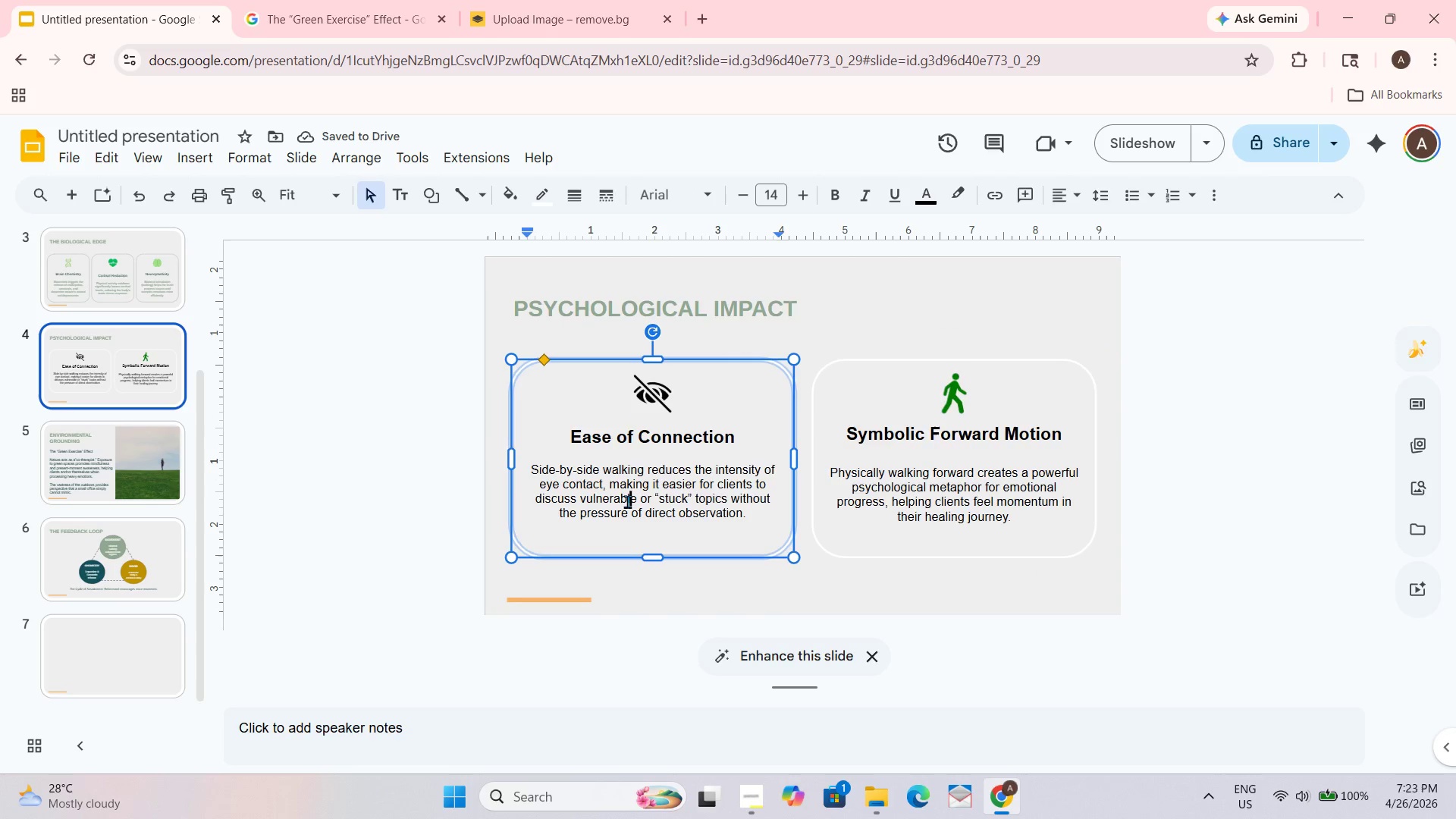 
key(Control+A)
 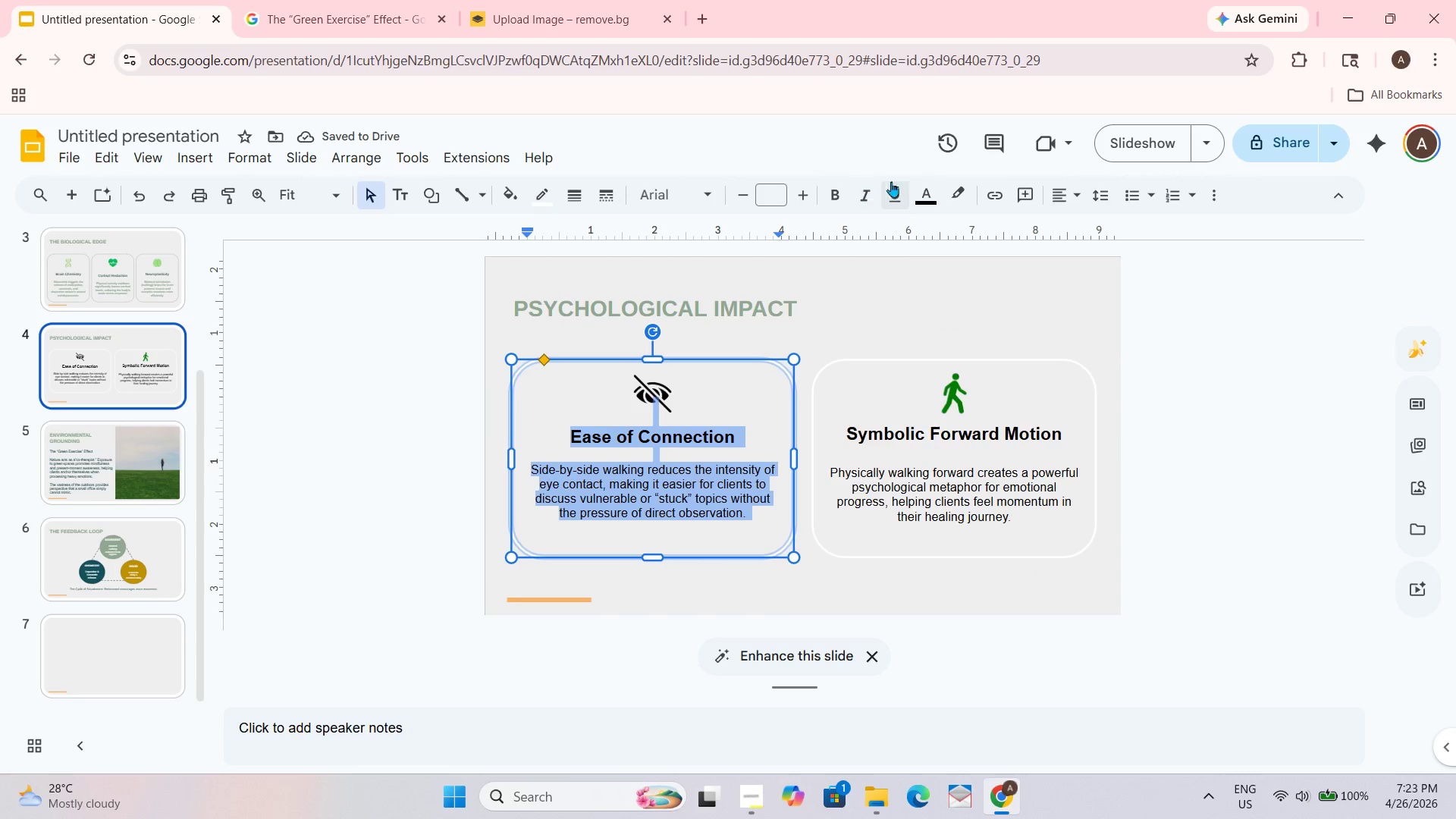 
left_click([924, 183])
 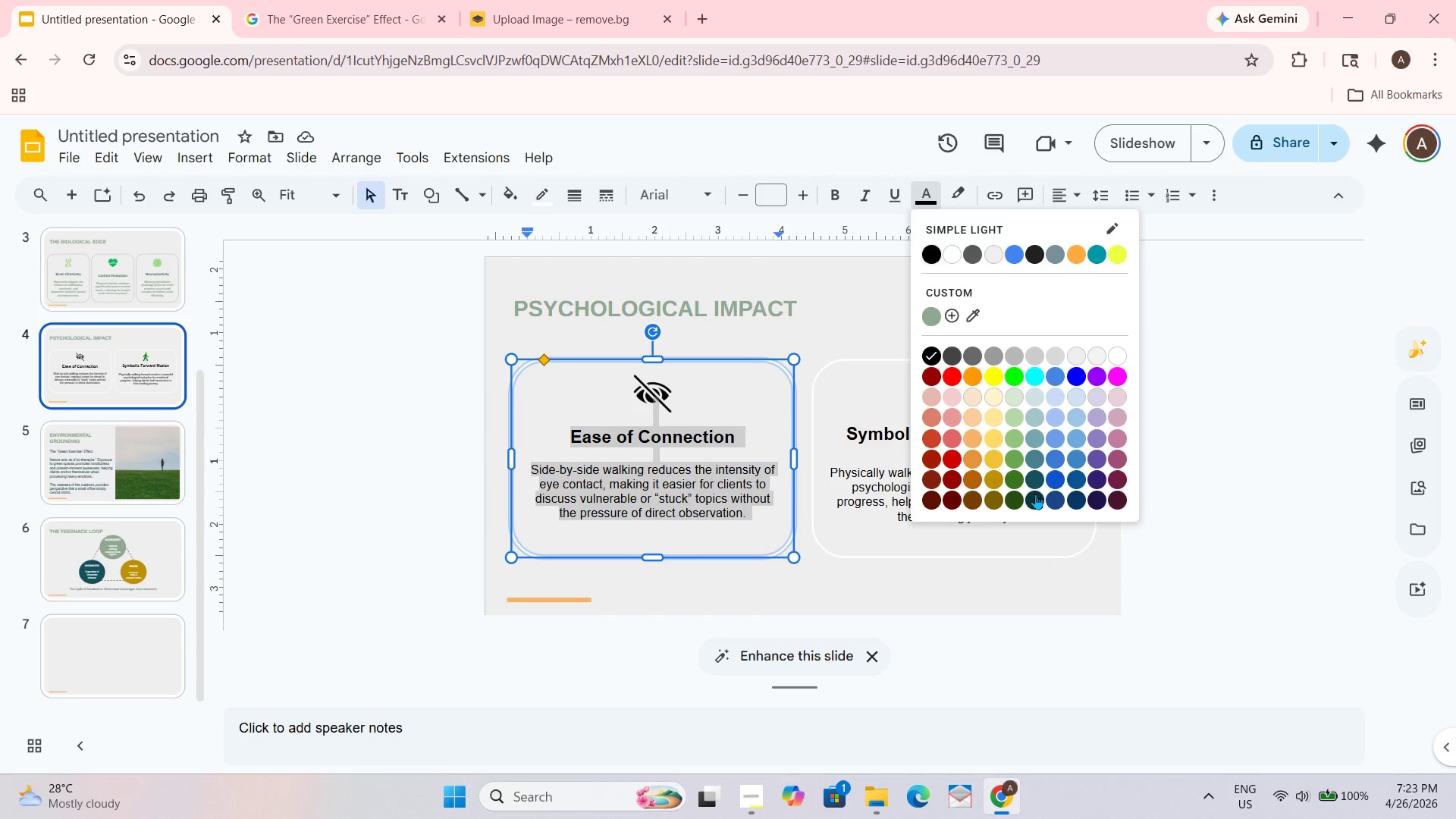 
left_click_drag(start_coordinate=[1109, 488], to_coordinate=[1109, 485])
 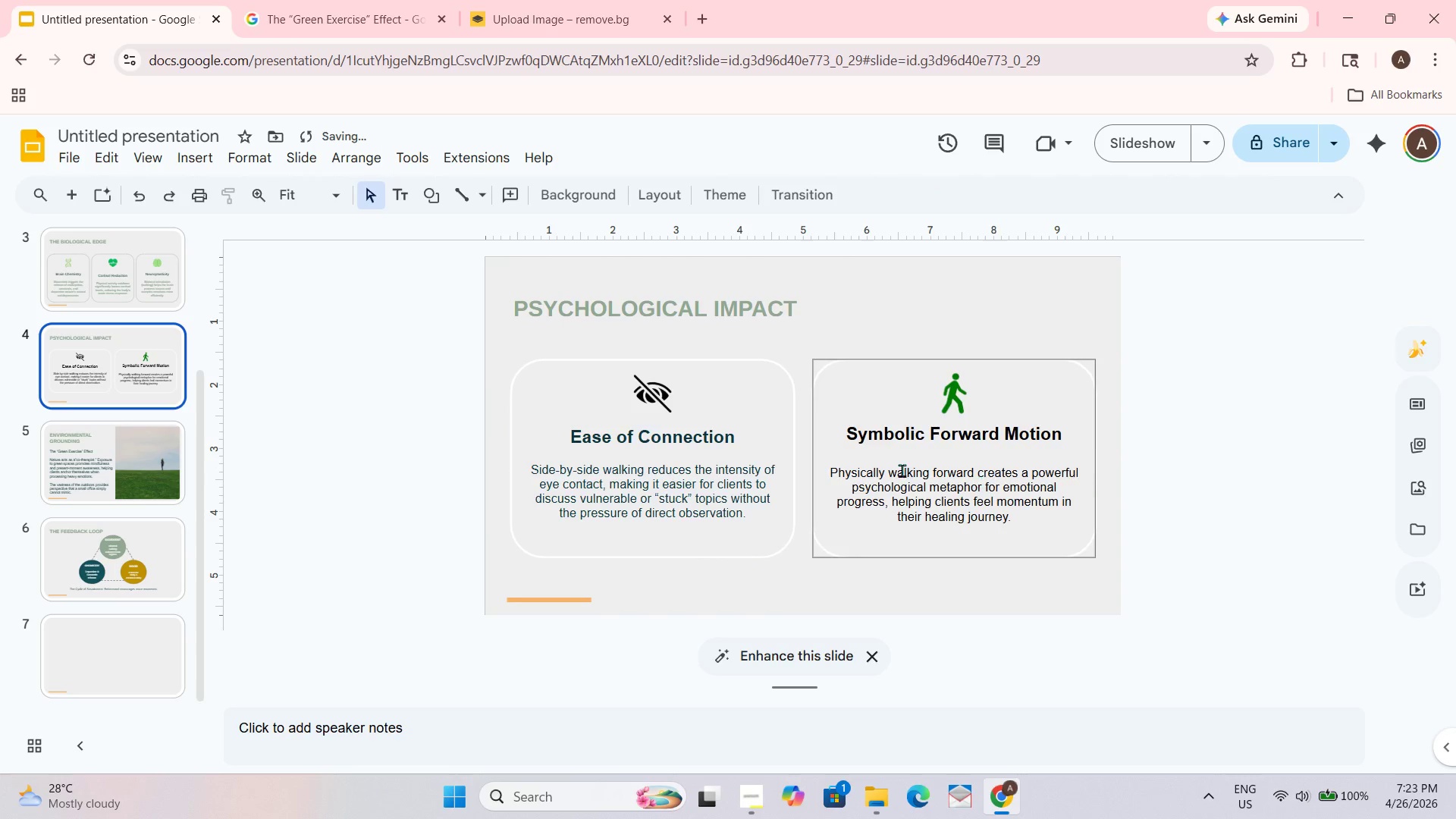 
triple_click([902, 470])
 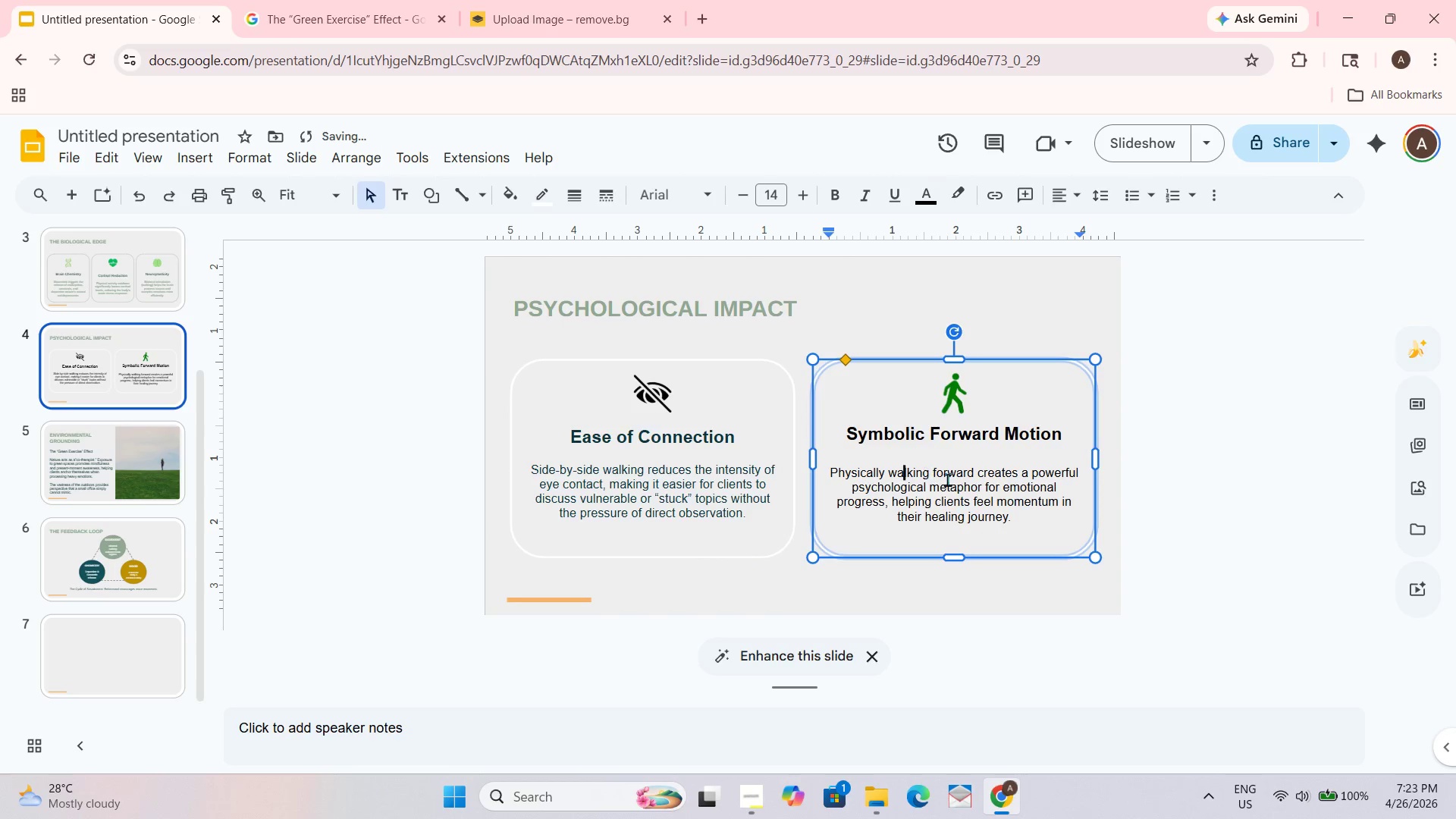 
key(Control+ControlLeft)
 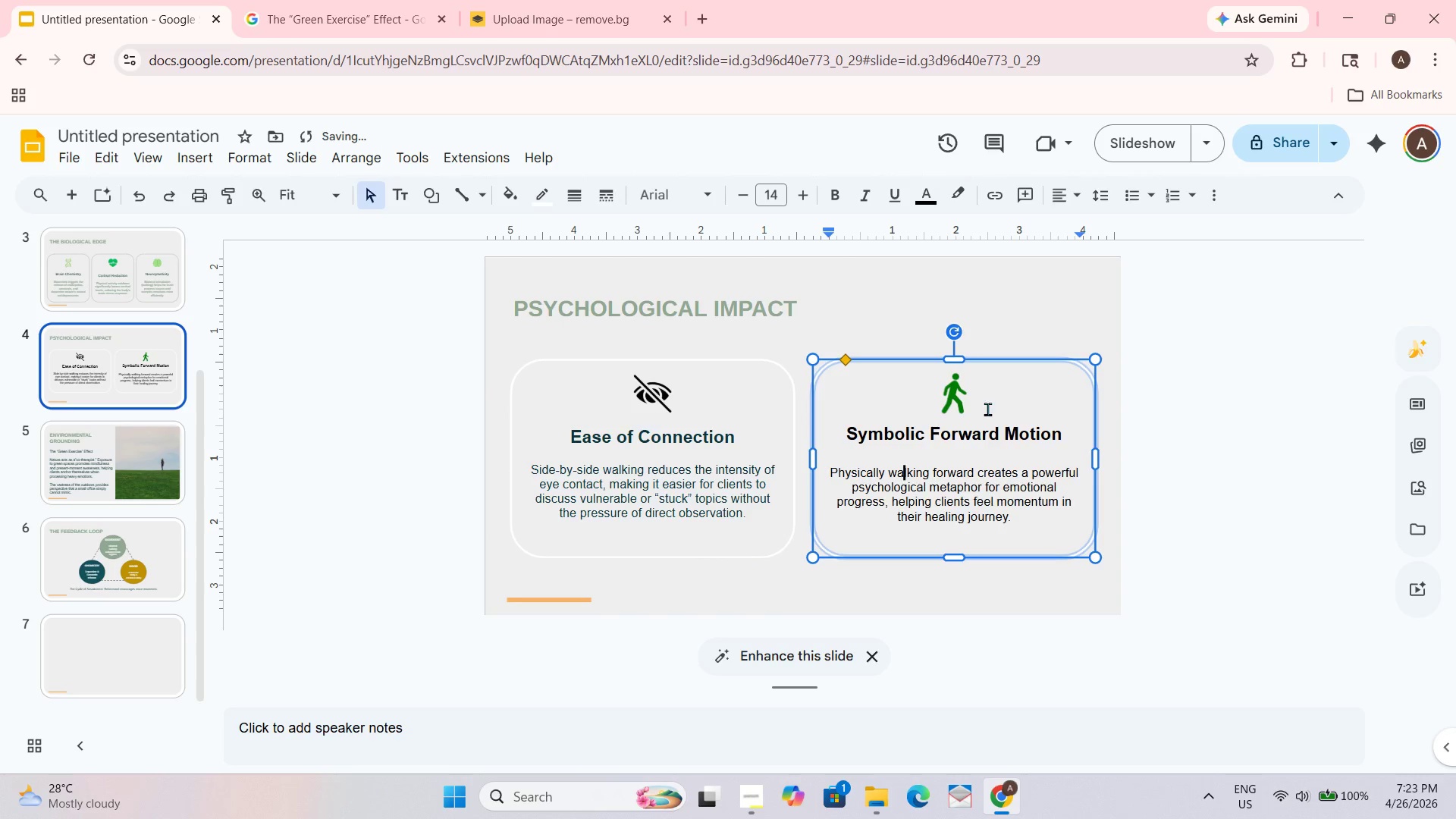 
key(Control+A)
 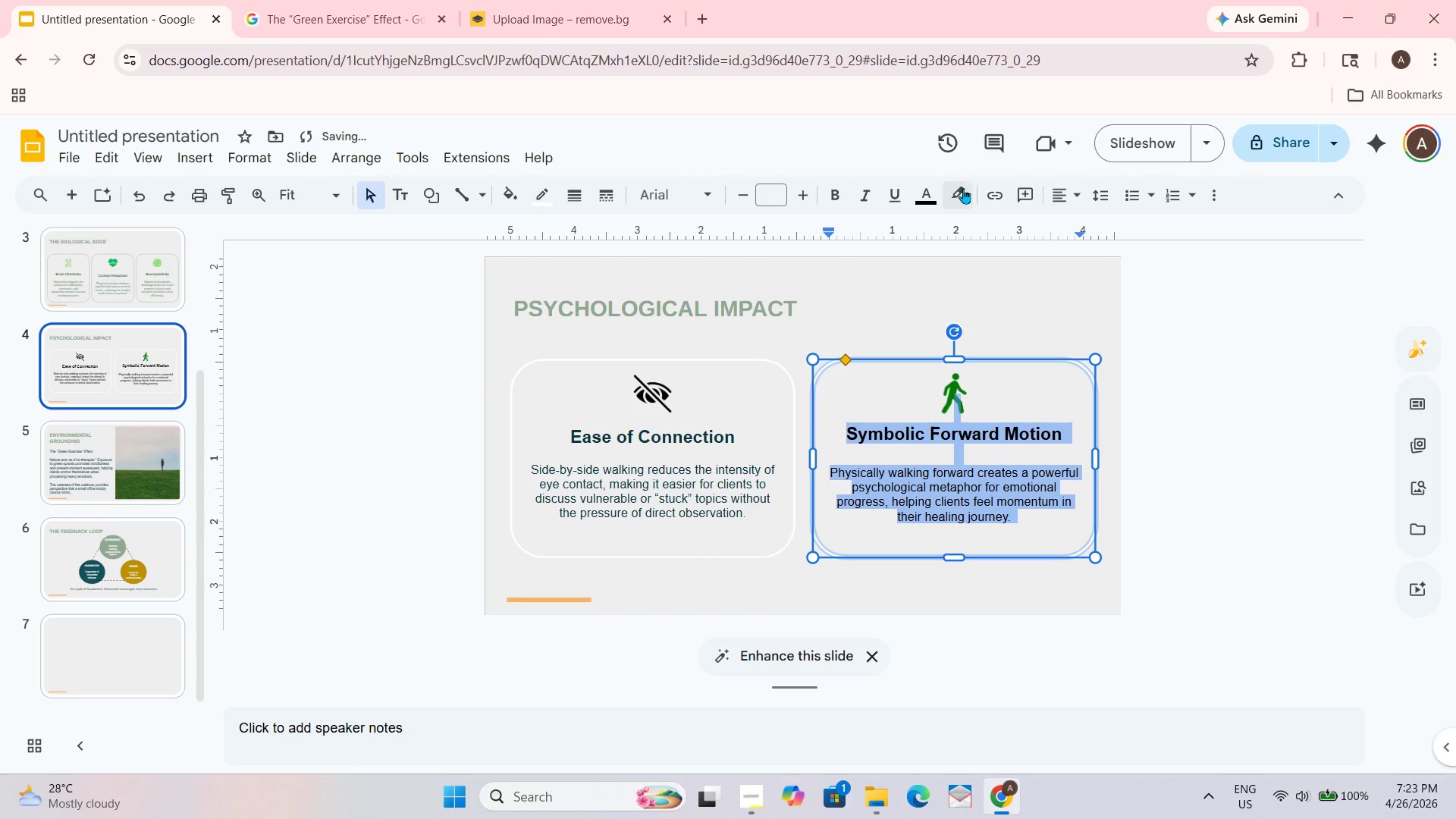 
left_click([921, 191])
 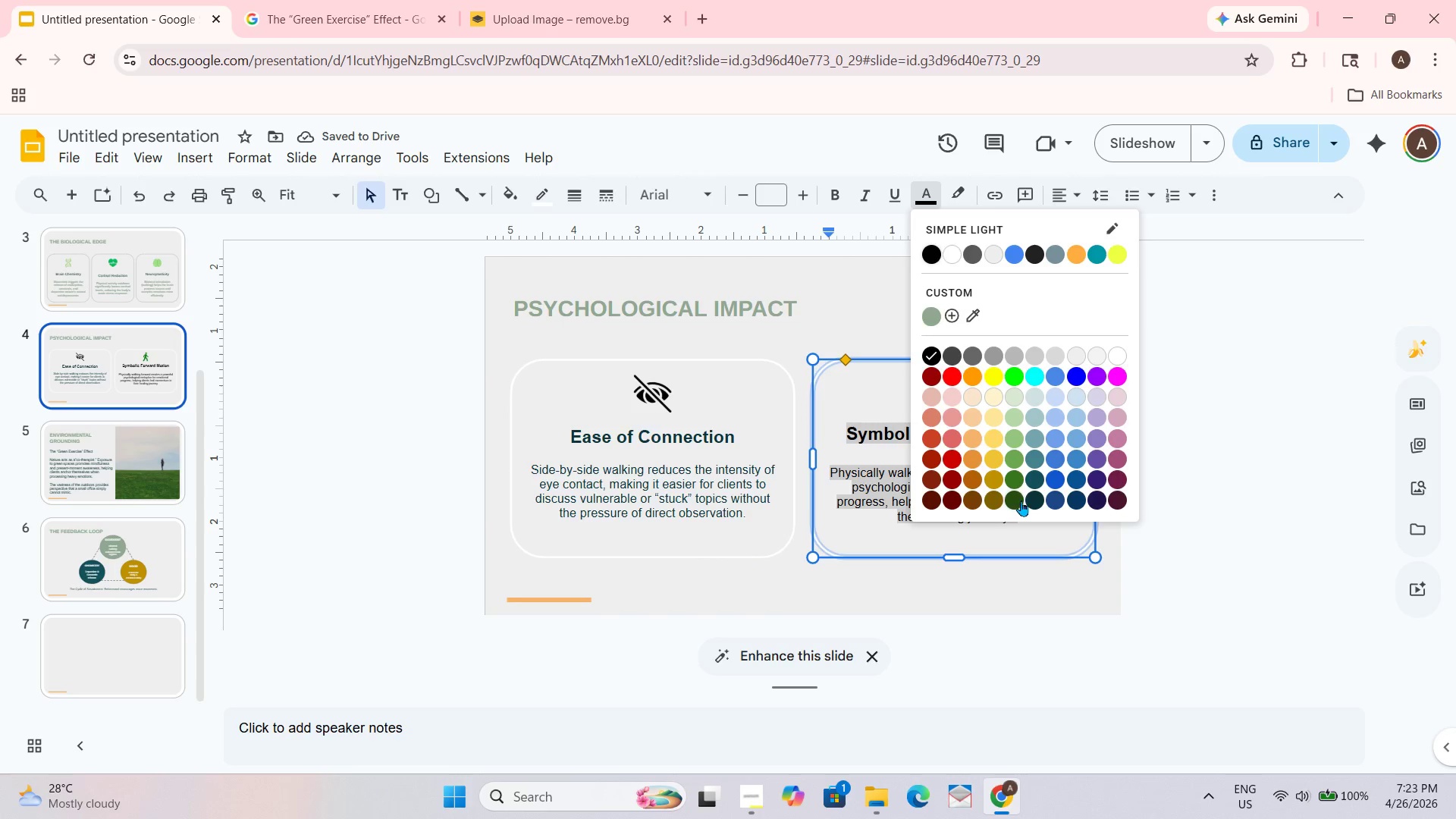 
left_click([1038, 503])
 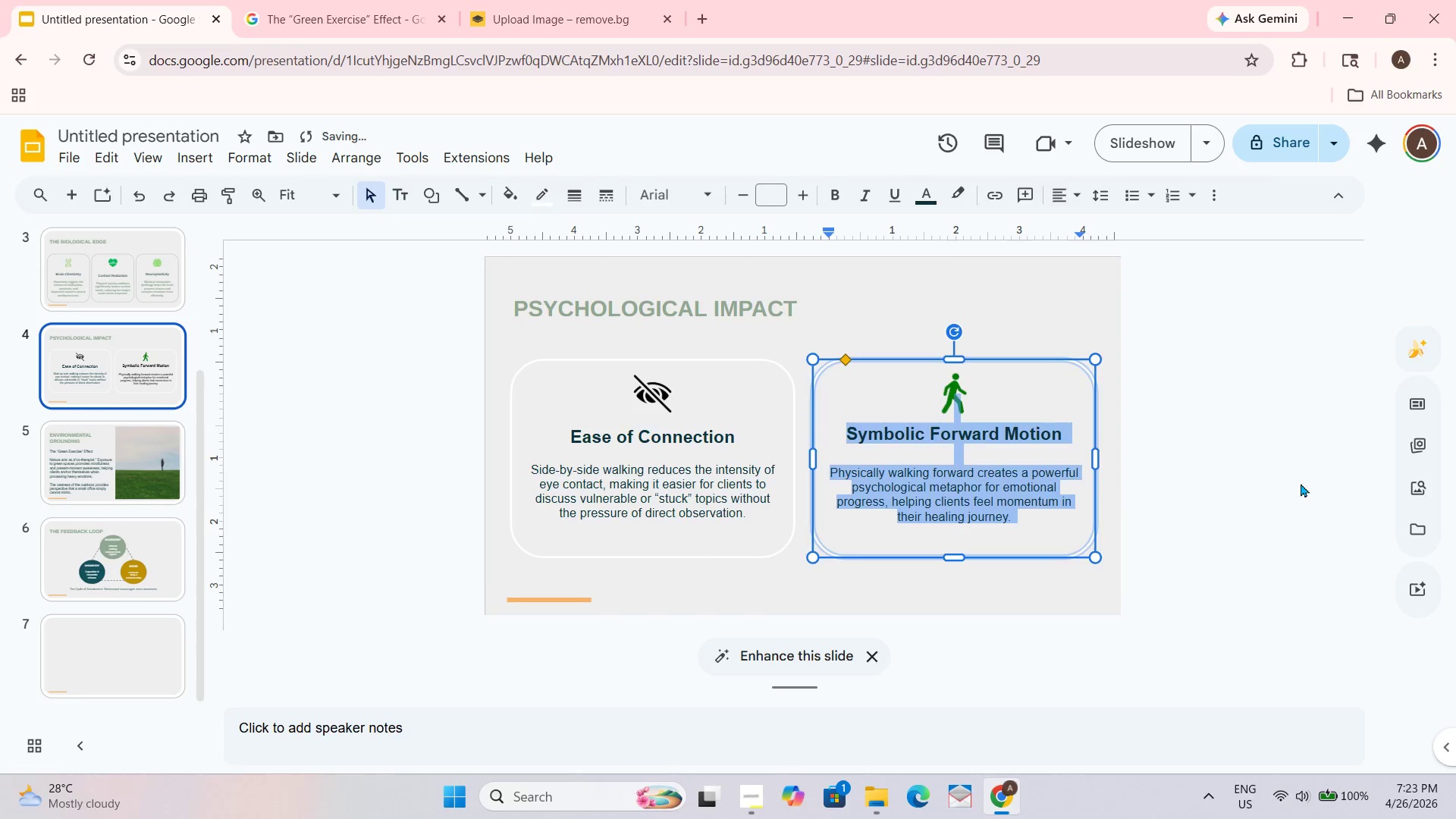 
left_click_drag(start_coordinate=[1301, 483], to_coordinate=[1301, 470])
 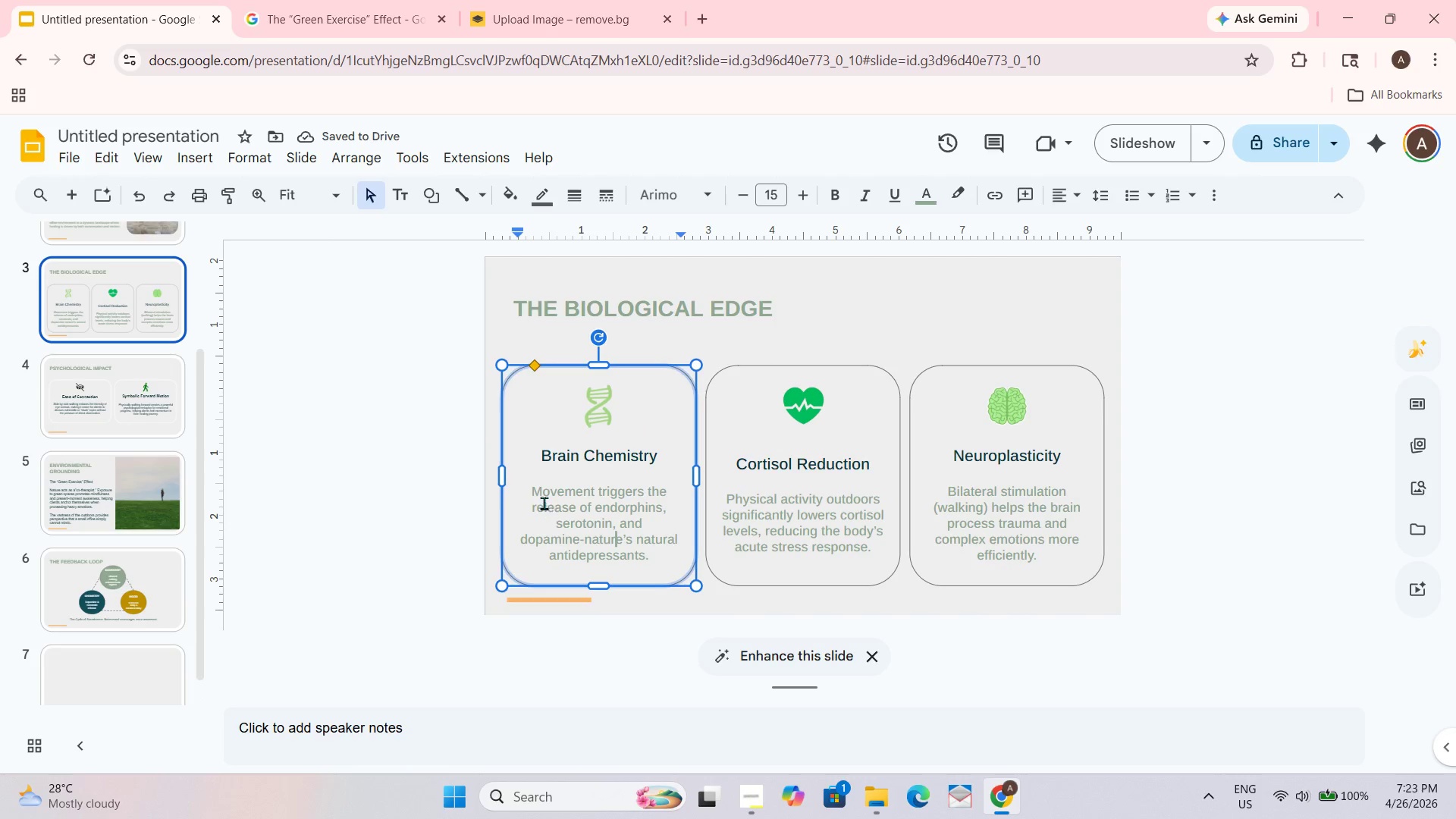 
key(Control+ControlLeft)
 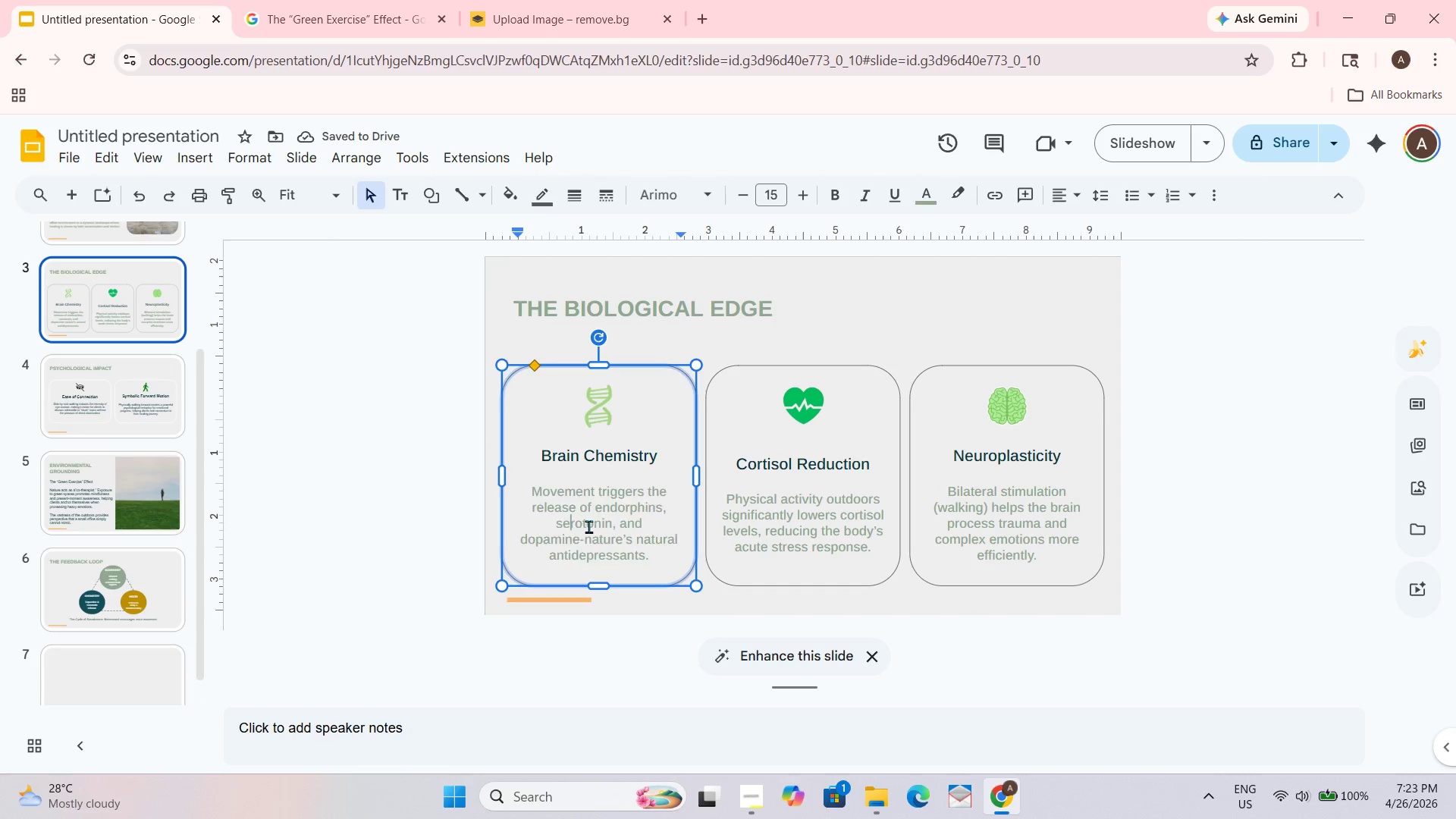 
key(Control+A)
 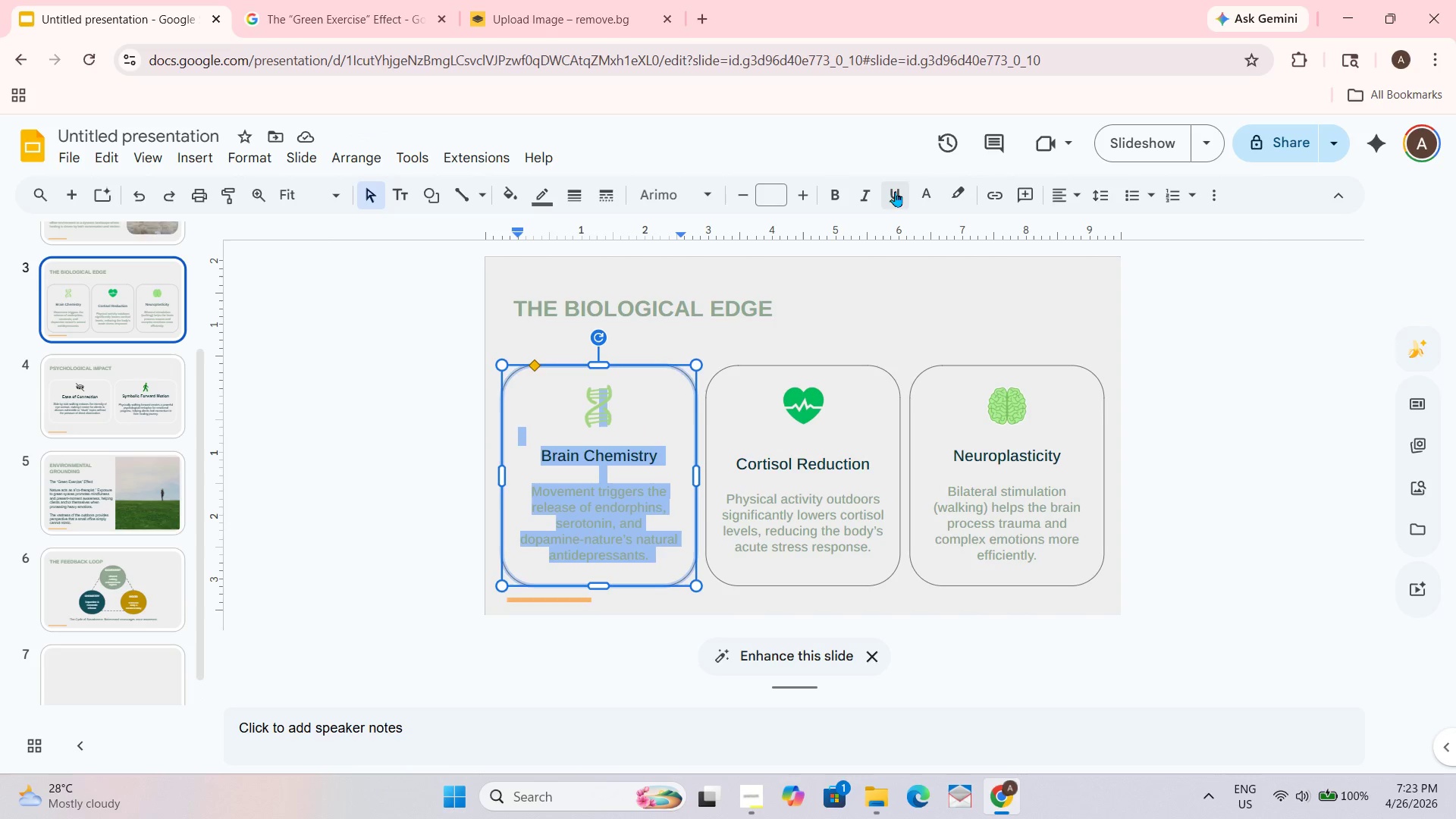 
left_click([924, 185])
 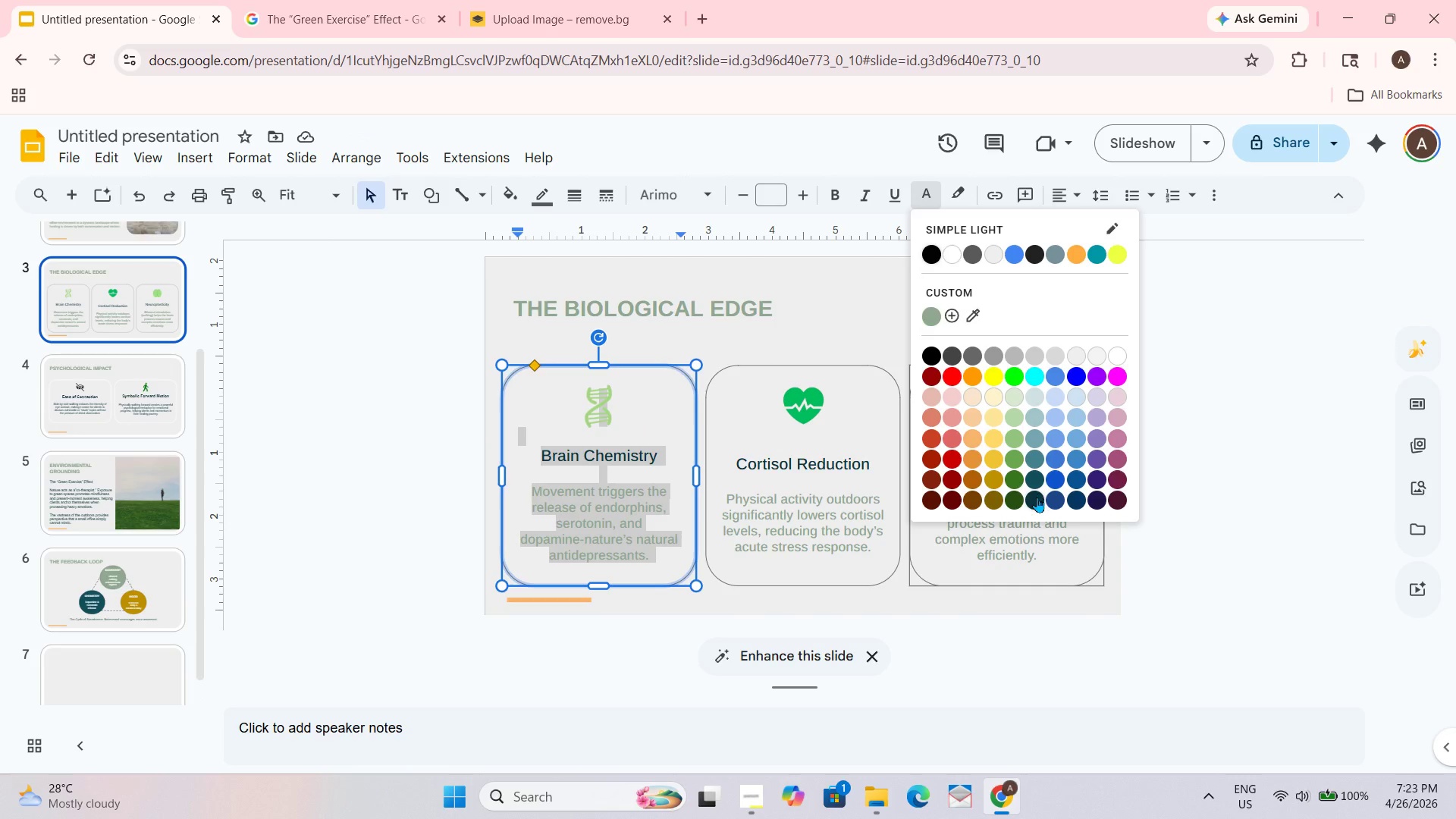 
left_click([1036, 499])
 